 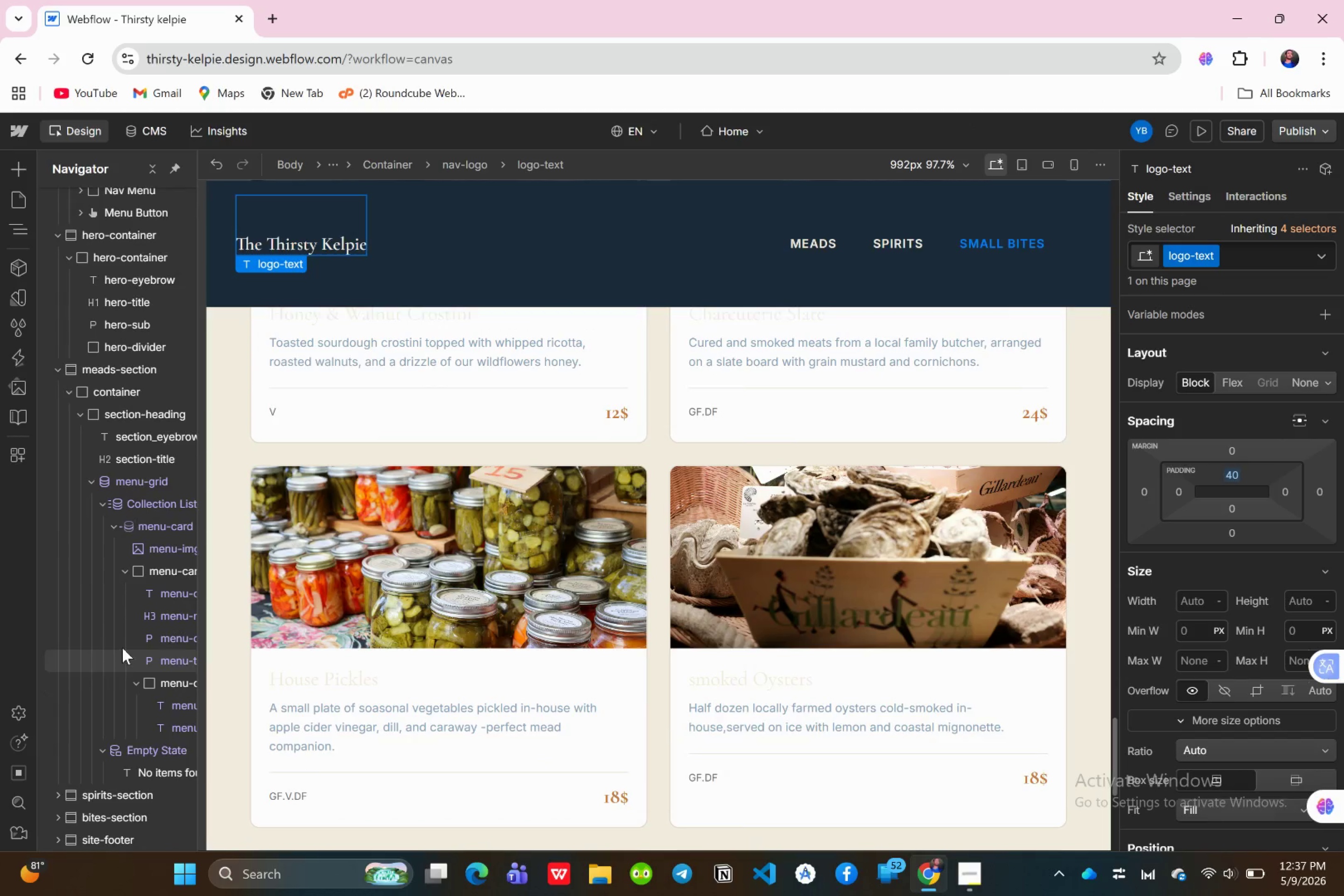 
left_click([58, 372])
 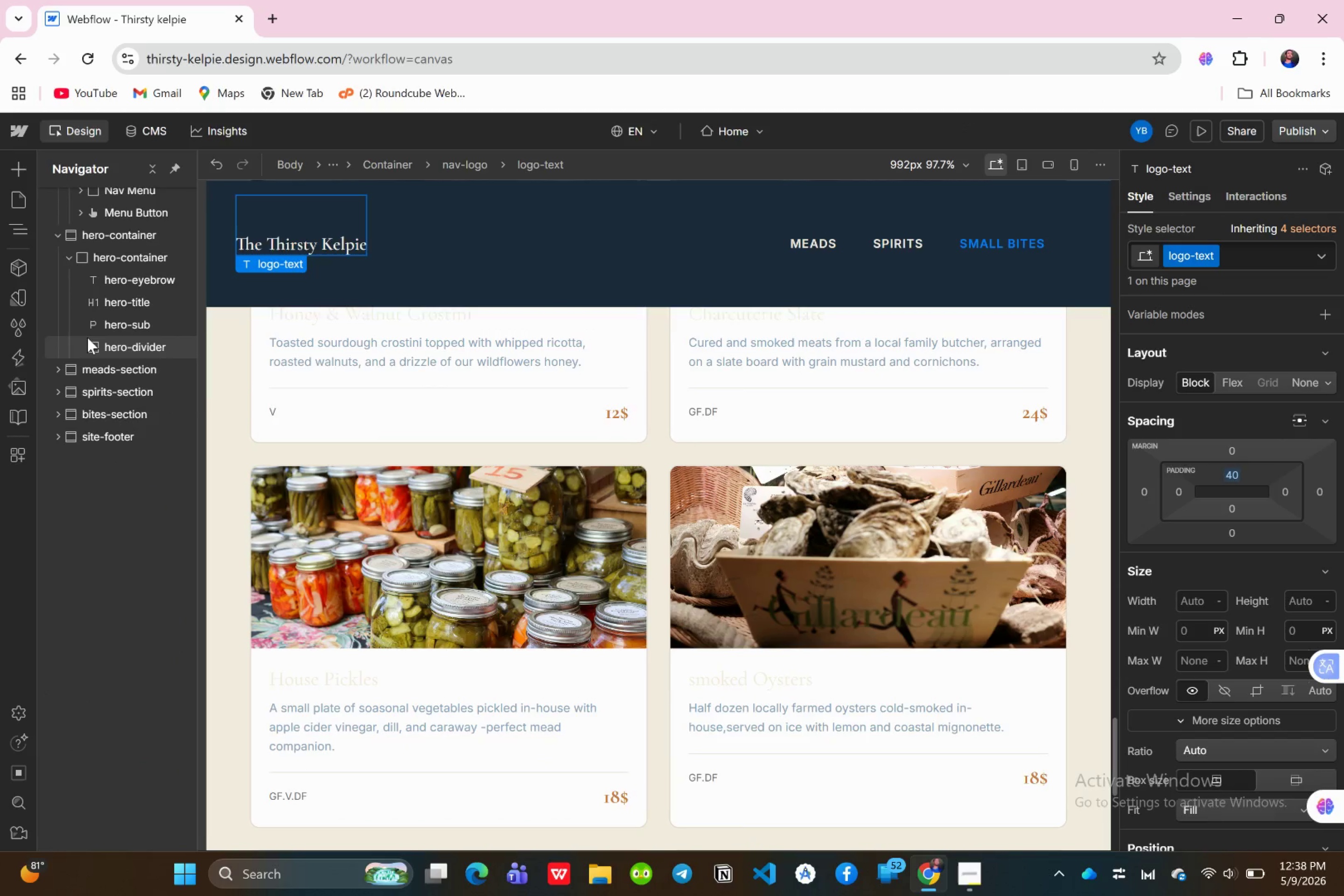 
scroll: coordinate [87, 337], scroll_direction: up, amount: 3.0
 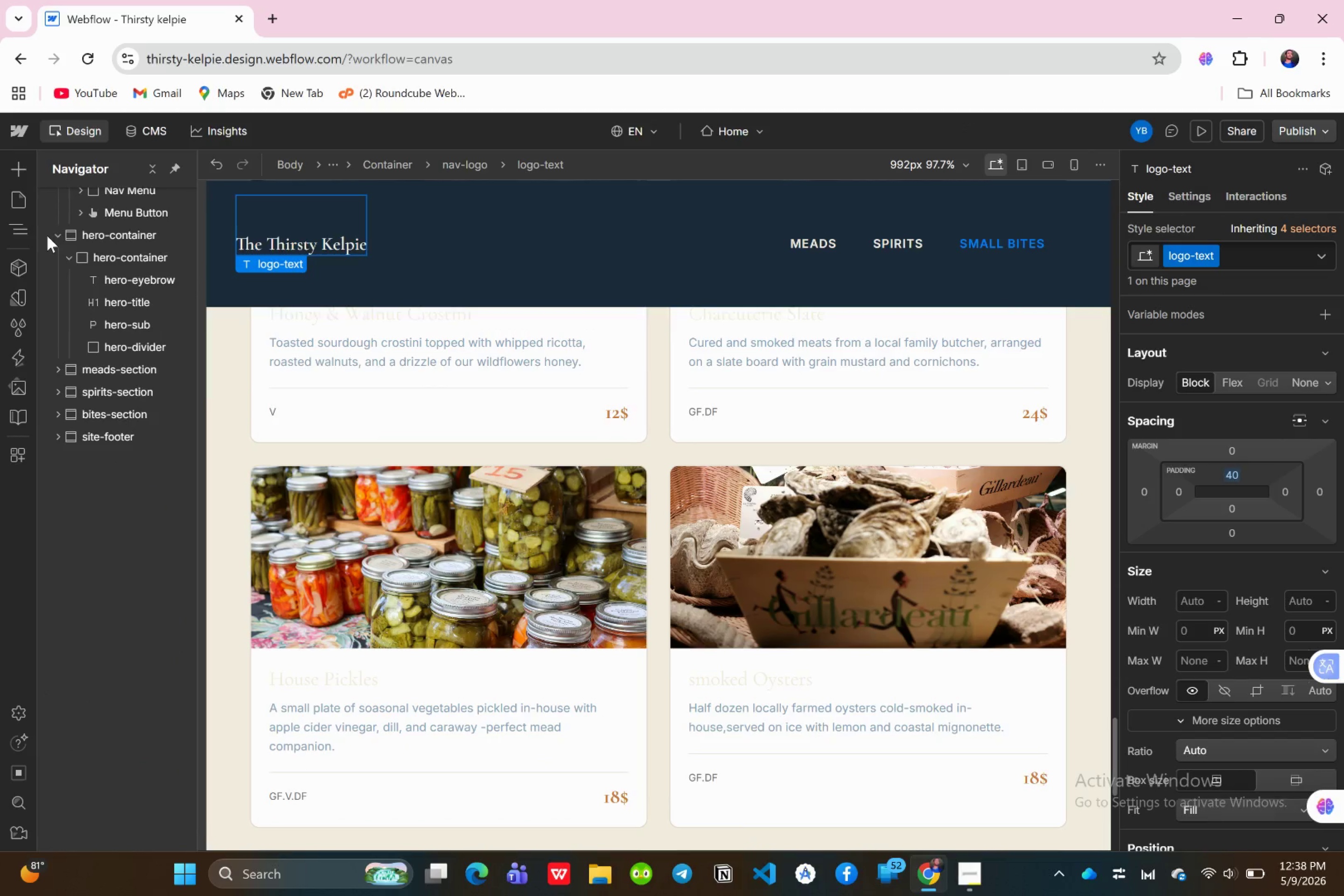 
left_click([57, 231])
 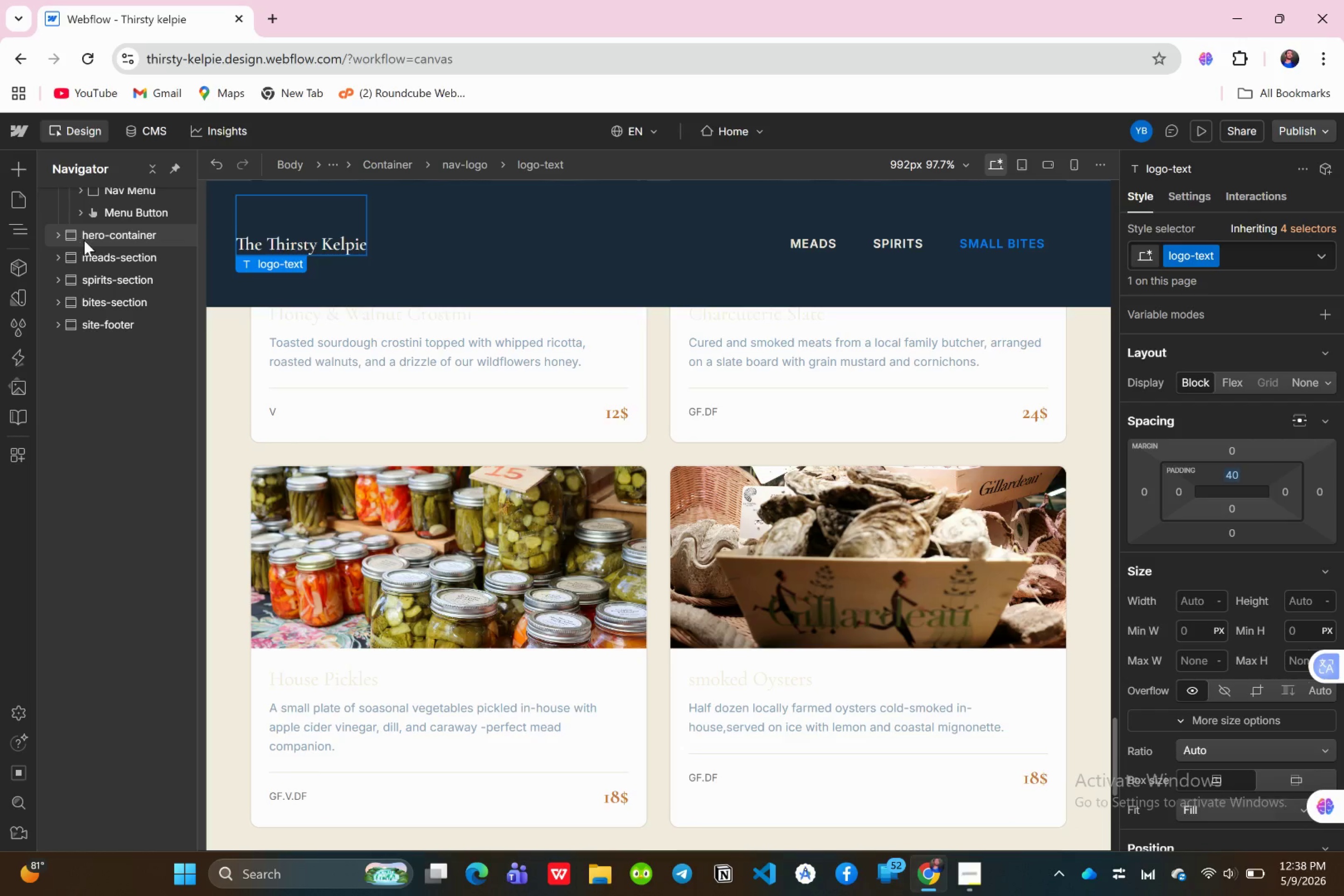 
scroll: coordinate [84, 504], scroll_direction: up, amount: 15.0
 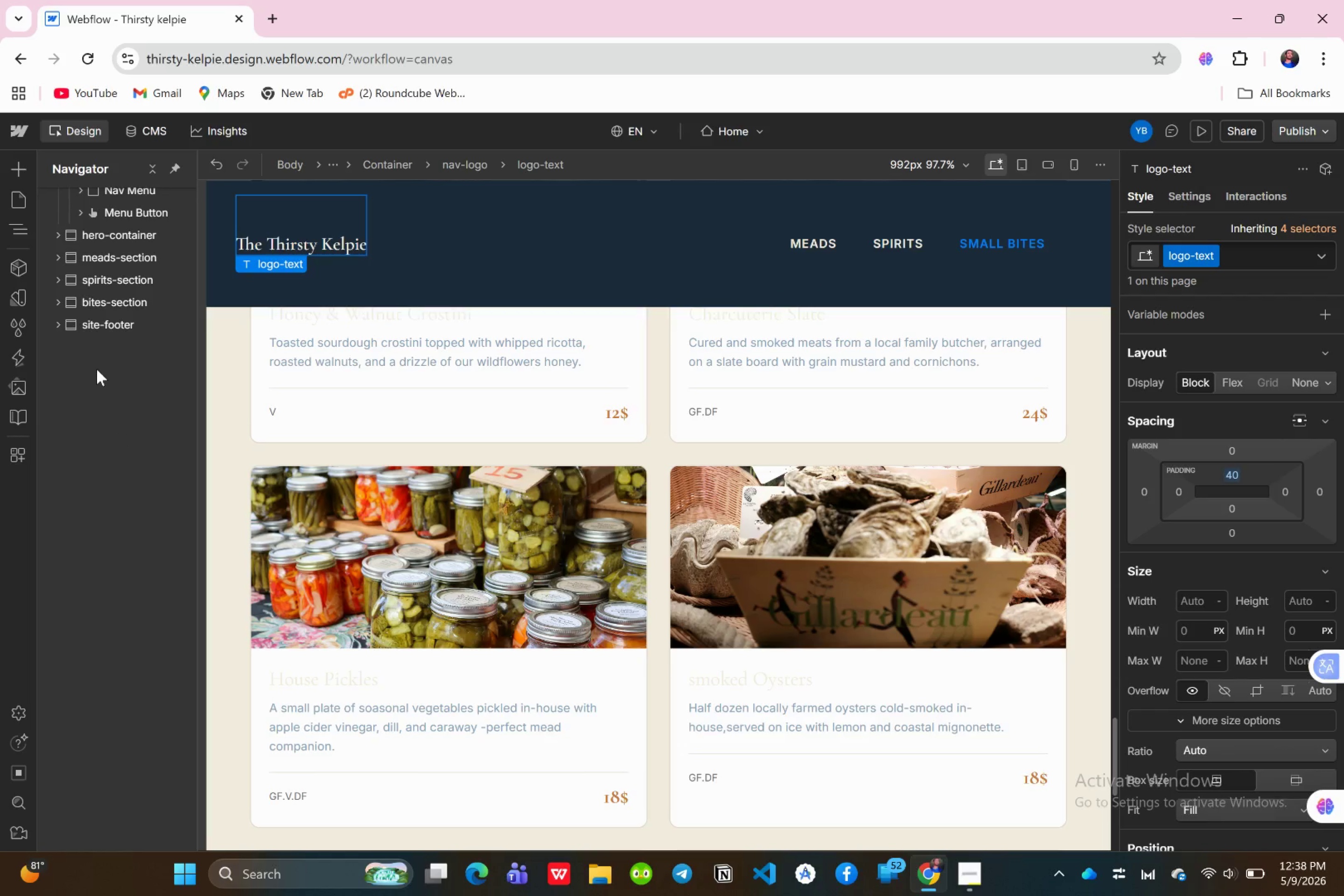 
left_click([97, 370])
 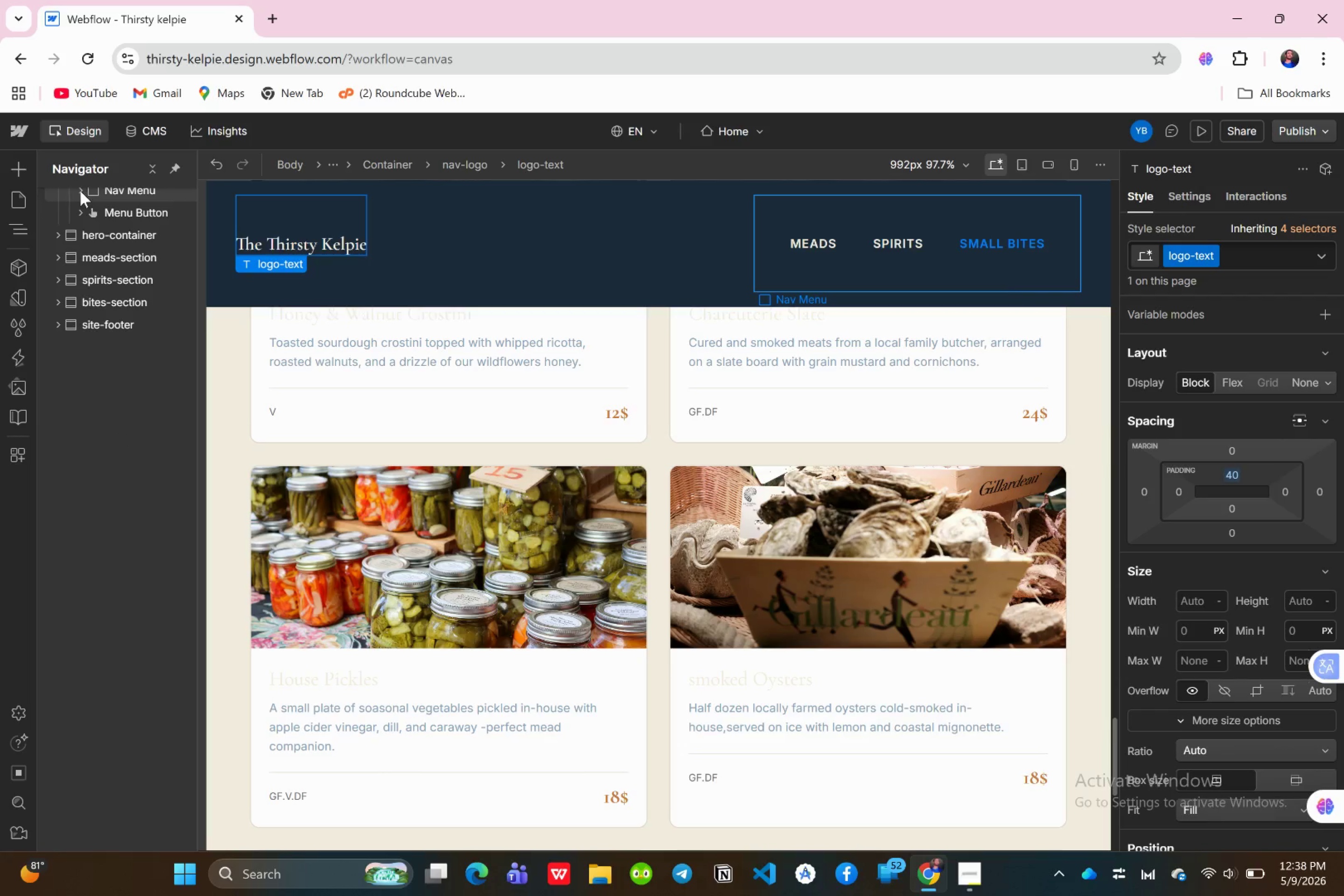 
left_click([80, 191])
 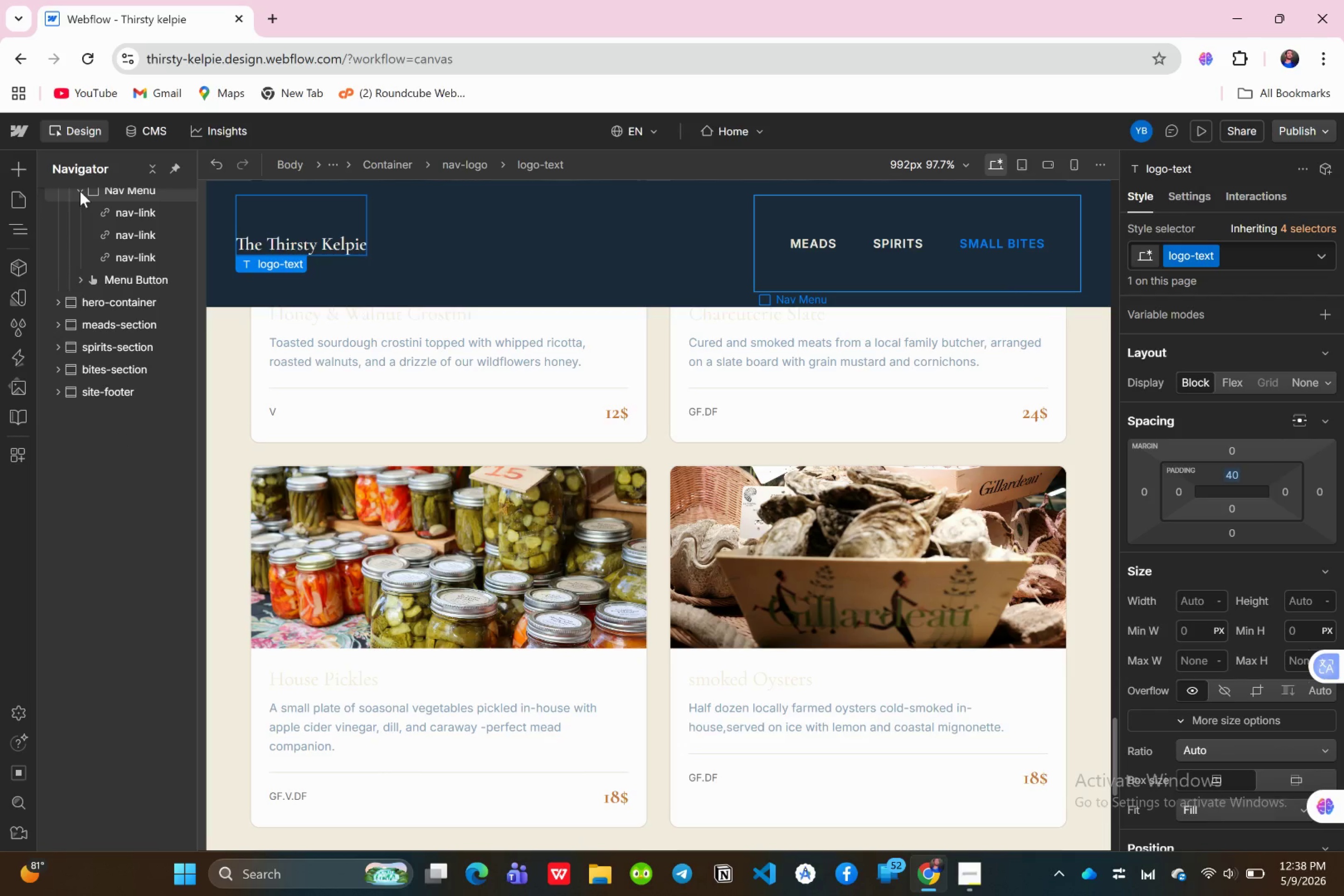 
left_click([79, 192])
 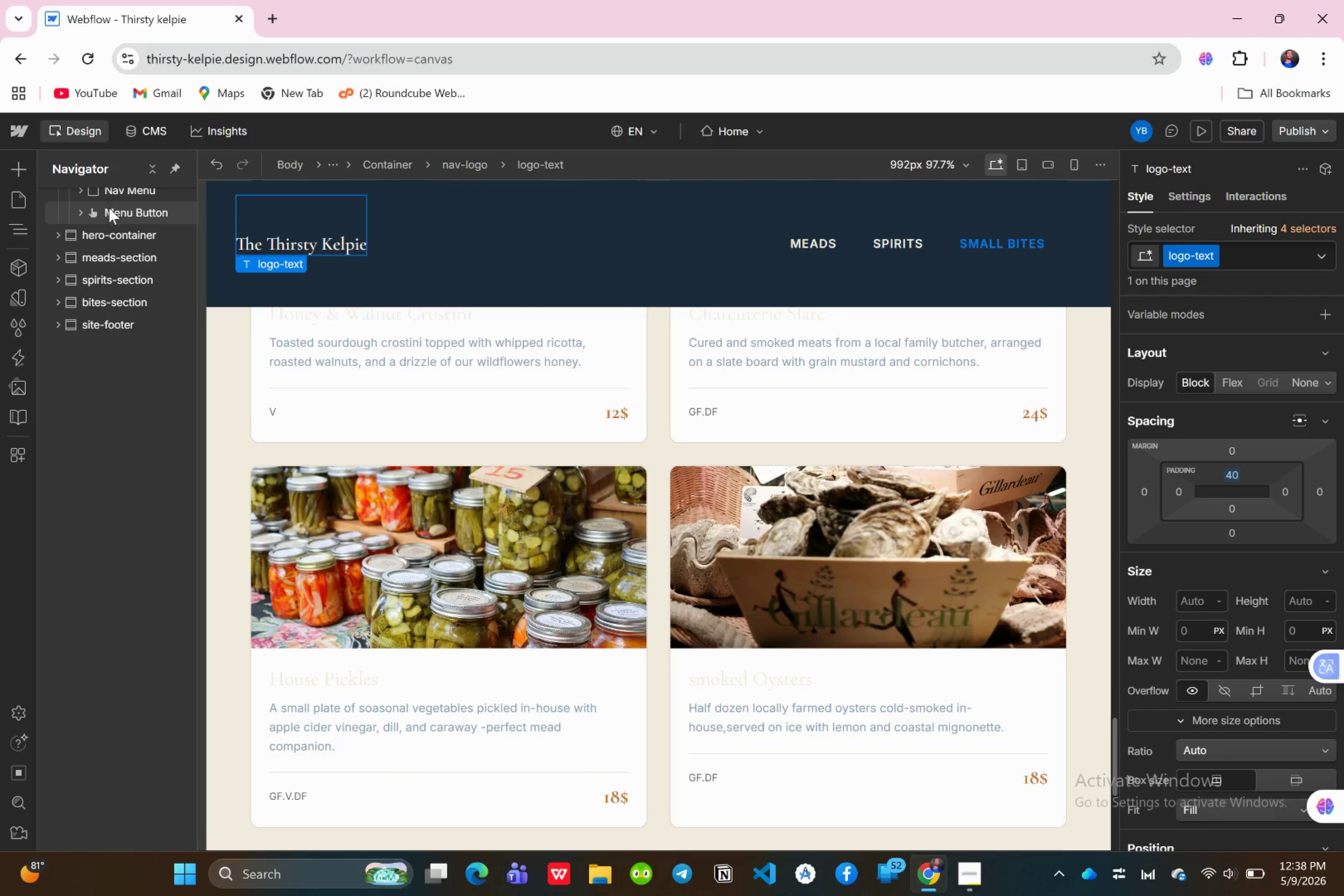 
scroll: coordinate [108, 209], scroll_direction: up, amount: 6.0
 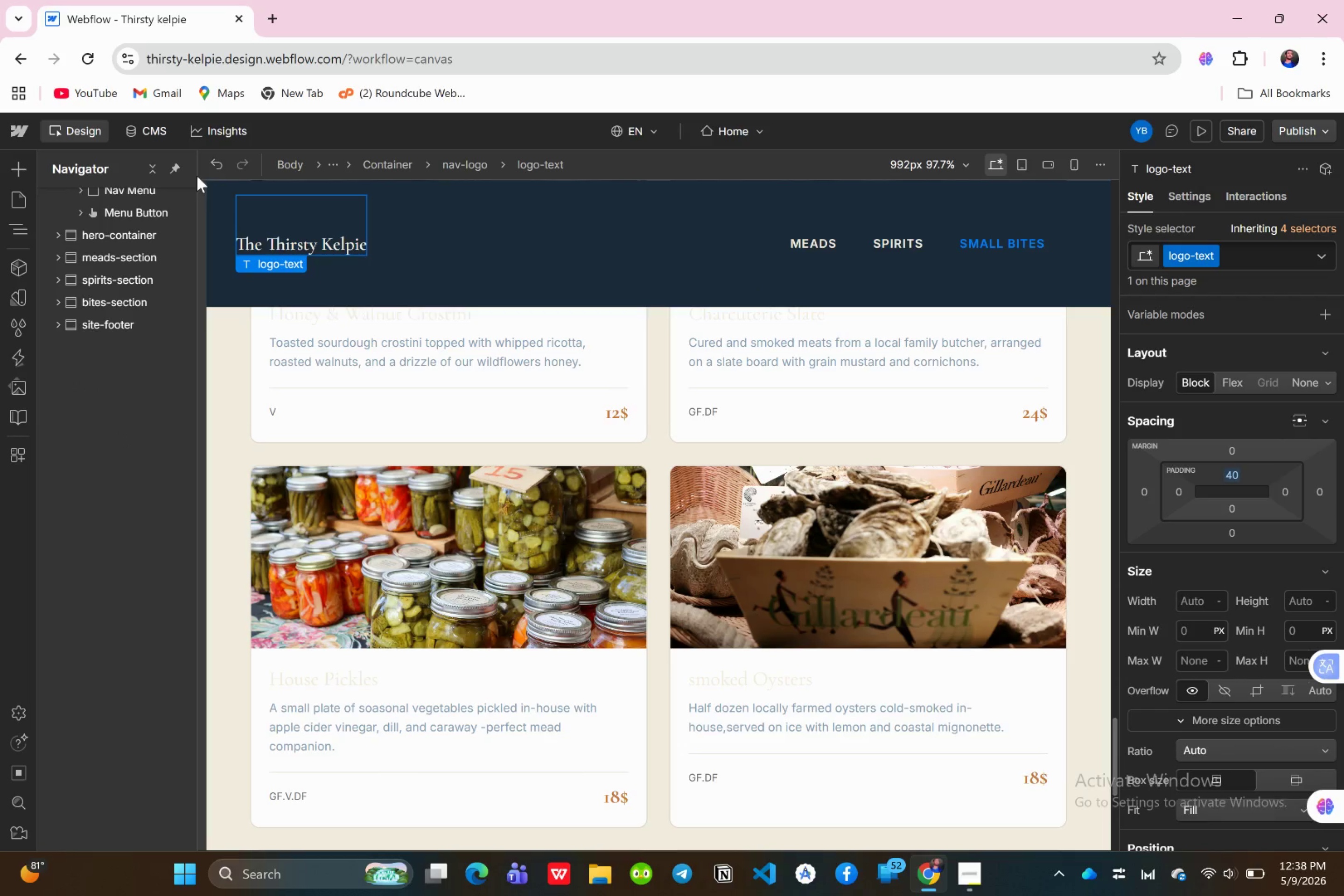 
left_click([182, 171])
 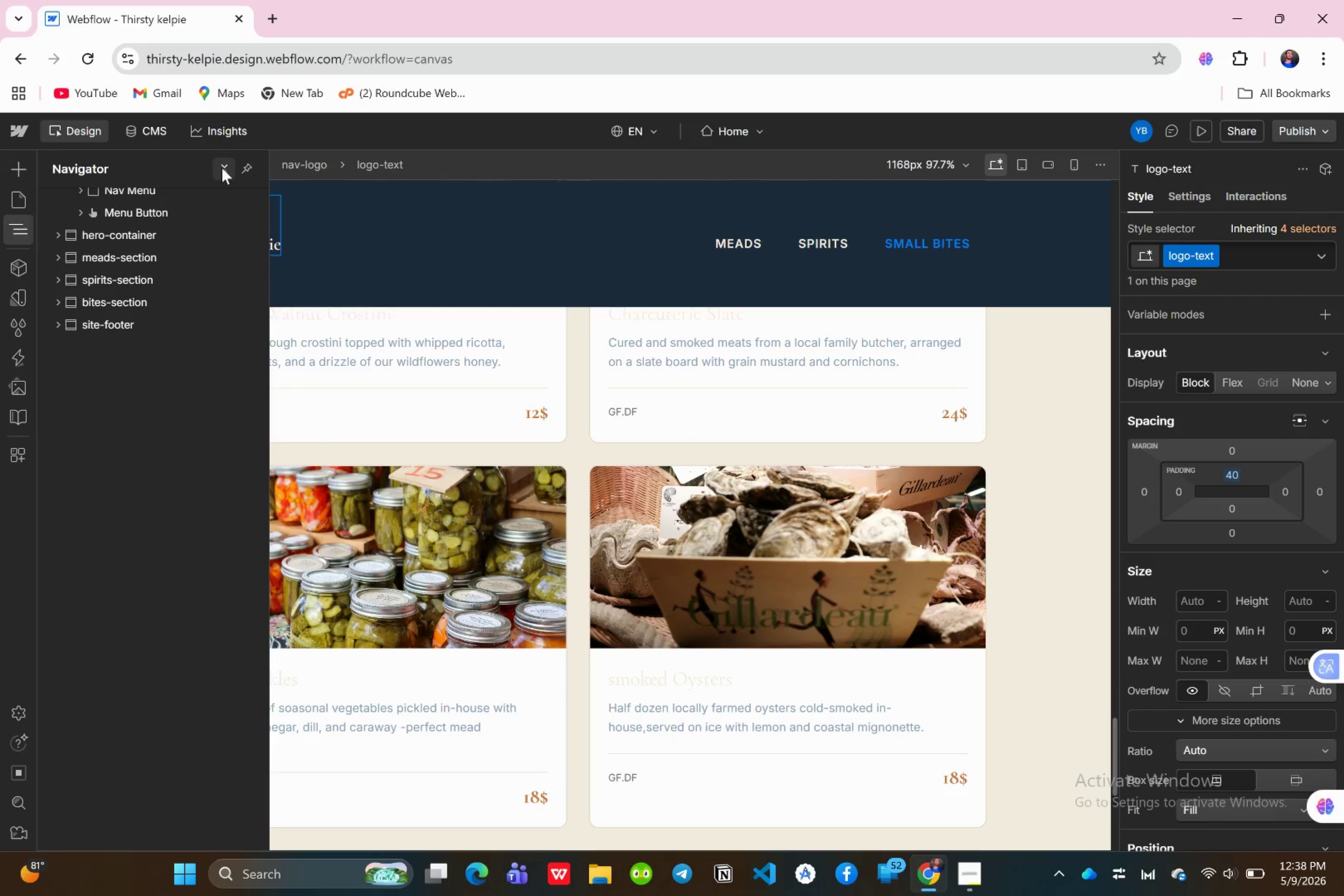 
left_click([240, 171])
 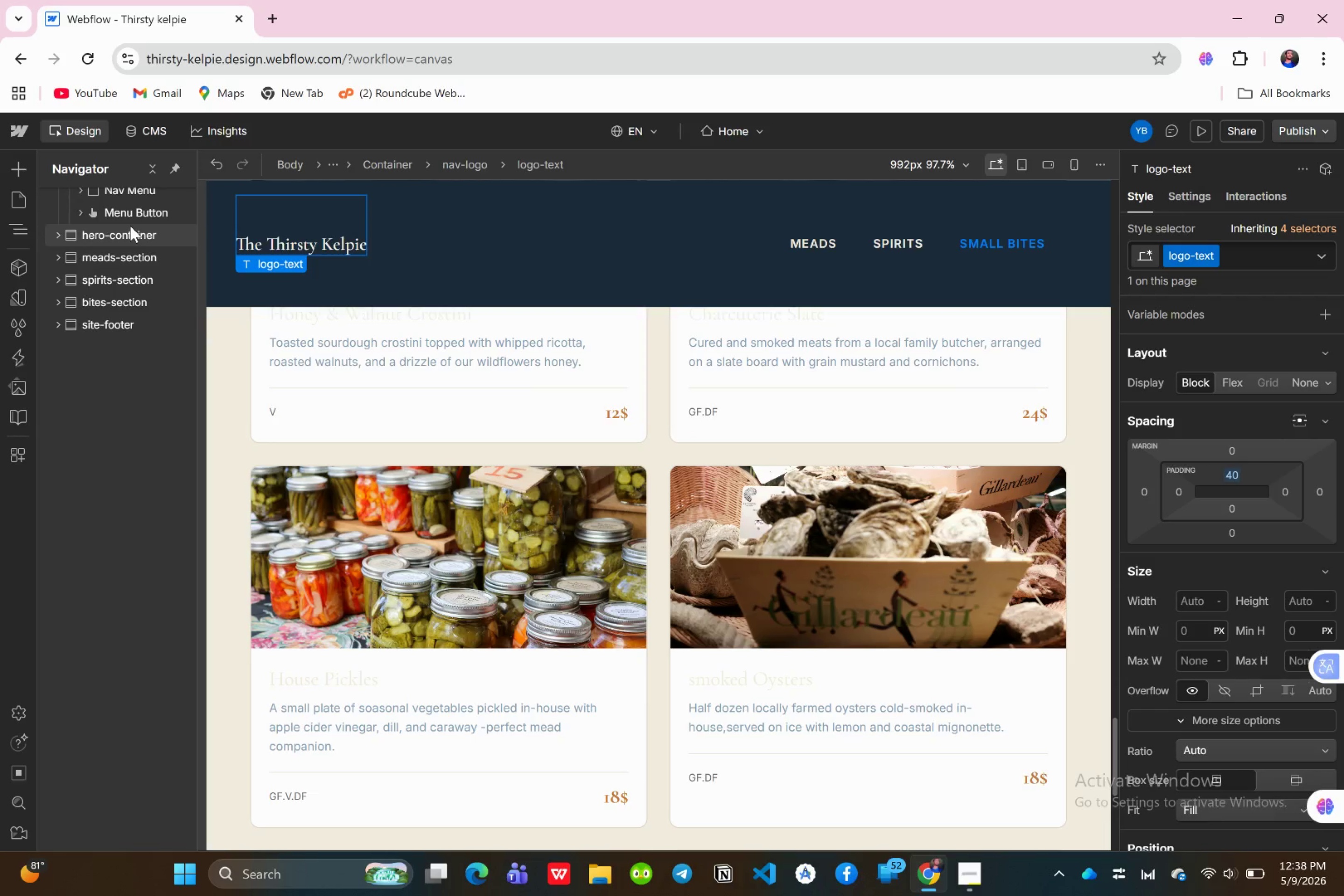 
scroll: coordinate [130, 226], scroll_direction: up, amount: 5.0
 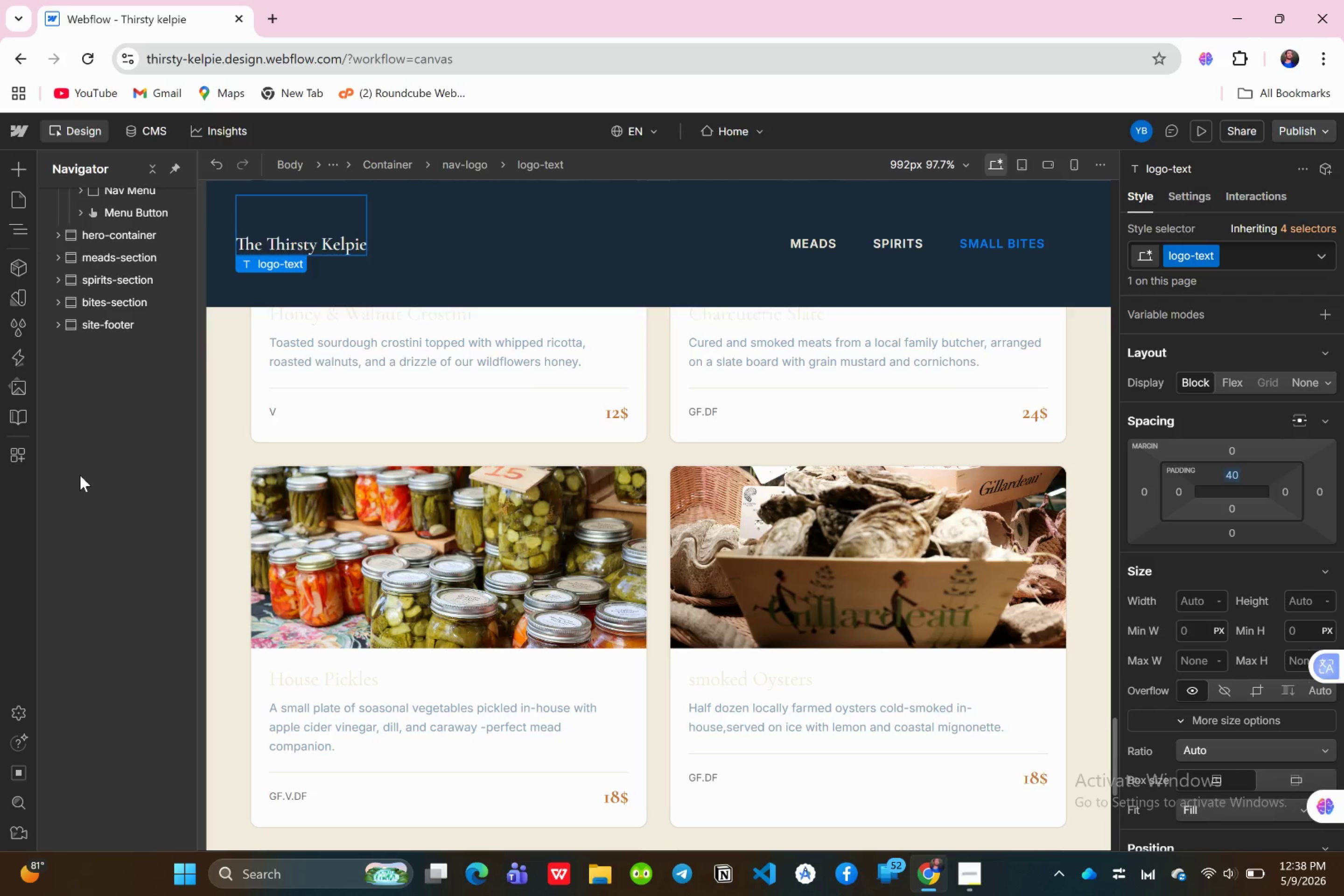 
left_click([81, 478])
 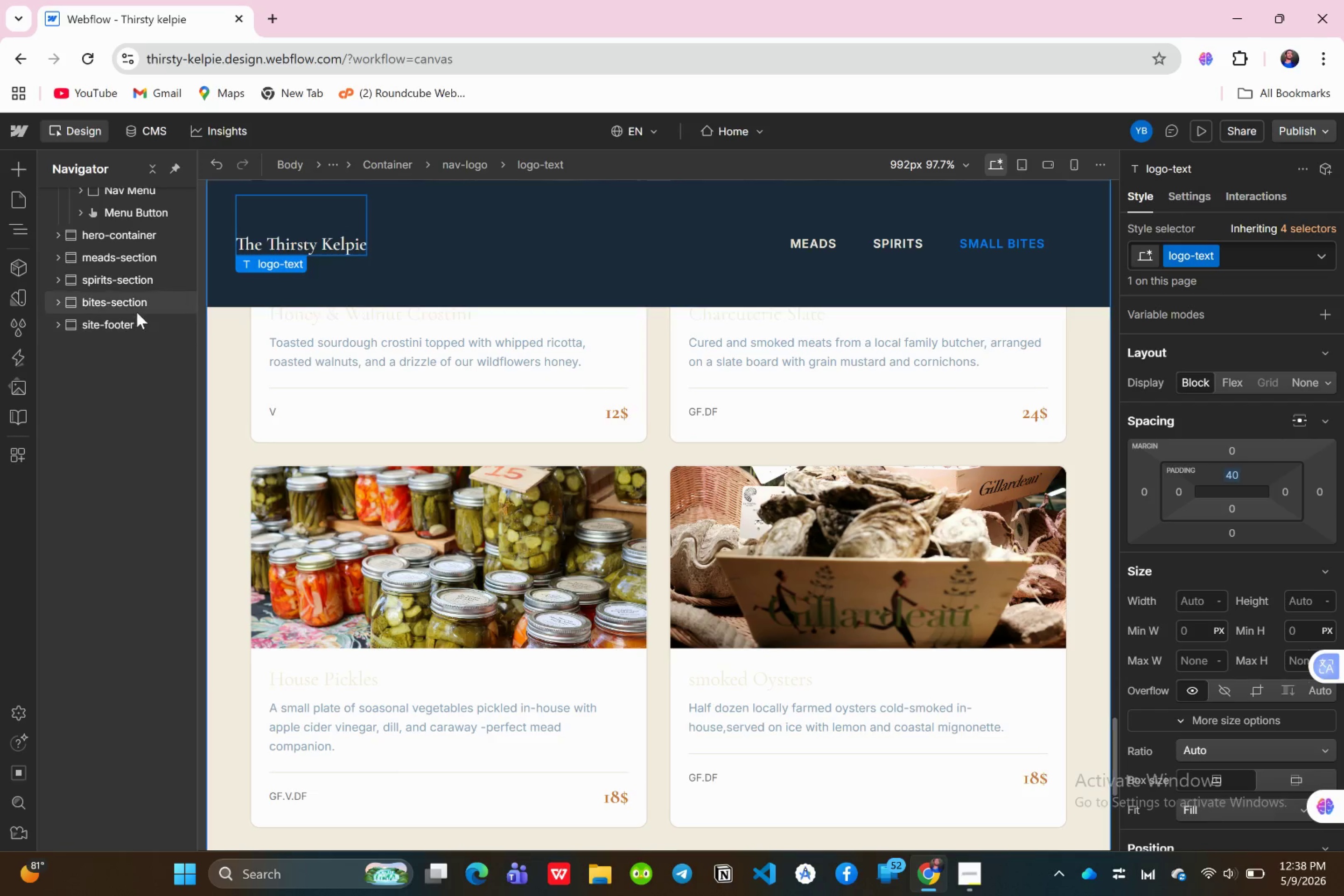 
scroll: coordinate [136, 312], scroll_direction: up, amount: 5.0
 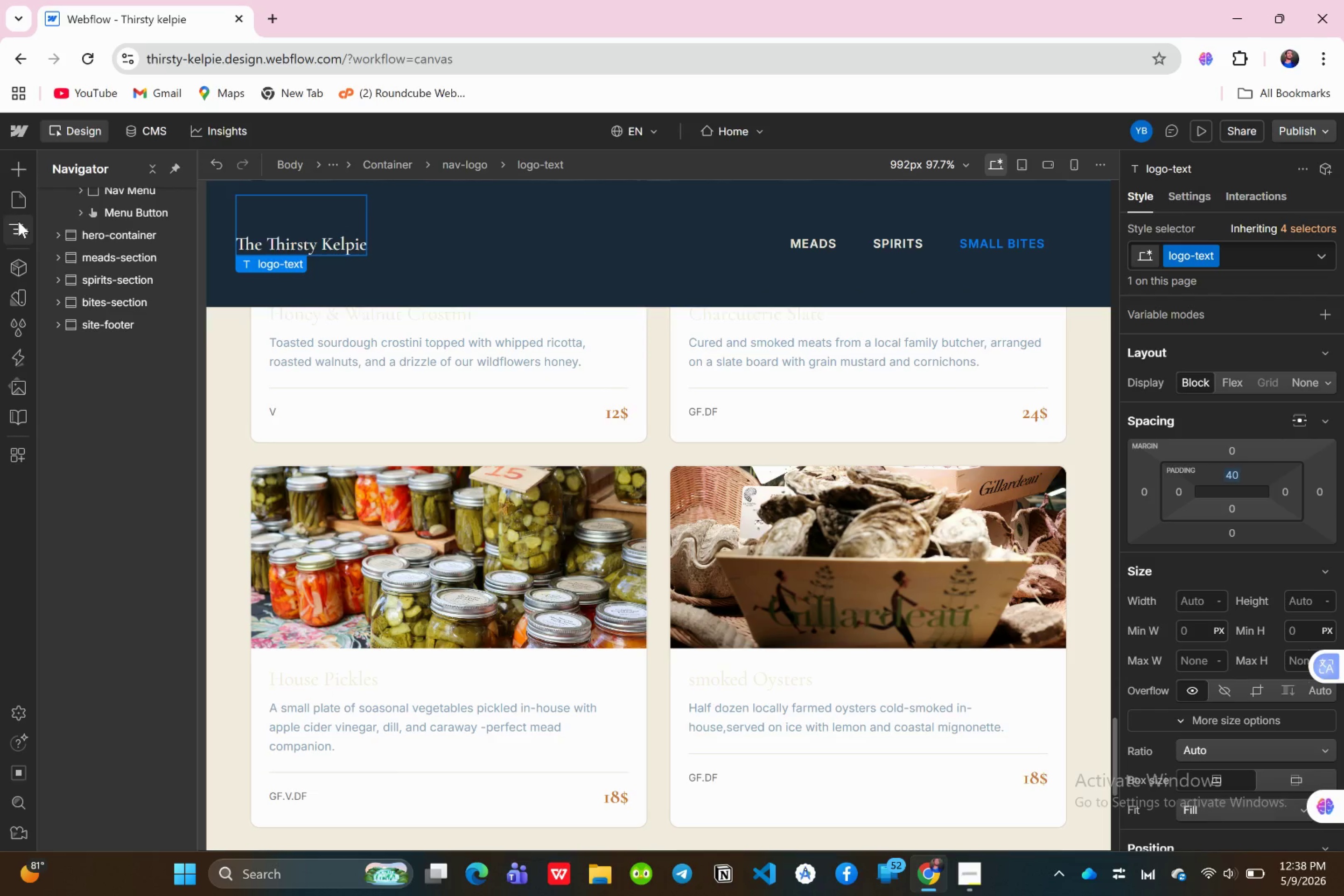 
left_click([76, 325])
 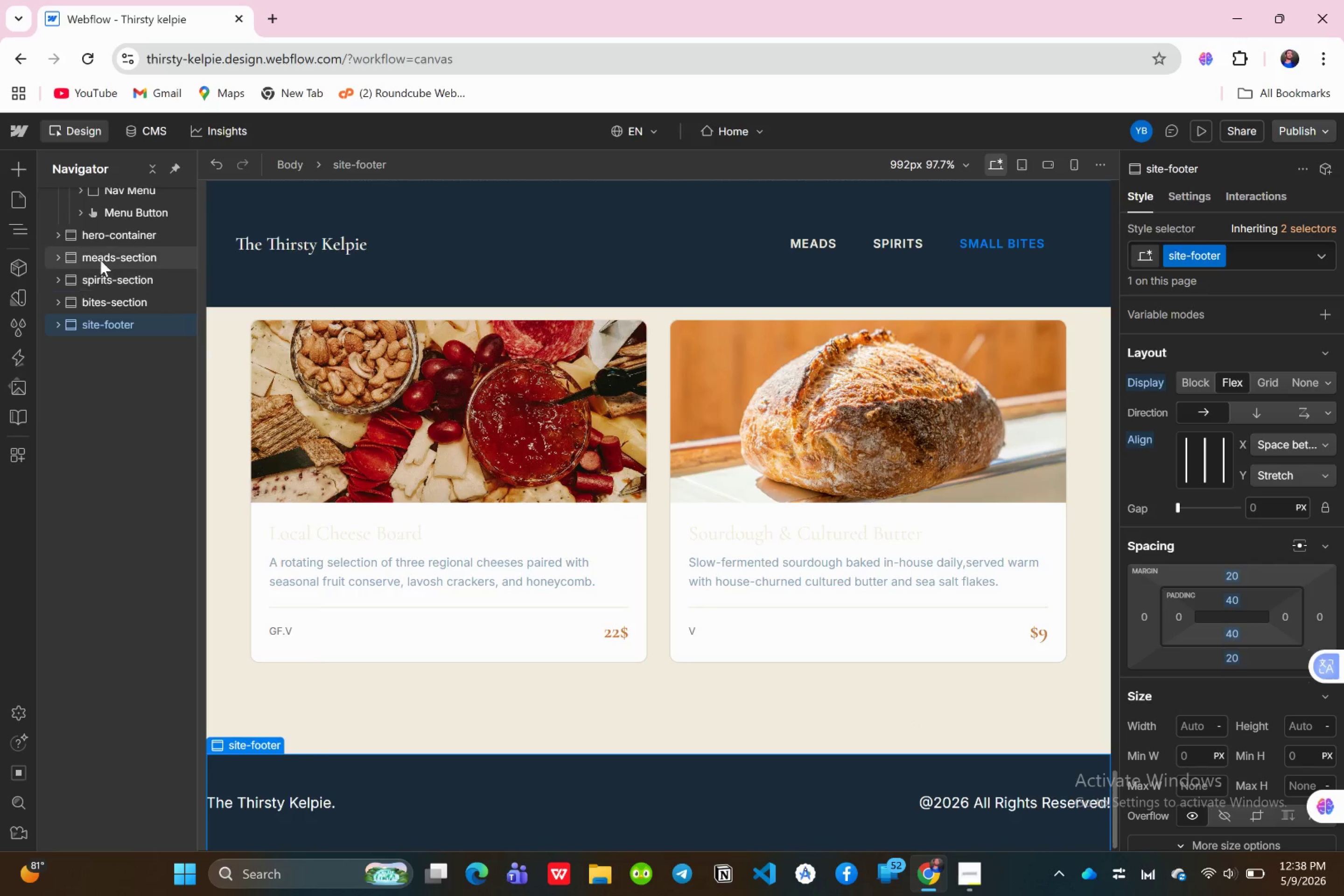 
scroll: coordinate [109, 309], scroll_direction: up, amount: 11.0
 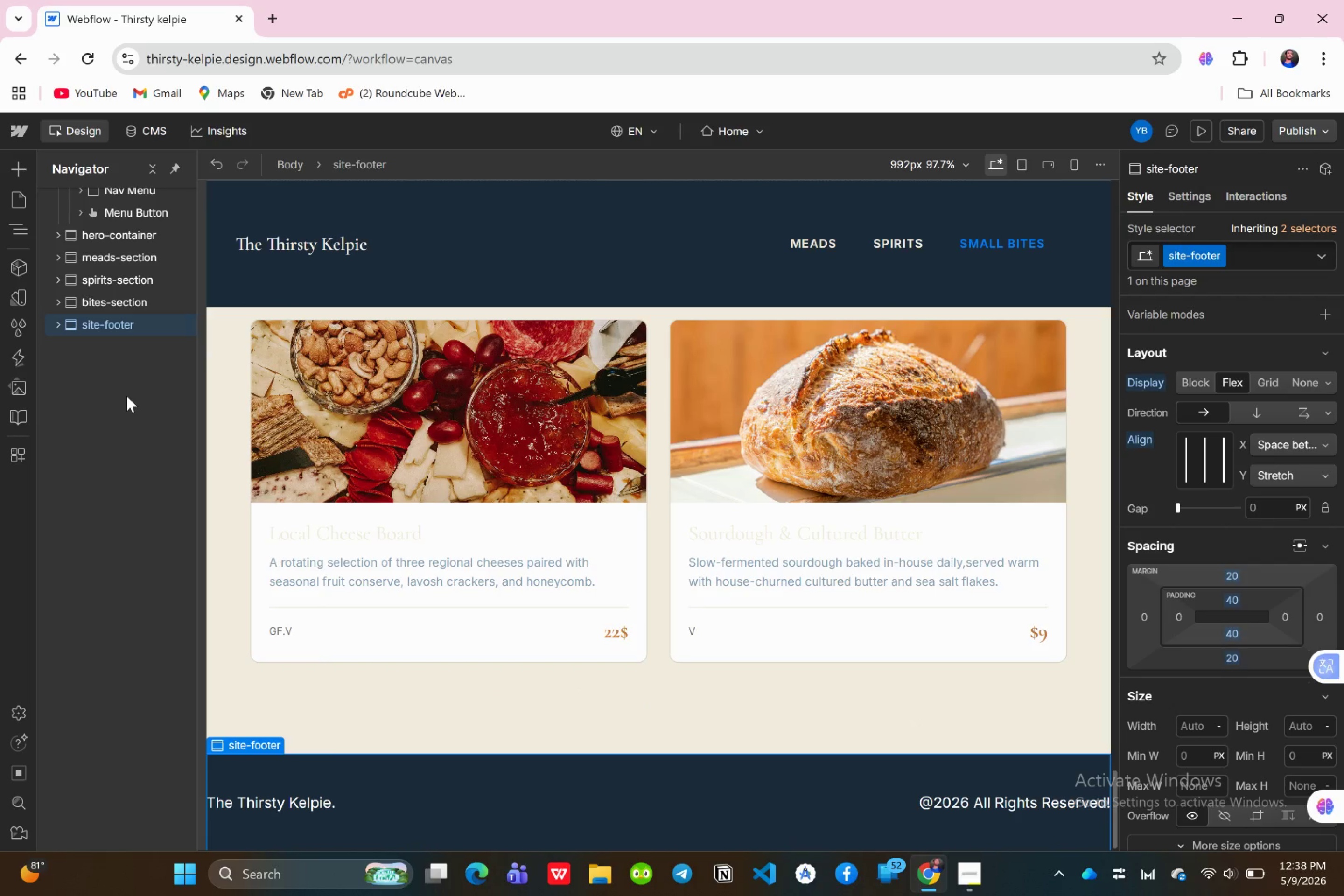 
wait(9.22)
 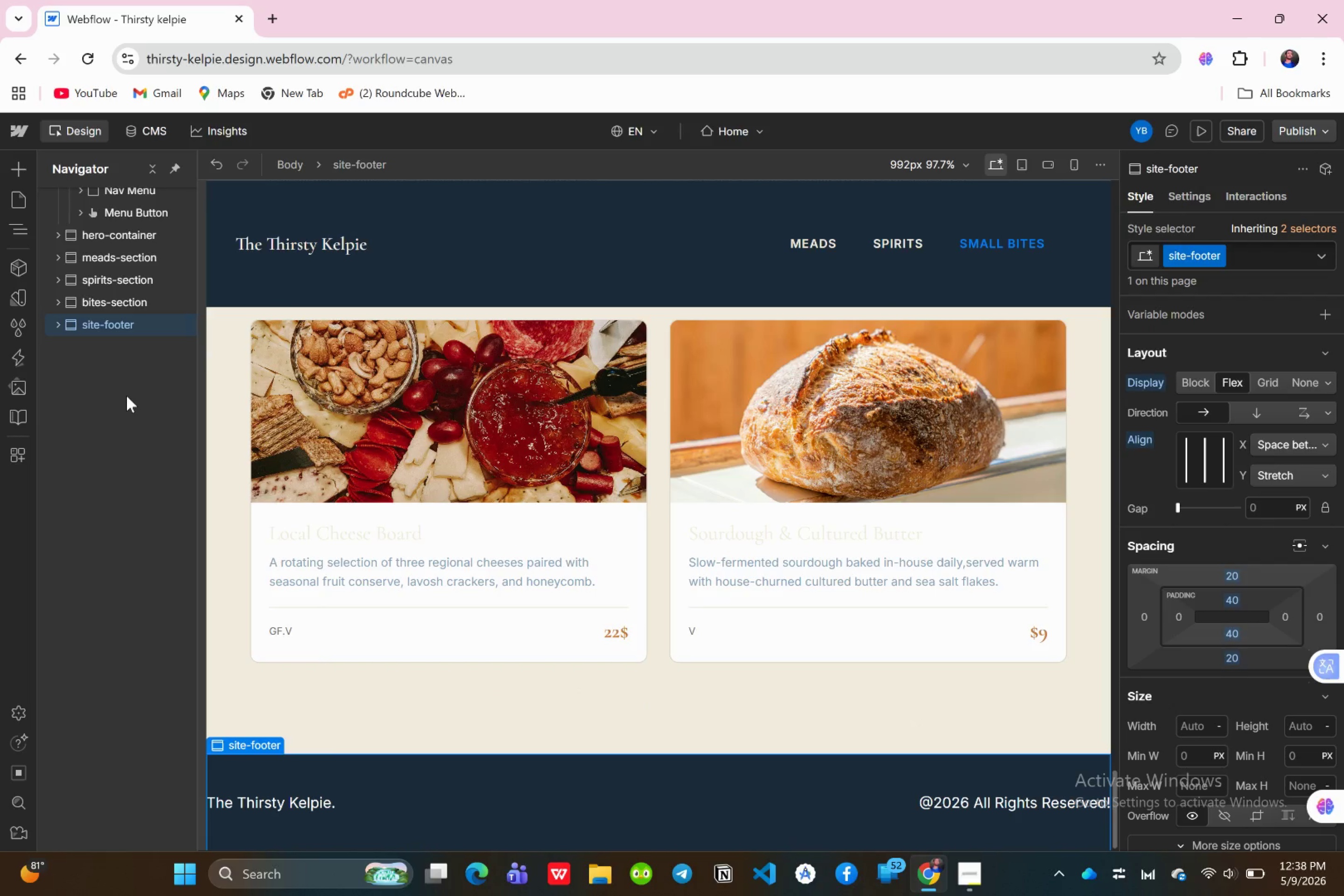 
scroll: coordinate [1193, 642], scroll_direction: down, amount: 20.0
 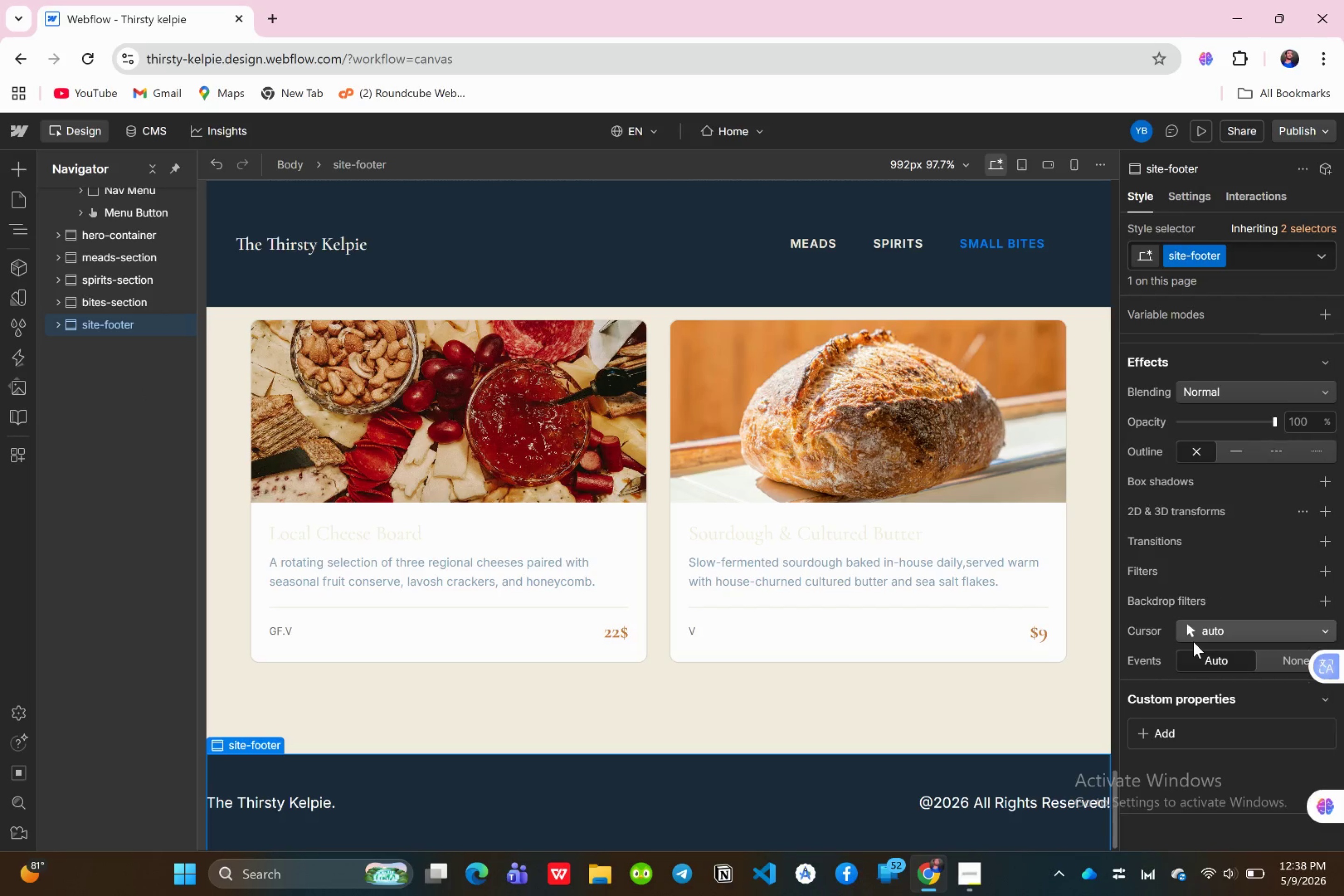 
scroll: coordinate [1193, 642], scroll_direction: up, amount: 5.0
 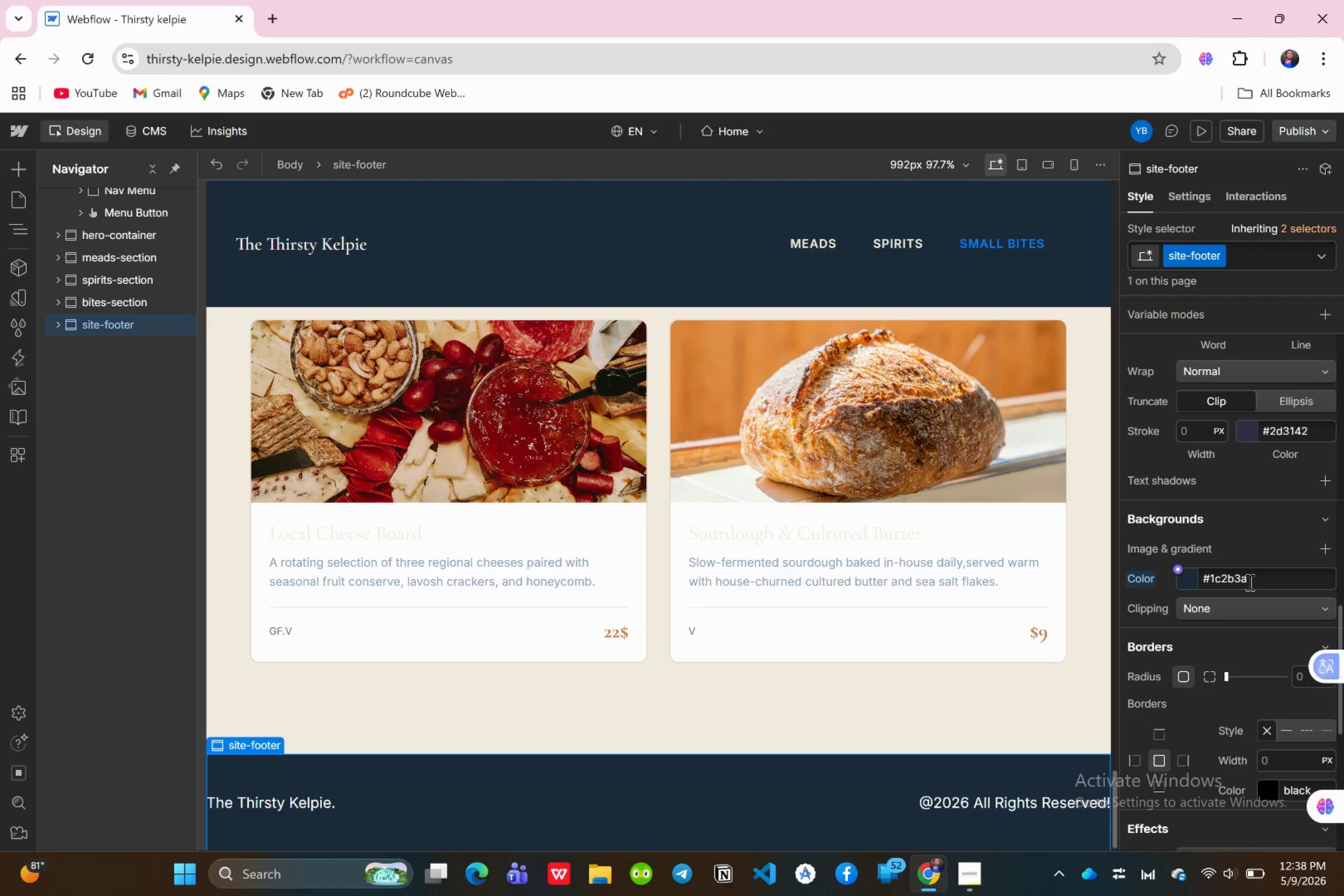 
left_click([1250, 581])
 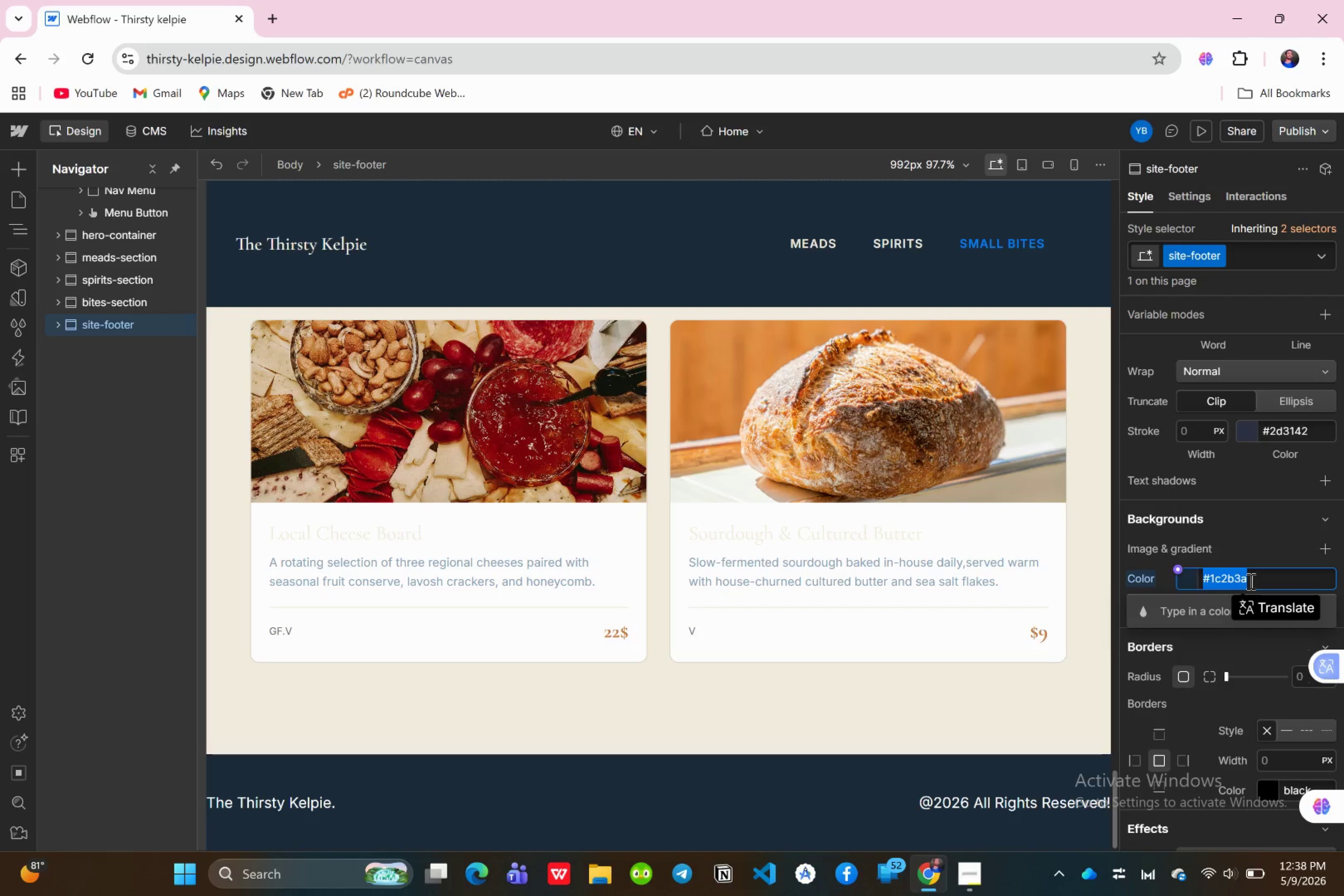 
type(#1c2b)
 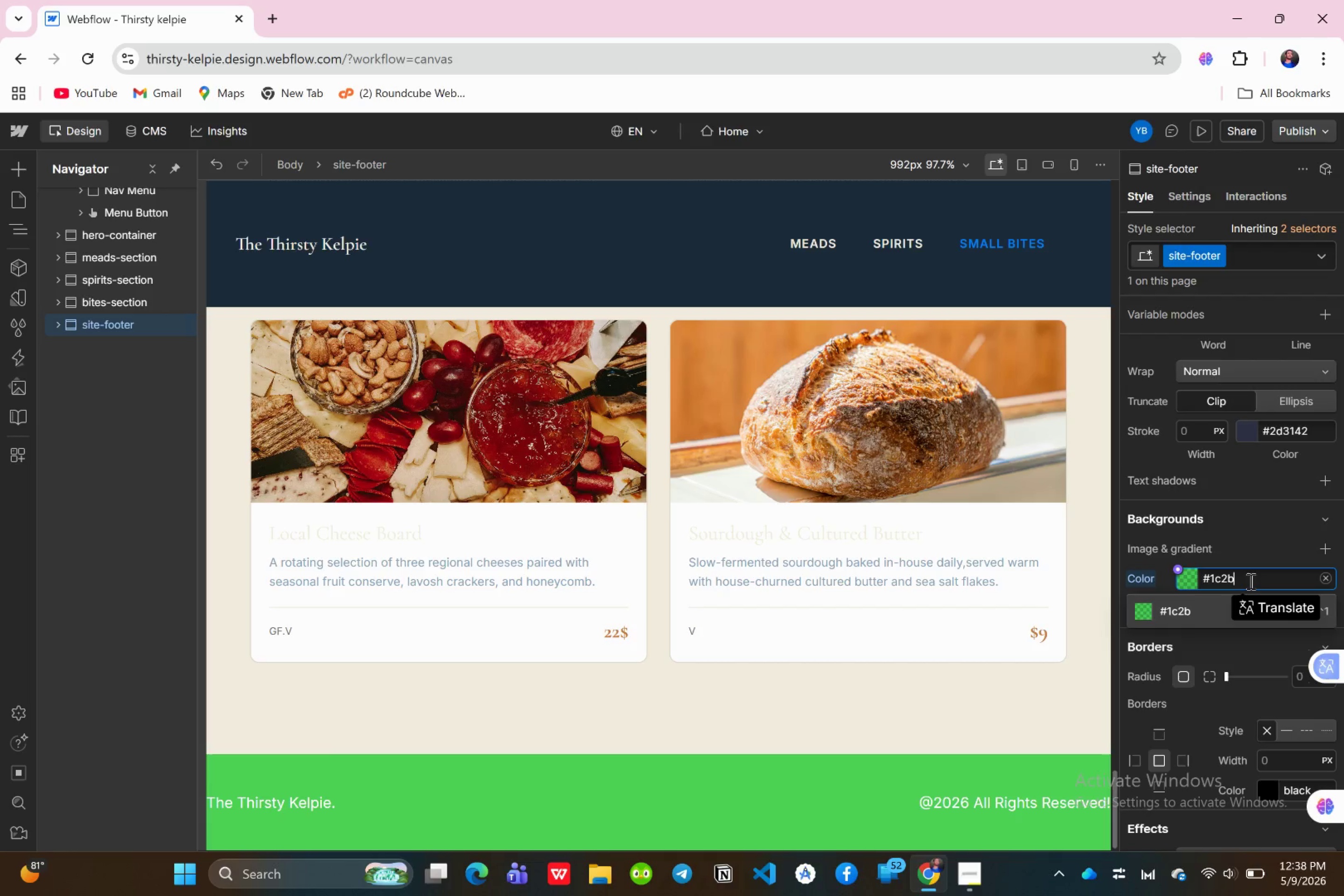 
type(3a)
 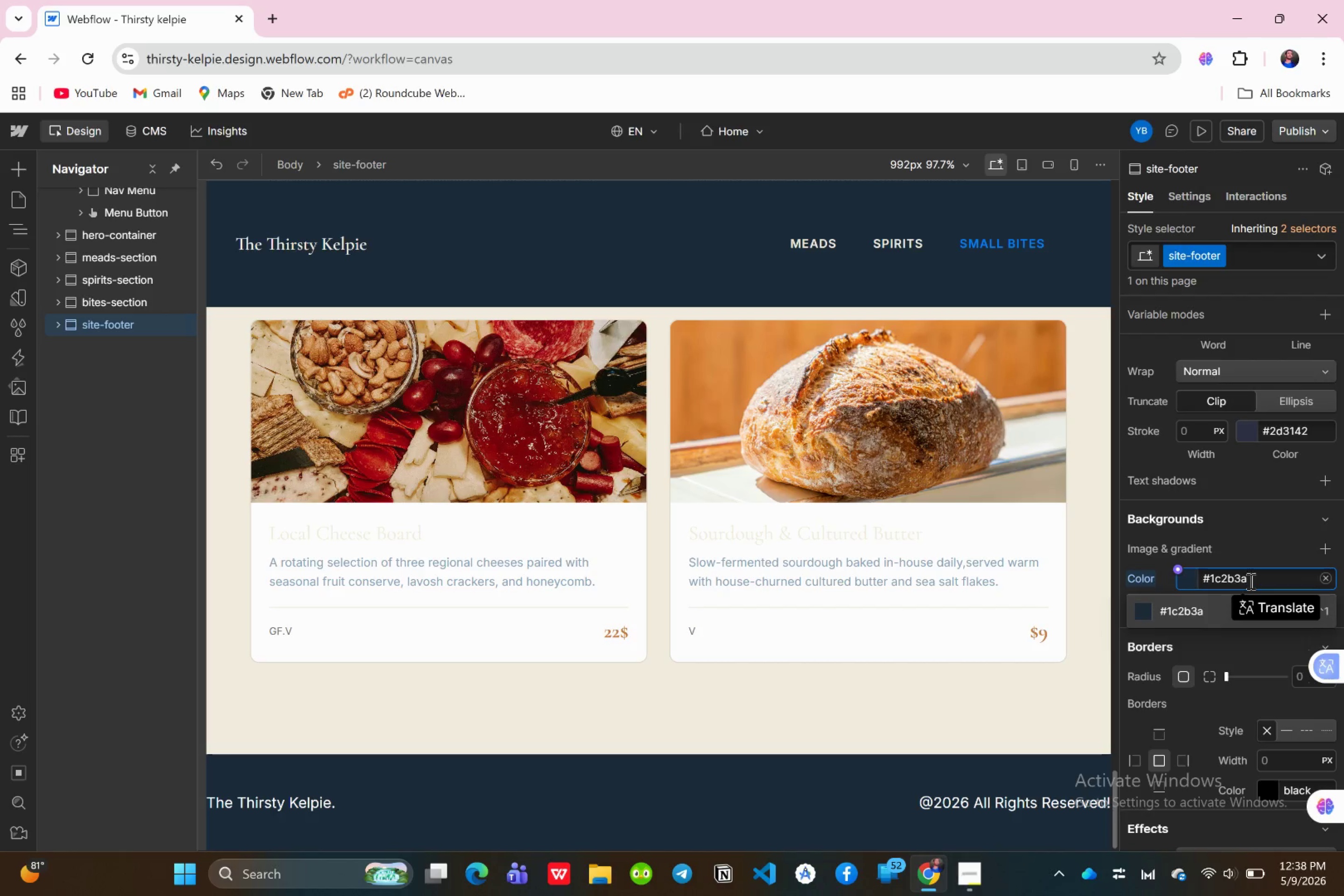 
key(Enter)
 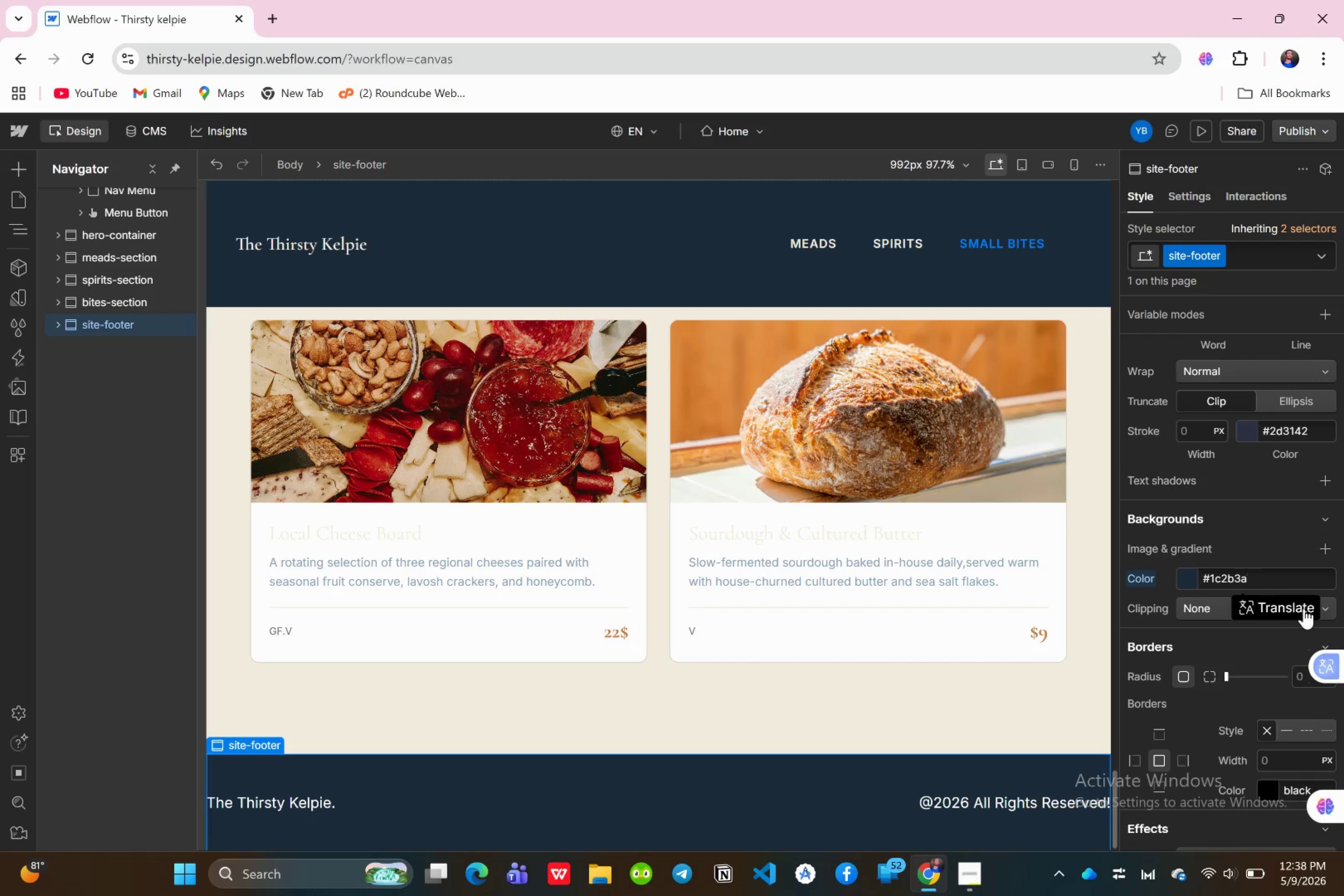 
scroll: coordinate [1204, 482], scroll_direction: up, amount: 21.0
 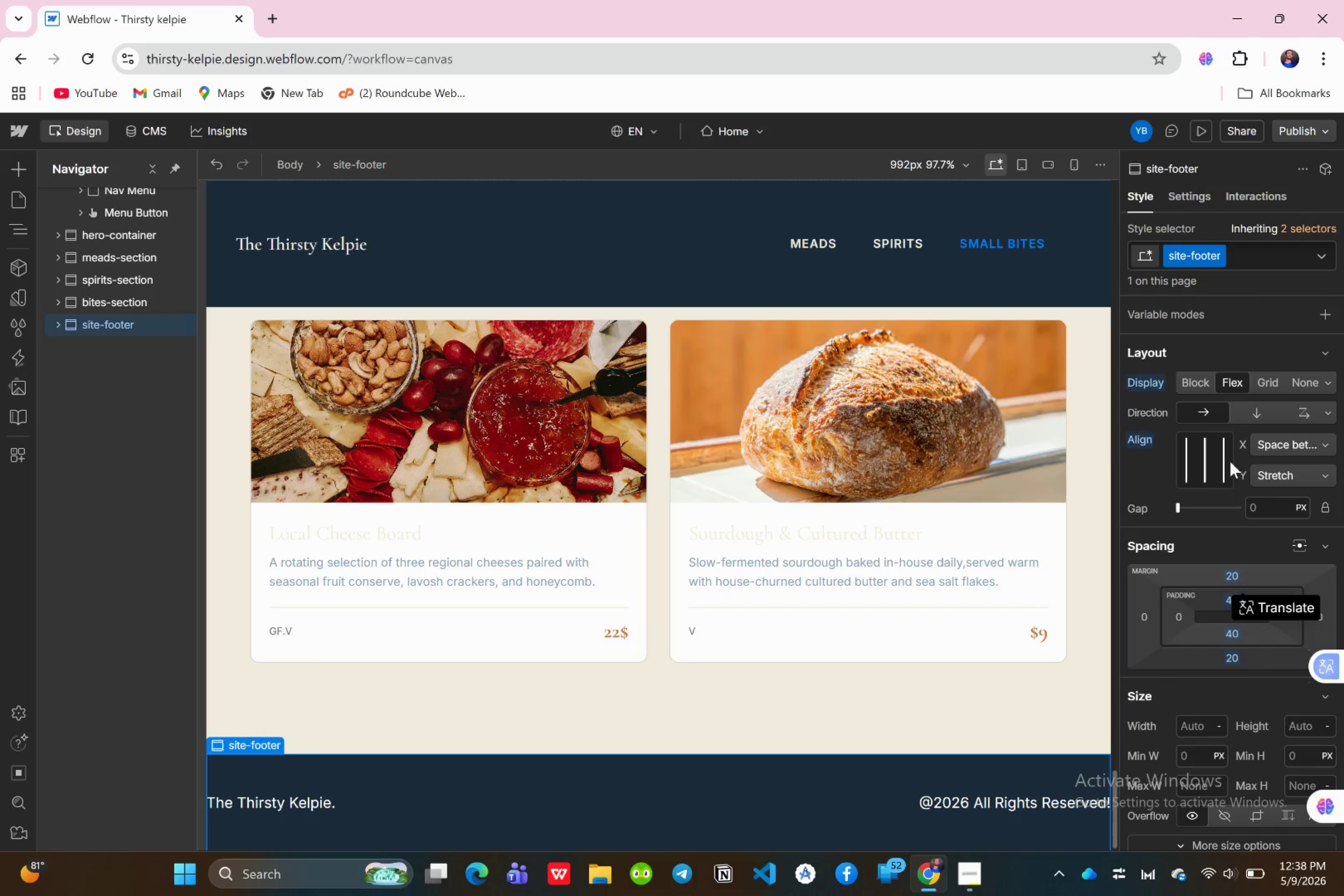 
scroll: coordinate [1241, 482], scroll_direction: down, amount: 2.0
 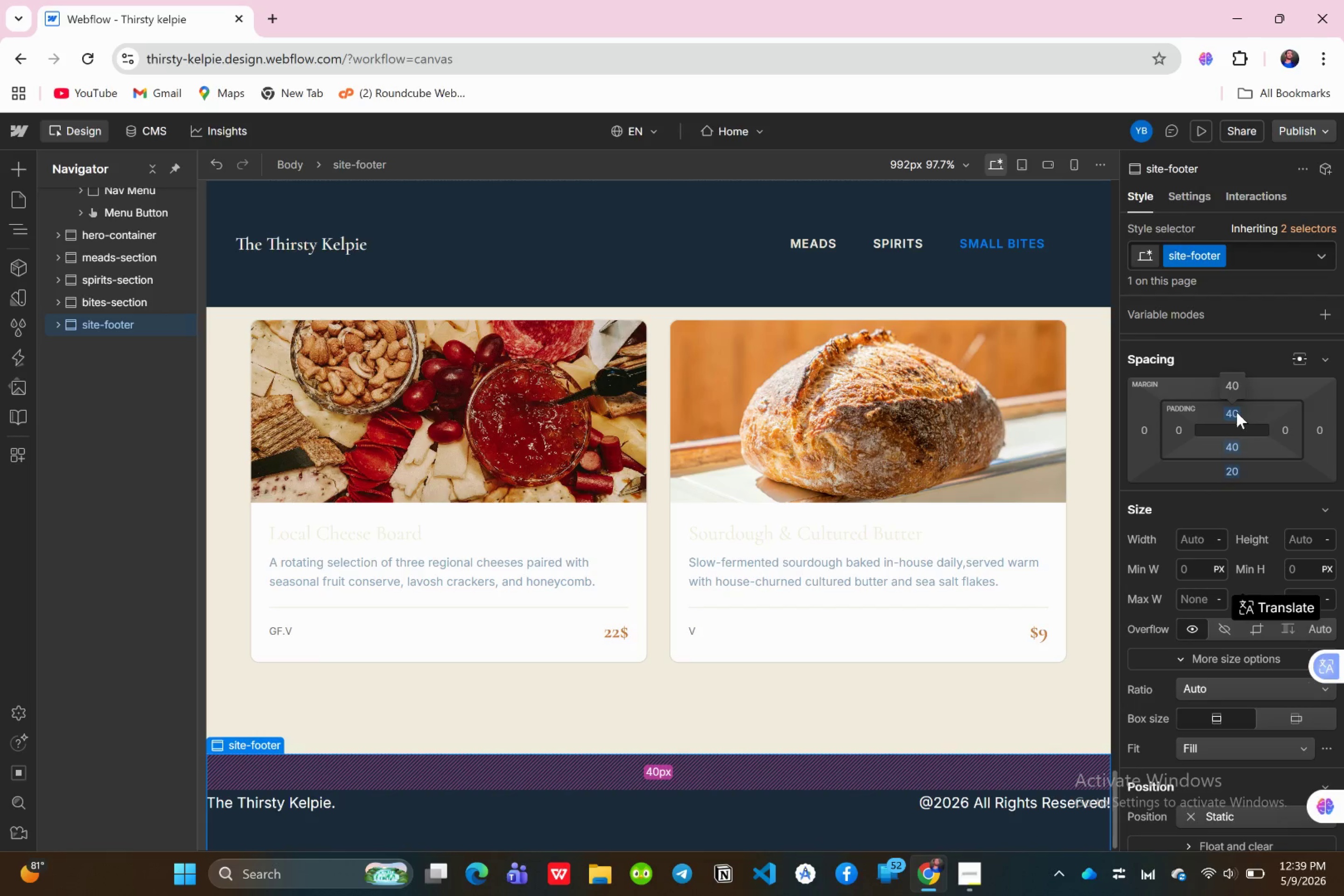 
left_click([1236, 412])
 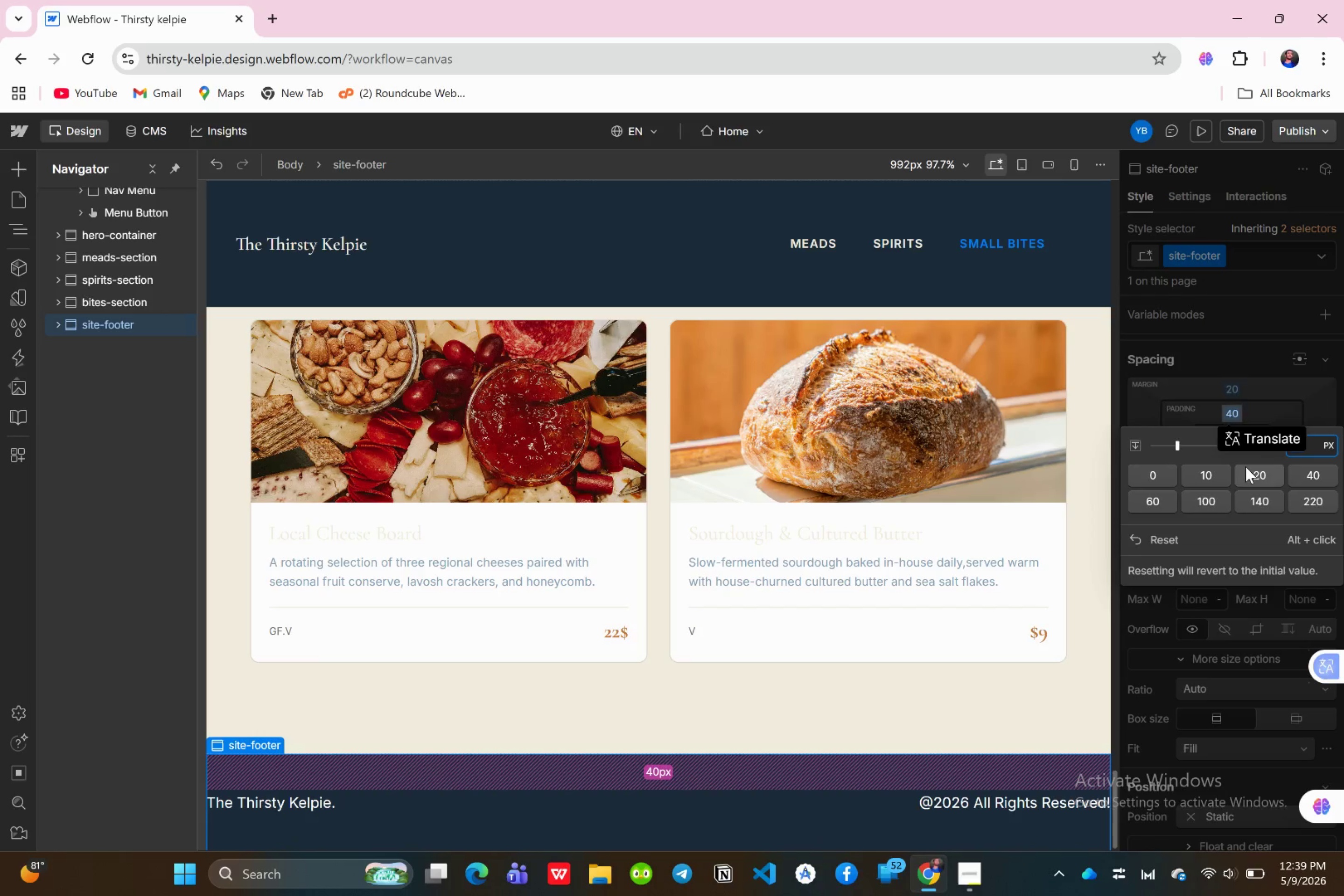 
type(48)
 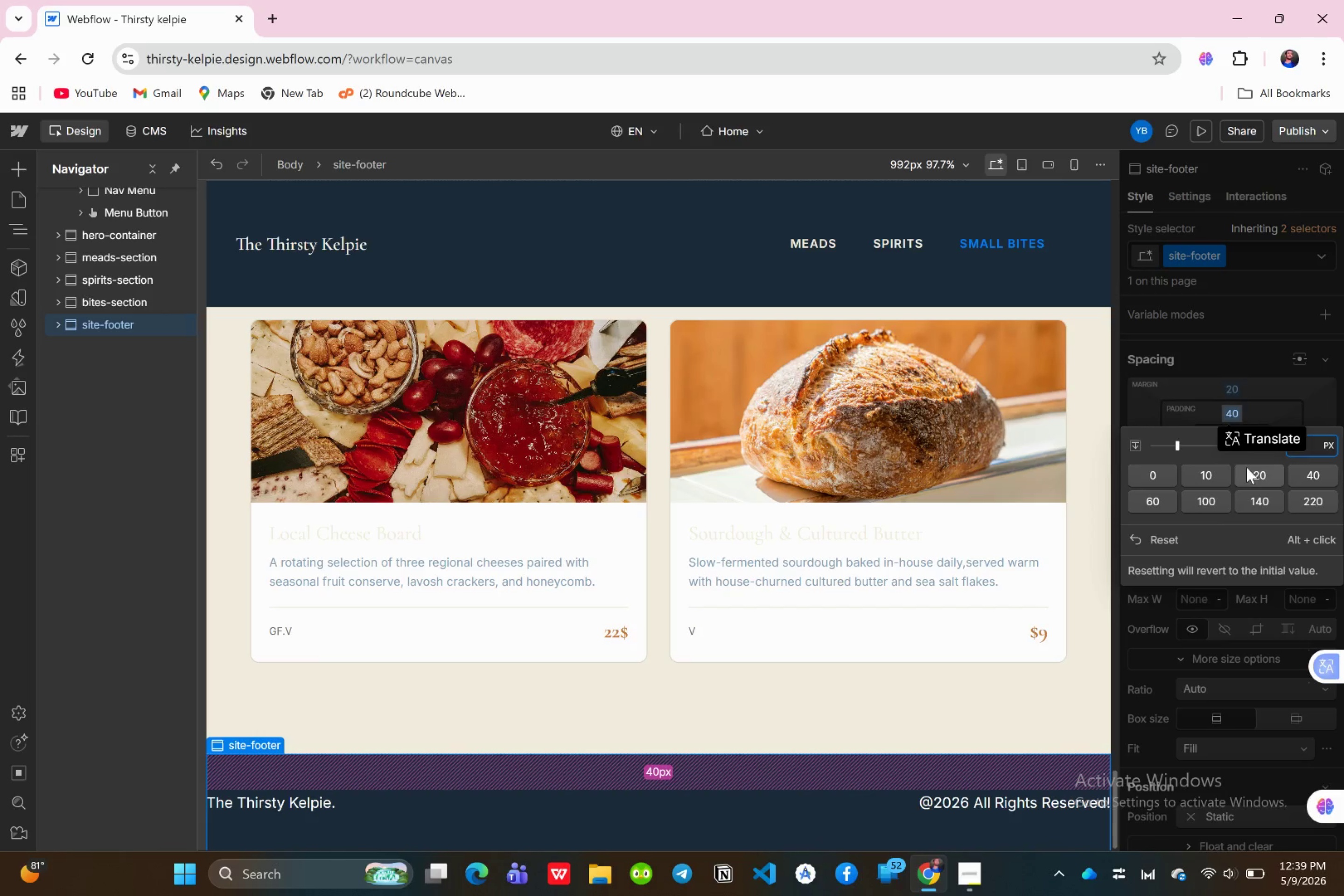 
key(Enter)
 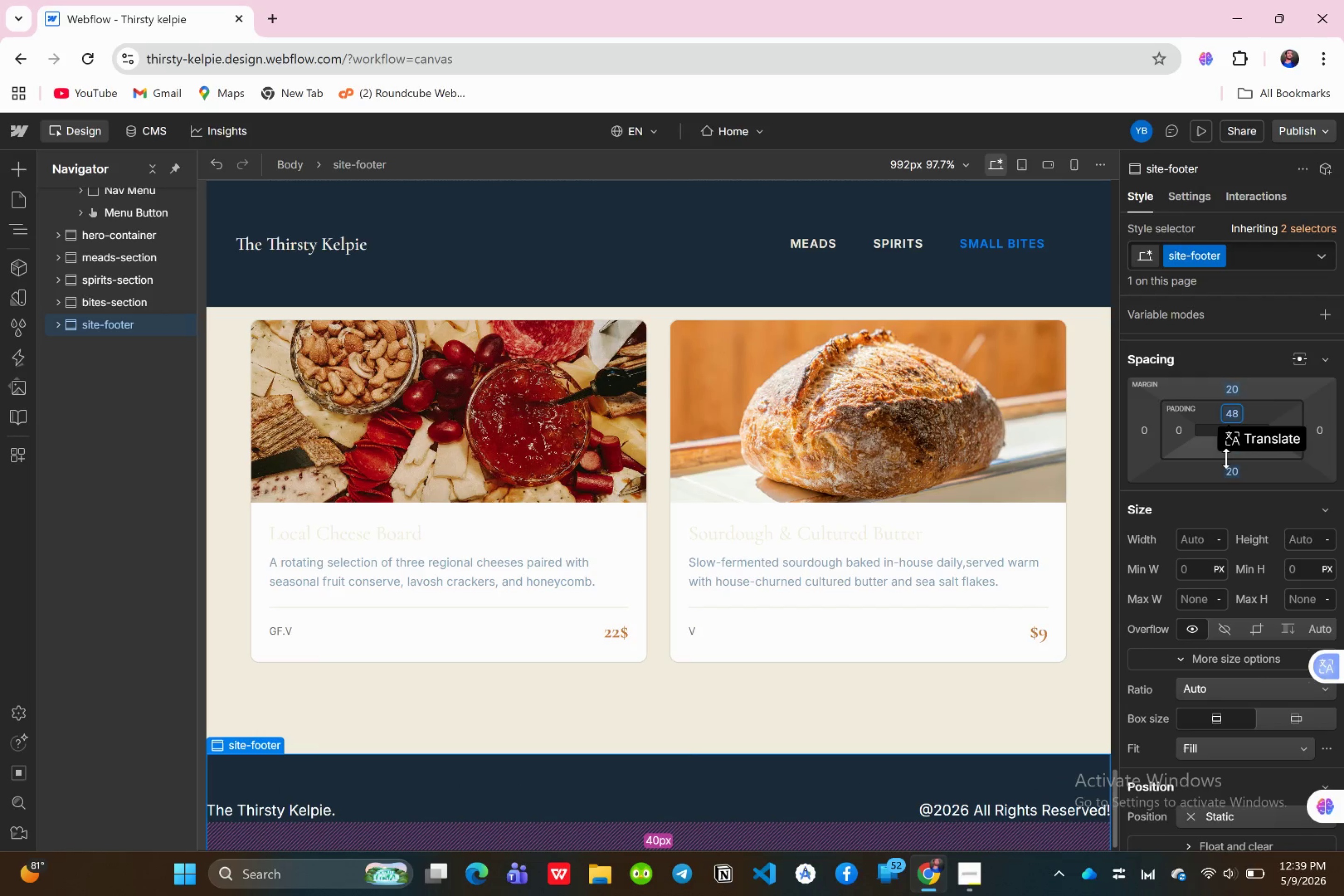 
left_click([1195, 452])
 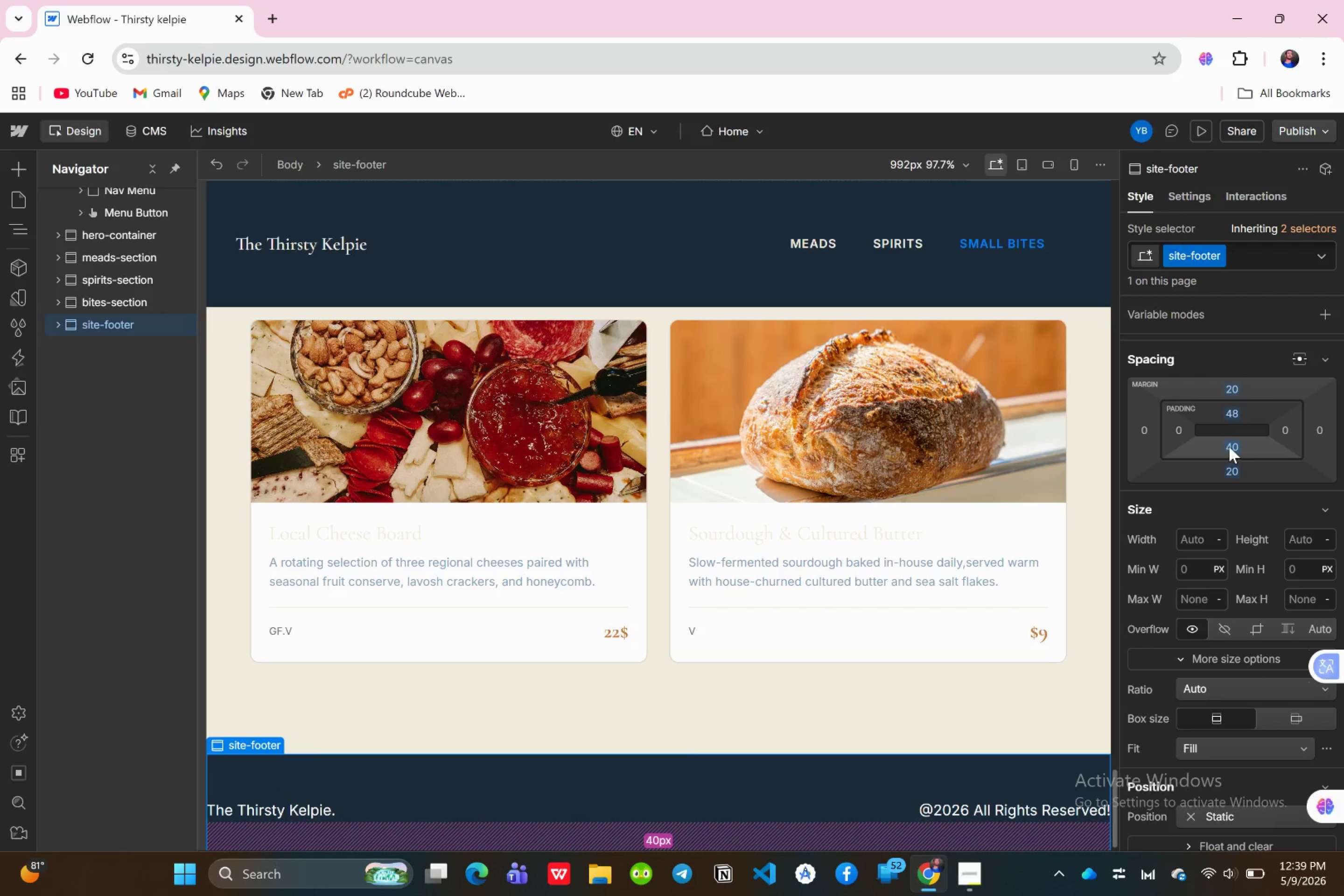 
left_click([1230, 445])
 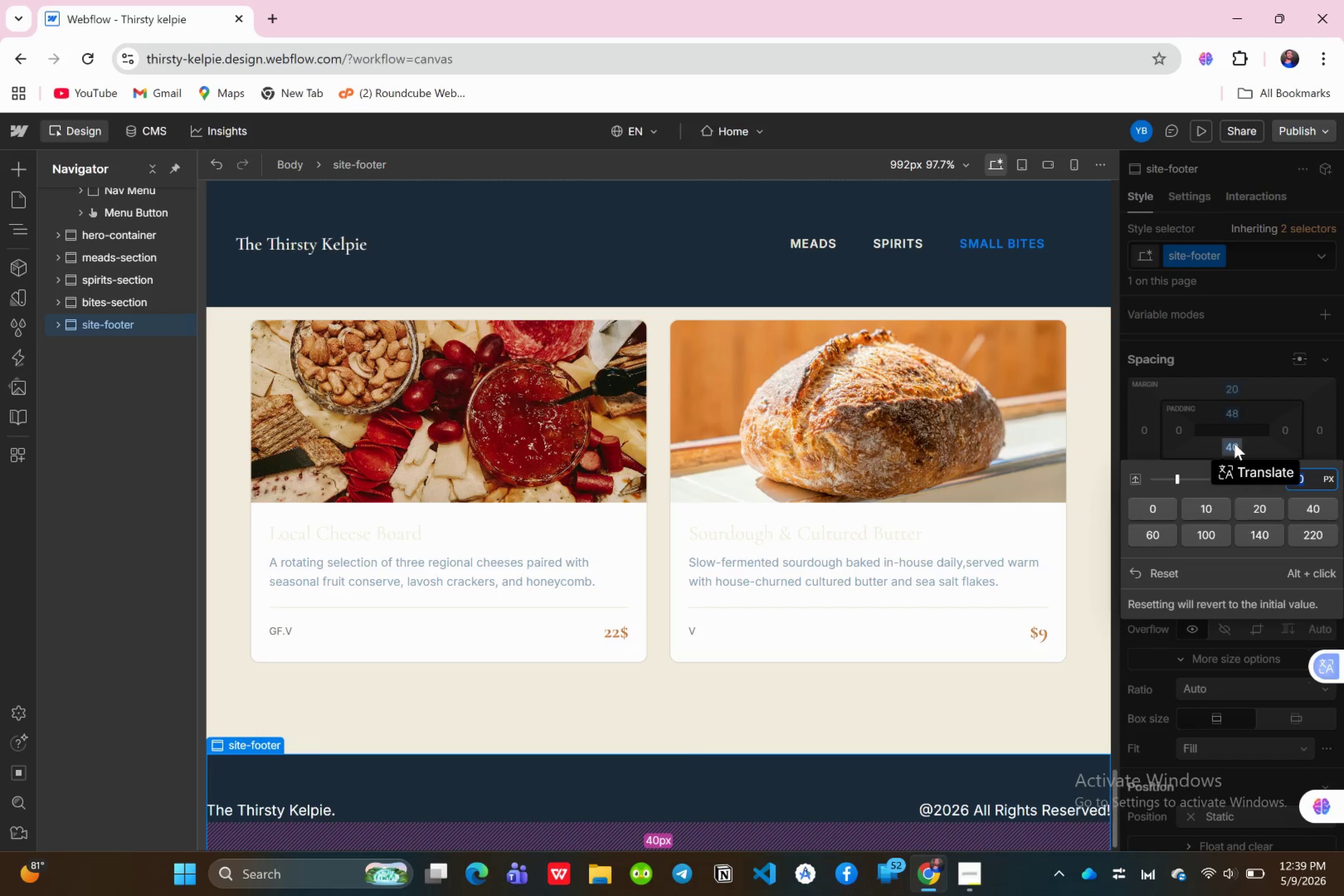 
type(48)
 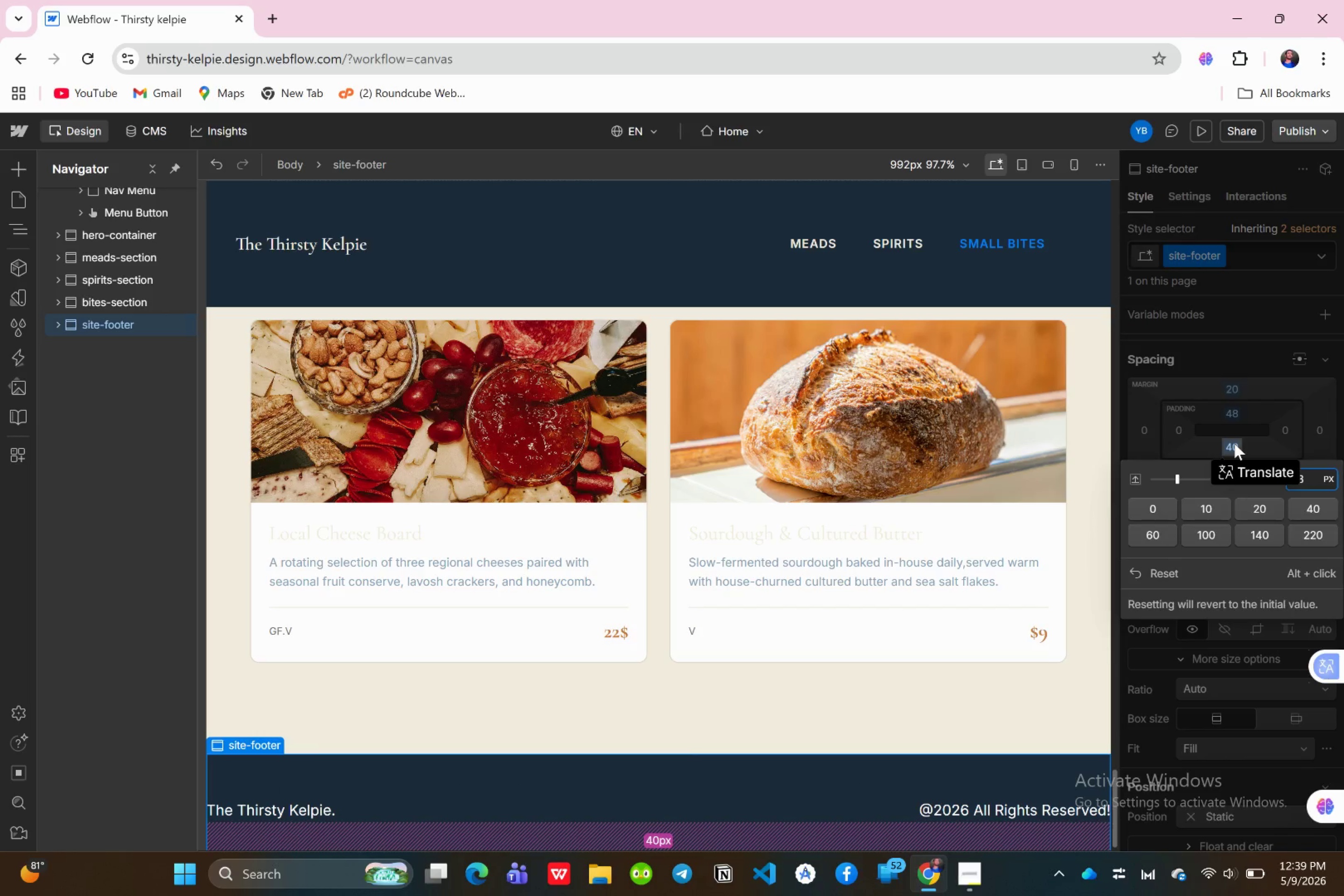 
key(Enter)
 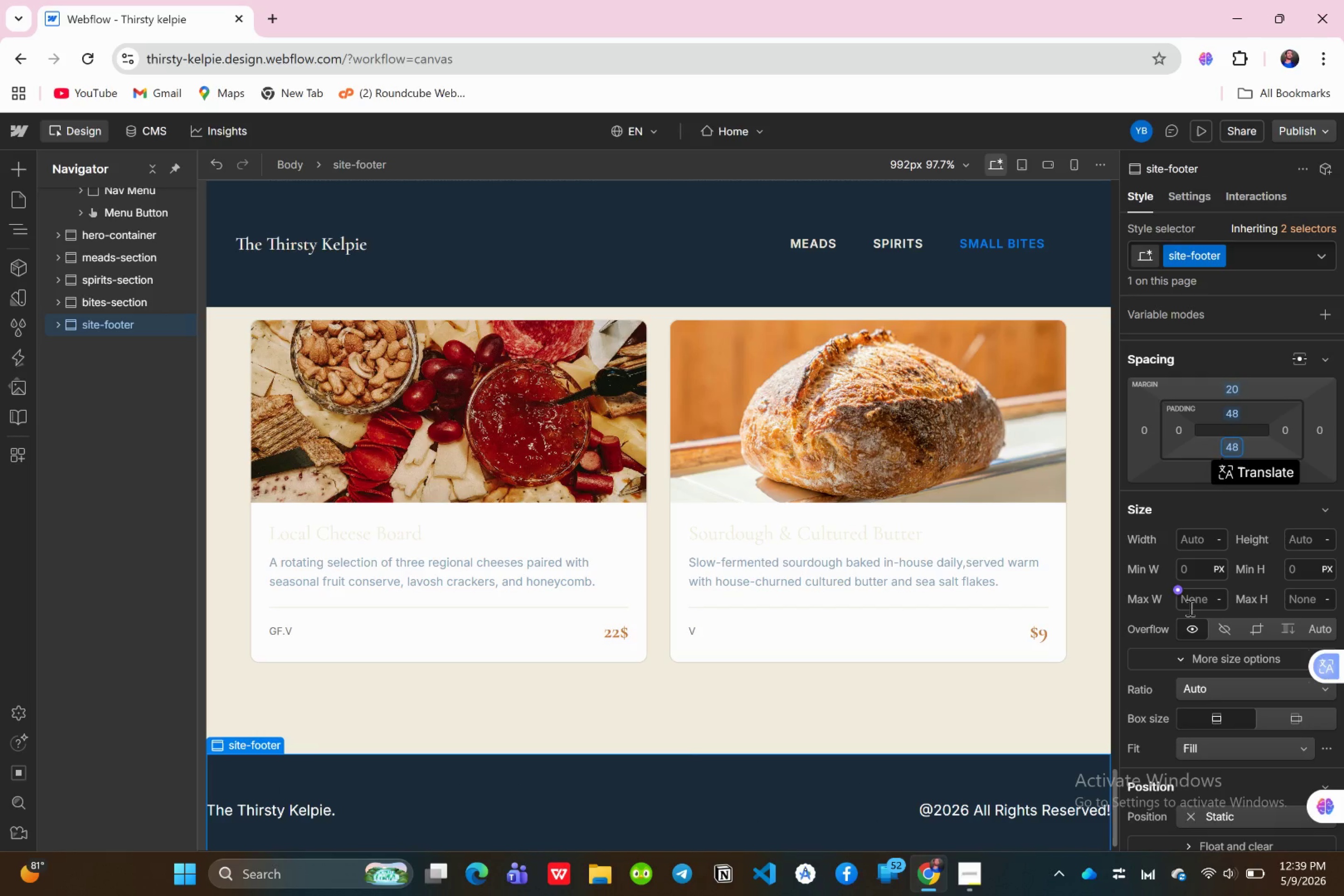 
wait(10.67)
 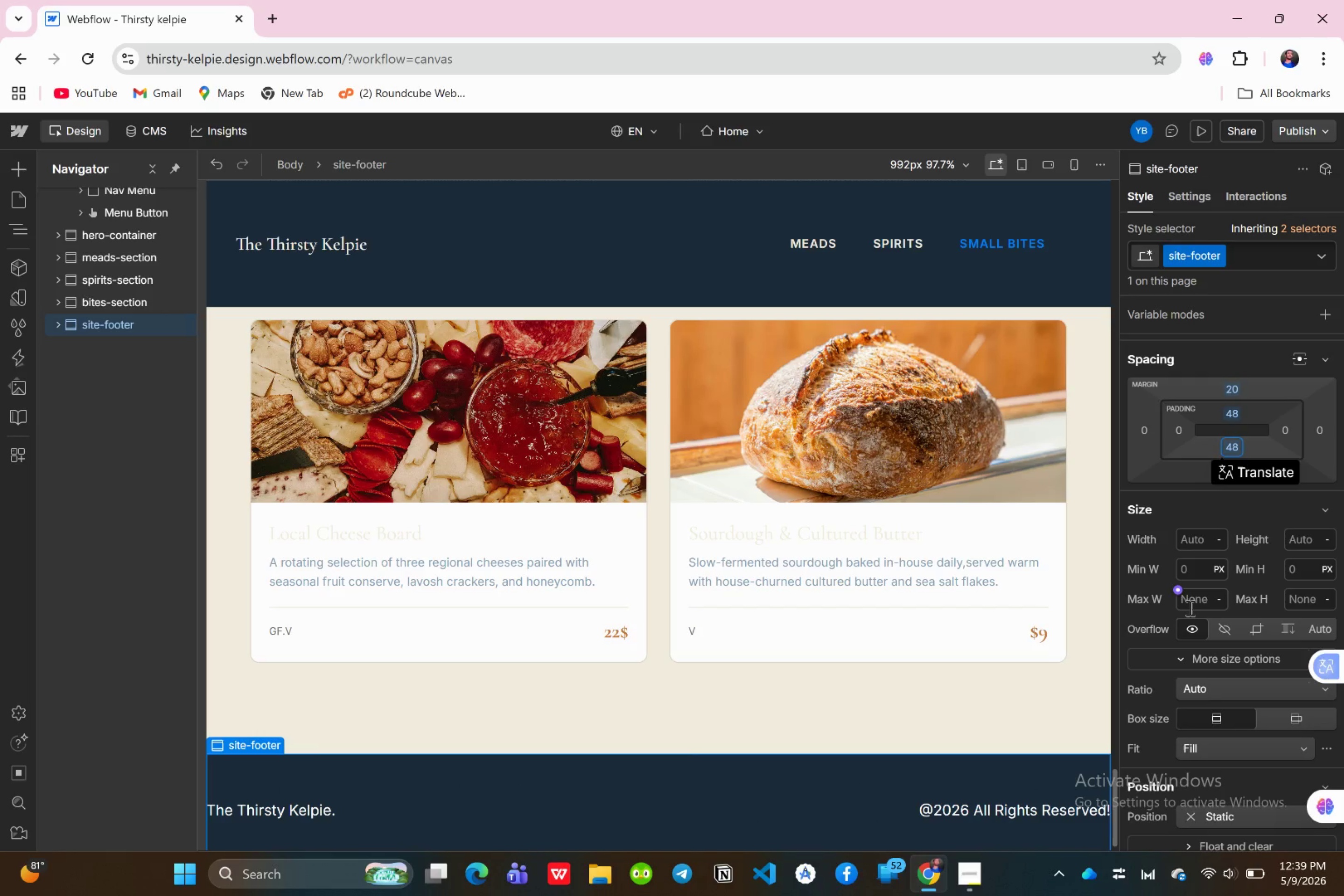 
scroll: coordinate [1224, 623], scroll_direction: down, amount: 6.0
 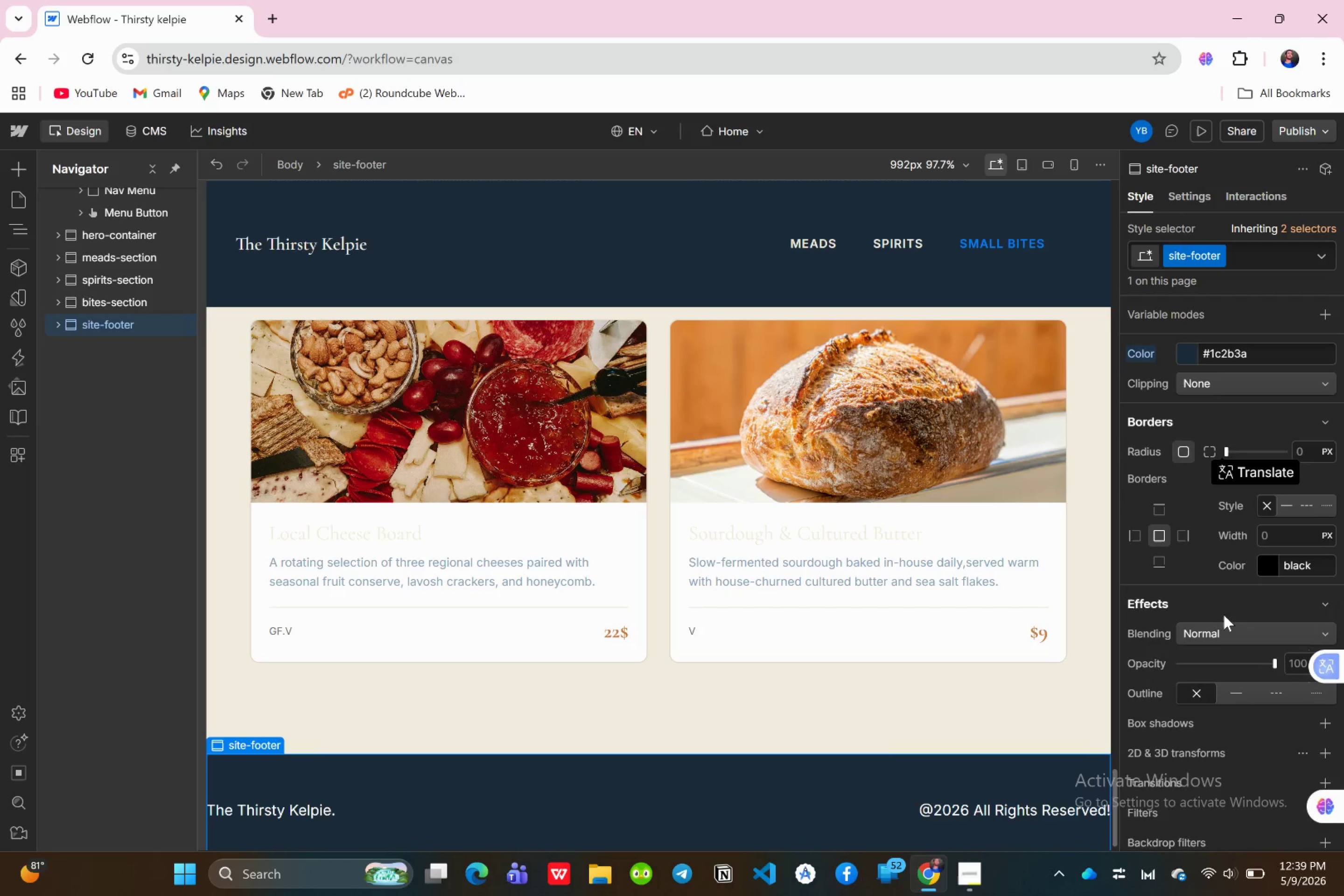 
scroll: coordinate [1224, 615], scroll_direction: up, amount: 1.0
 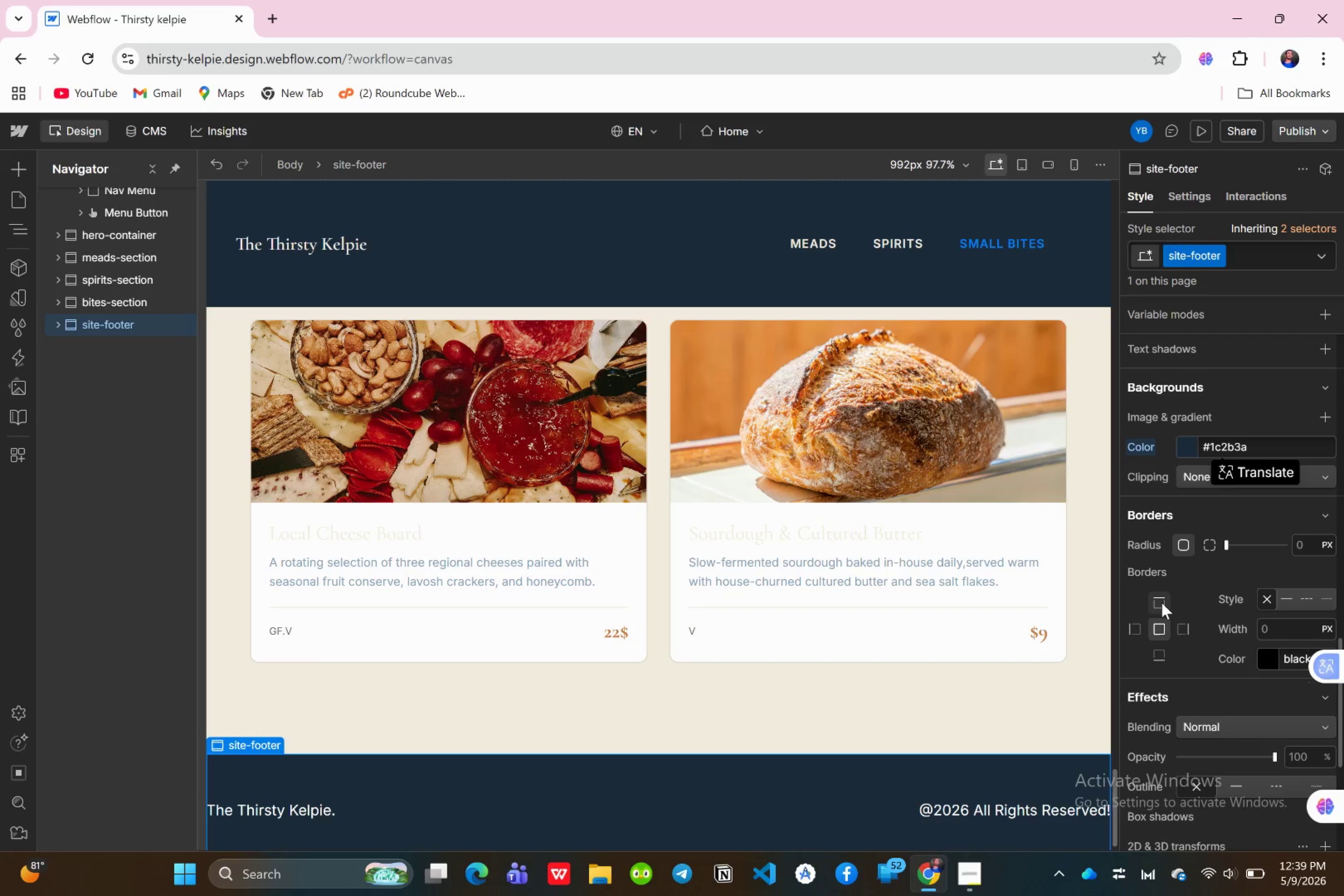 
left_click([1160, 601])
 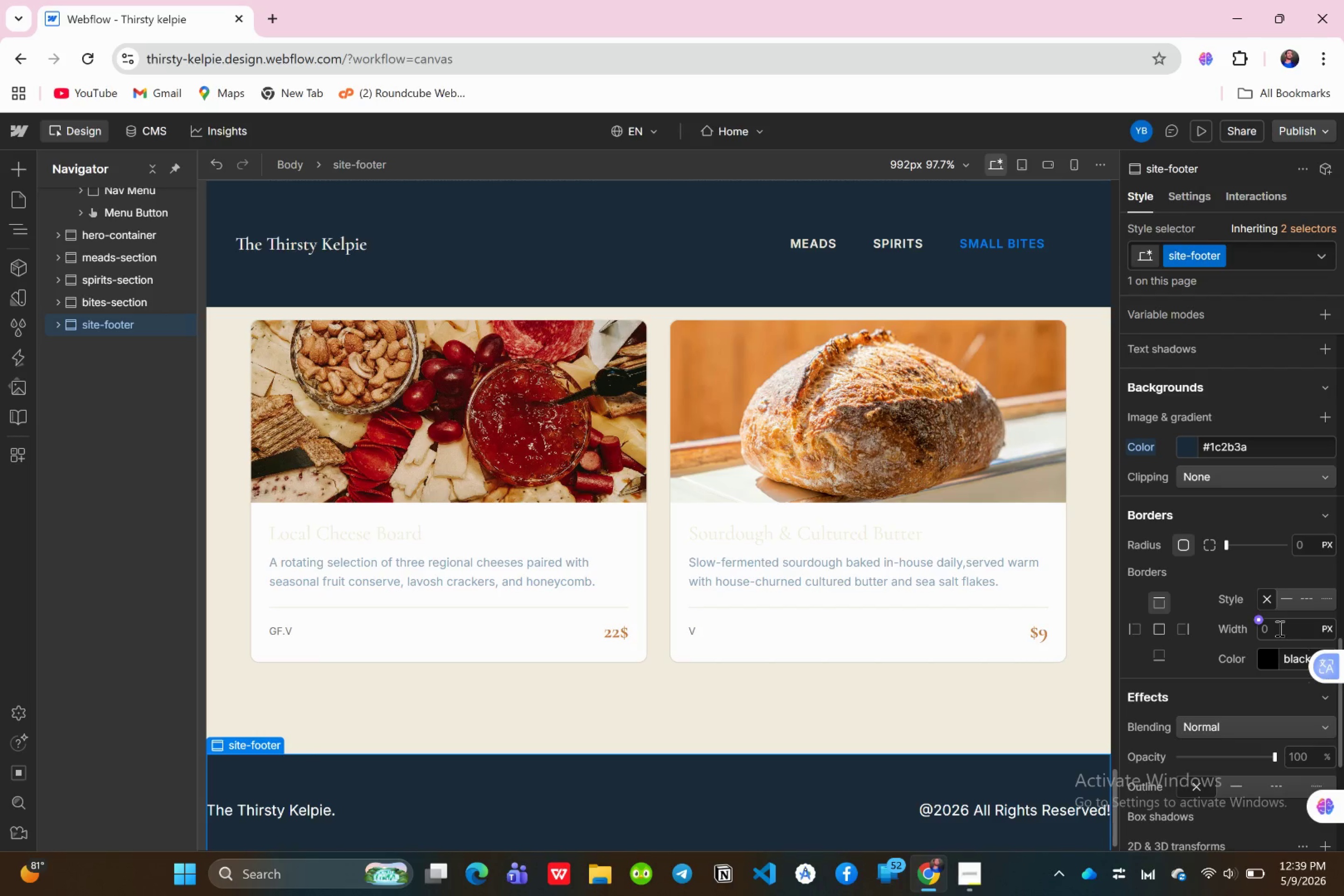 
left_click([1279, 628])
 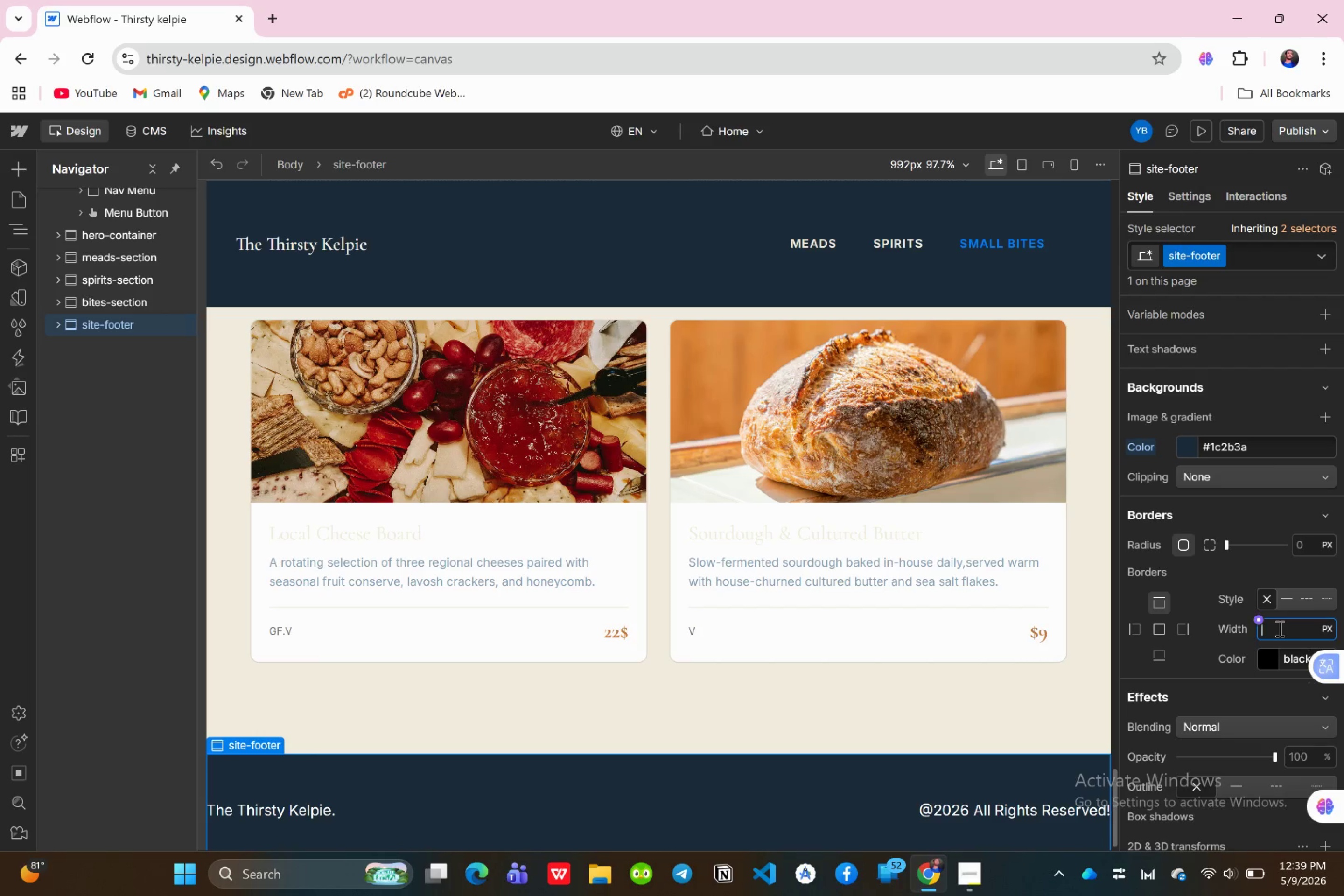 
key(2)
 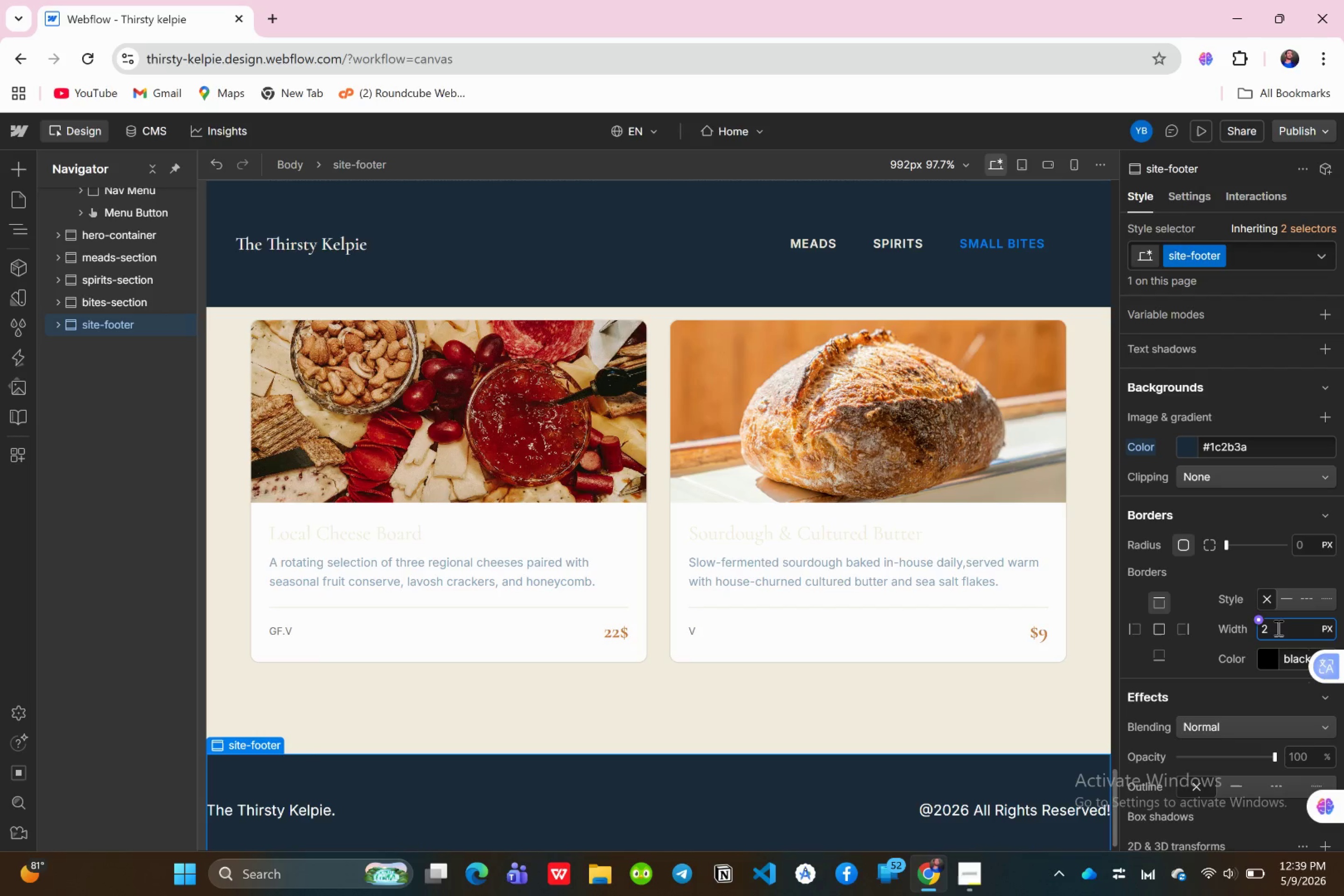 
key(Enter)
 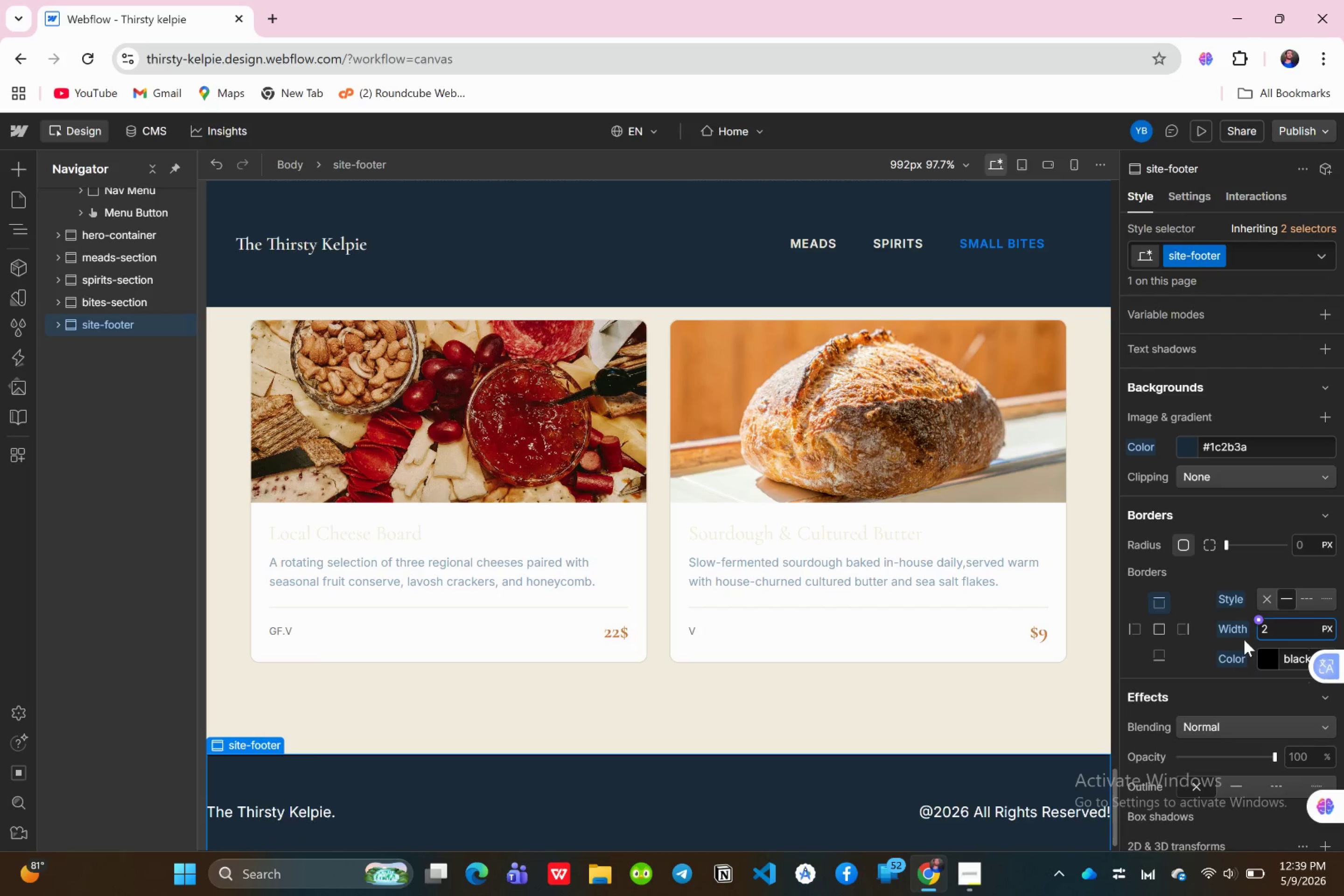 
wait(6.59)
 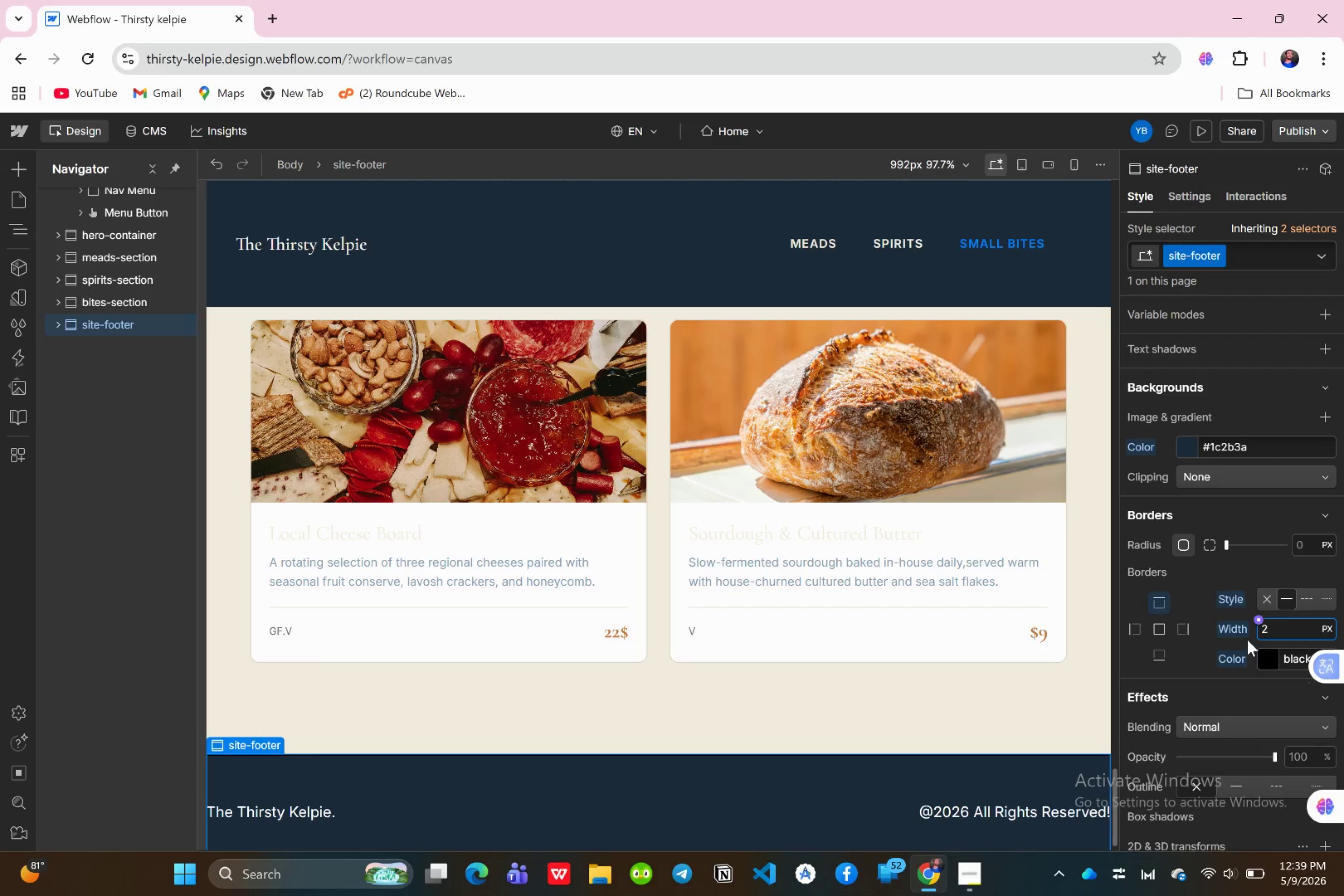 
left_click([1269, 657])
 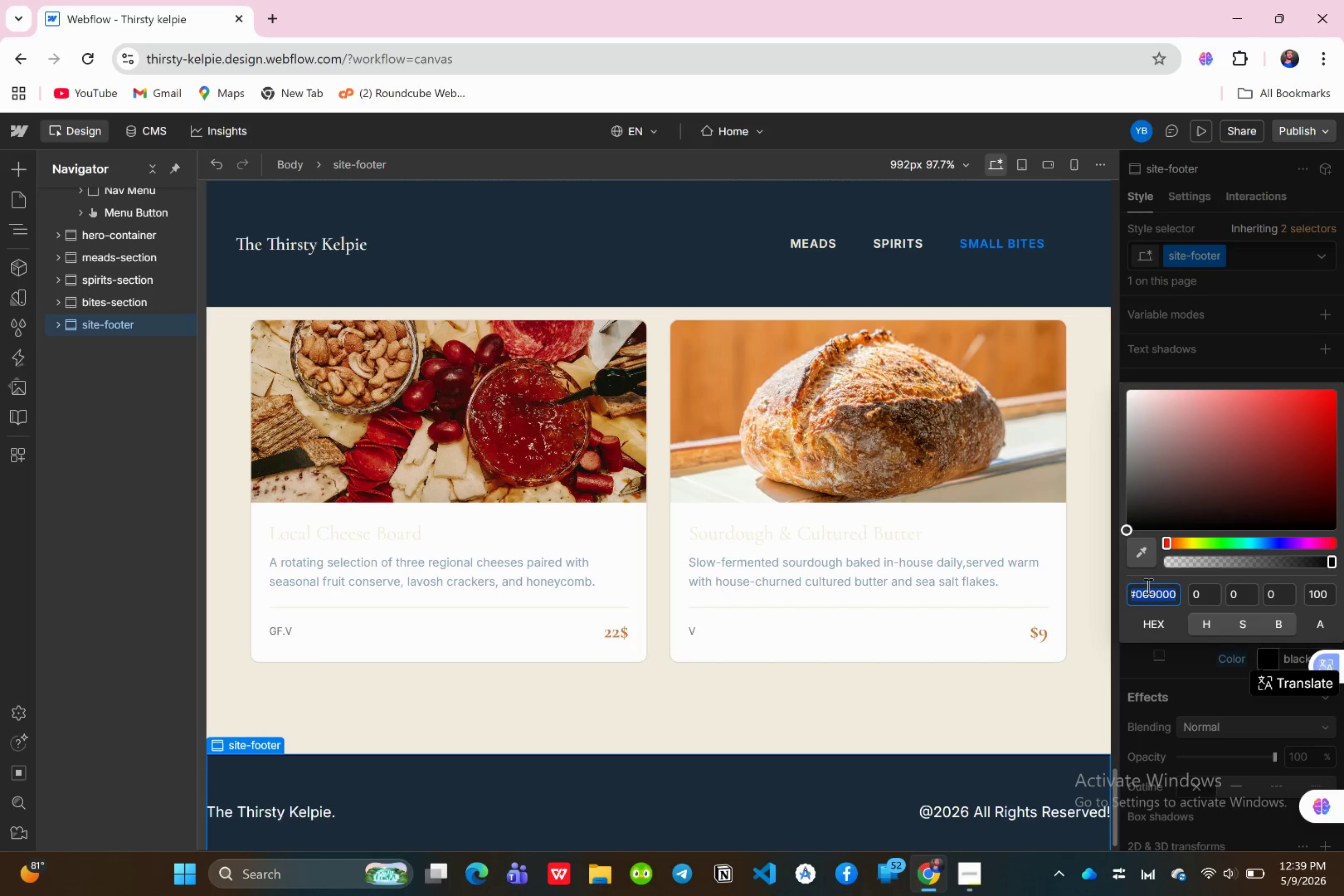 
left_click([1155, 588])
 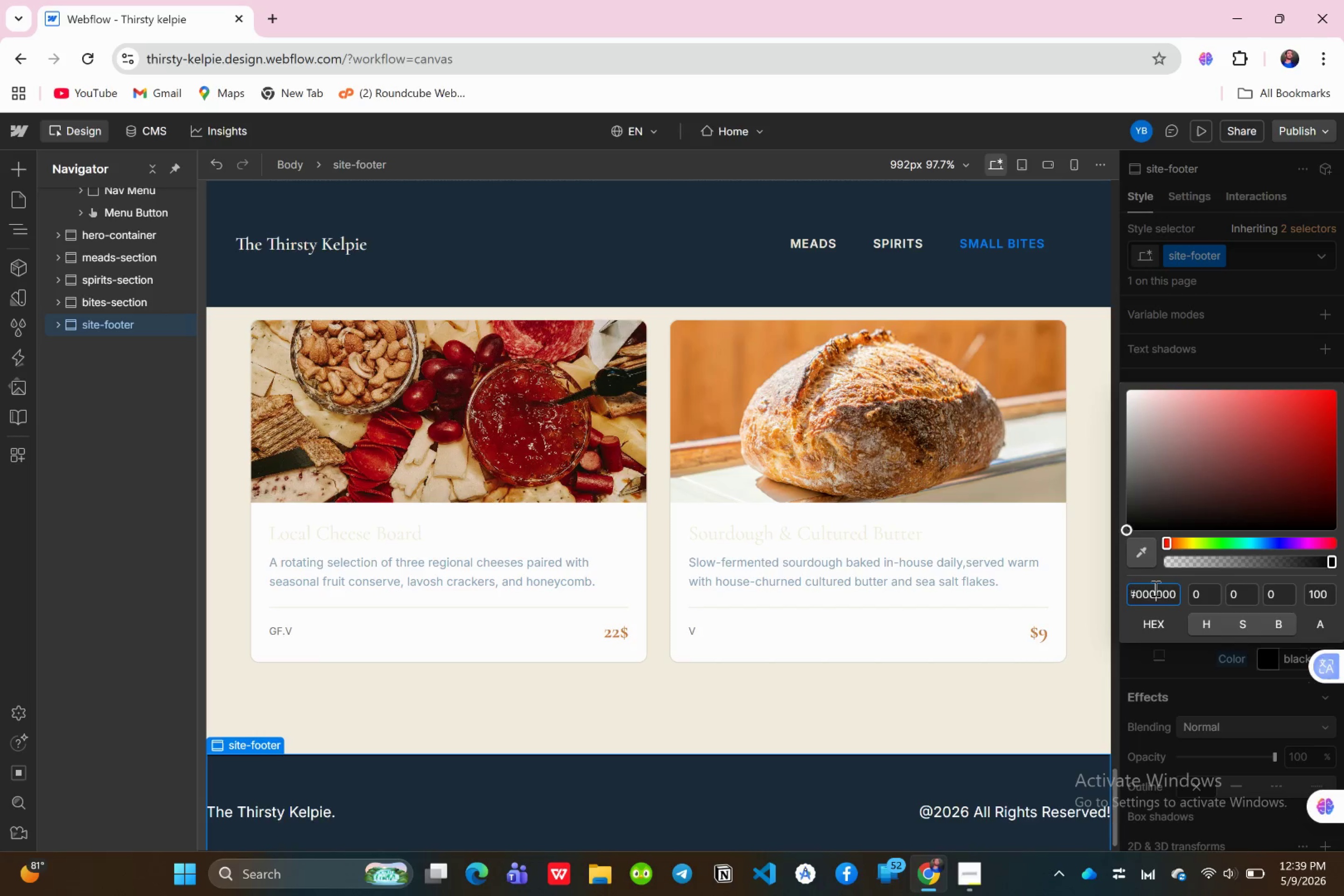 
key(Shift+ShiftLeft)
 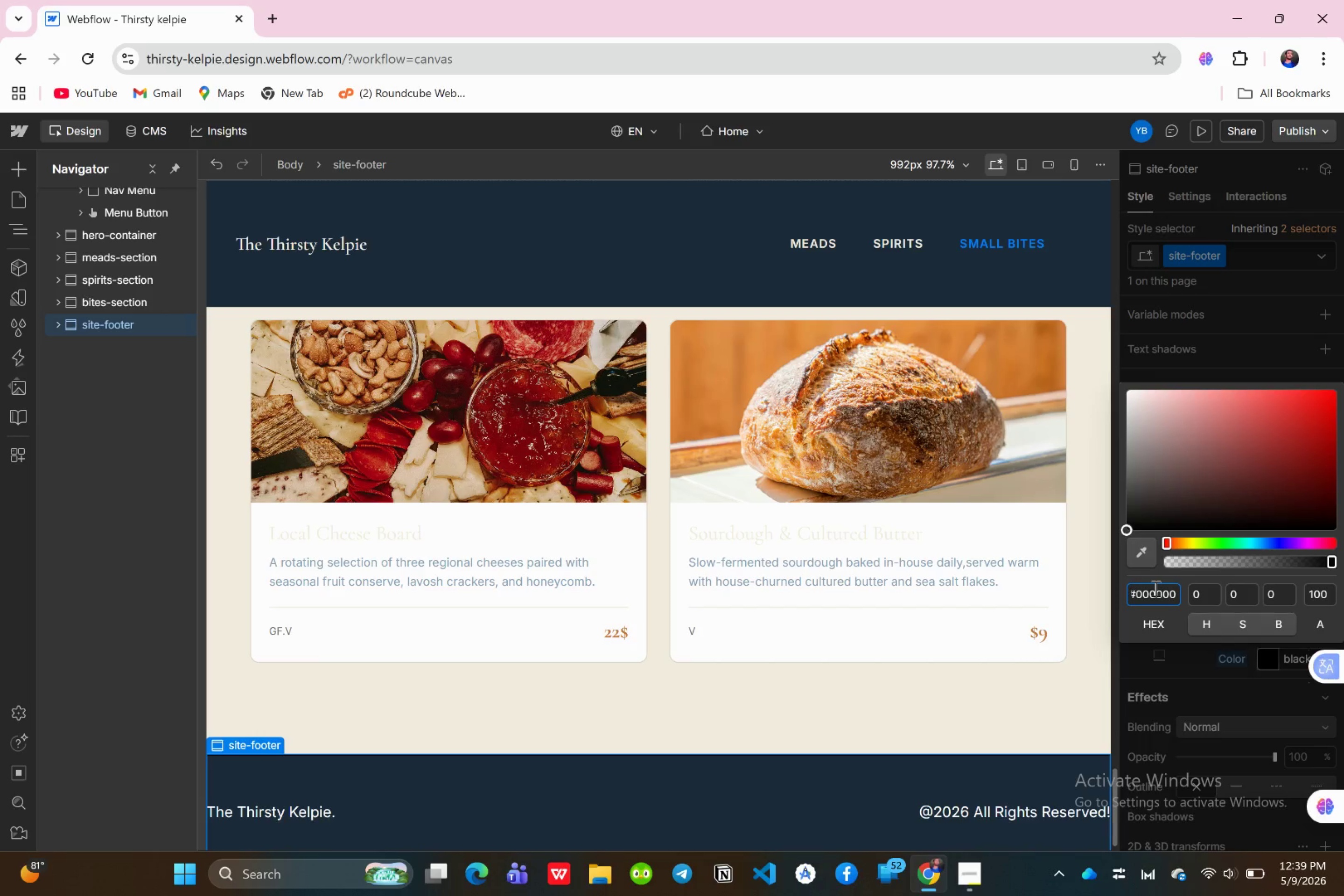 
key(Control+S)
 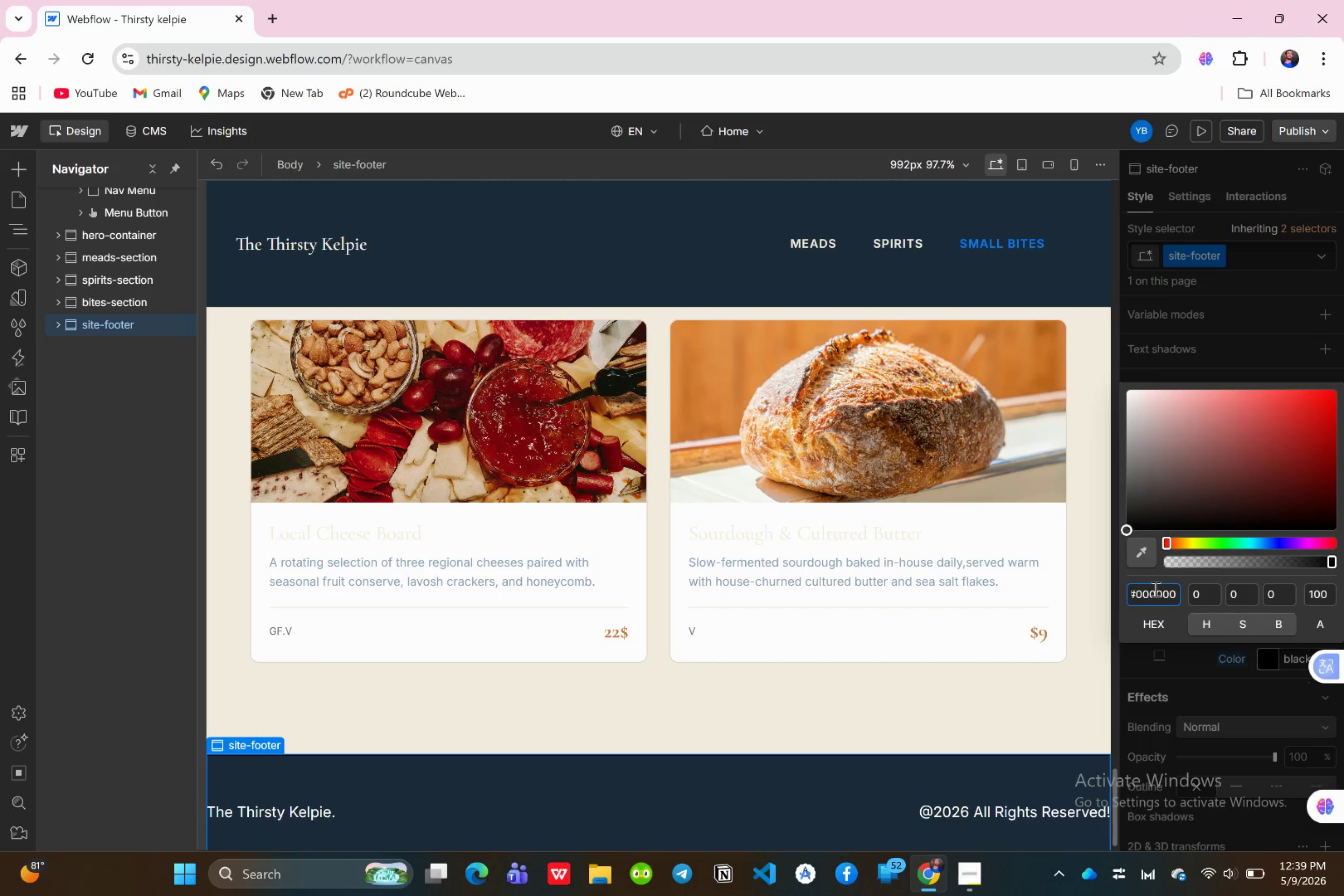 
key(Control+A)
 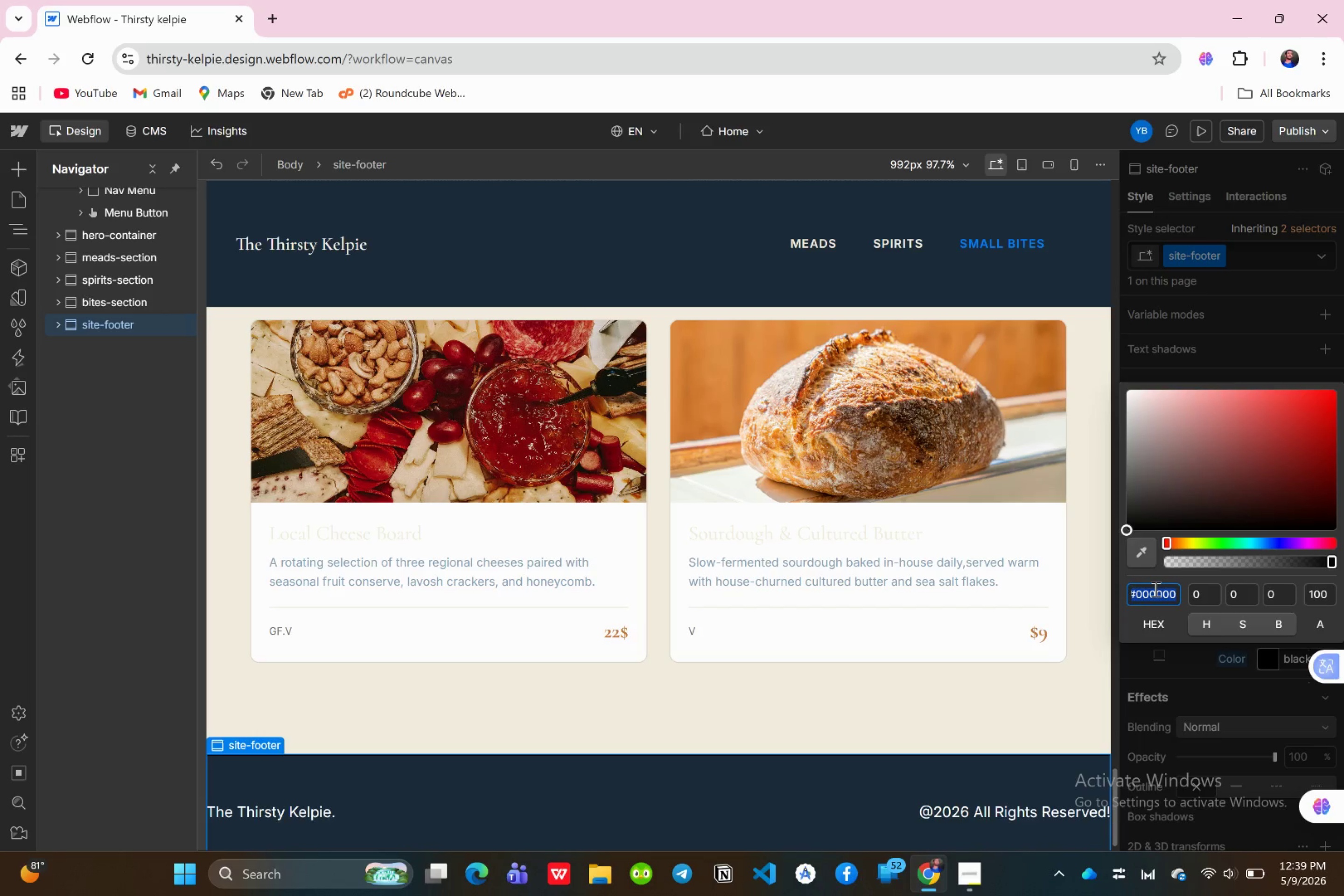 
key(Shift+3)
 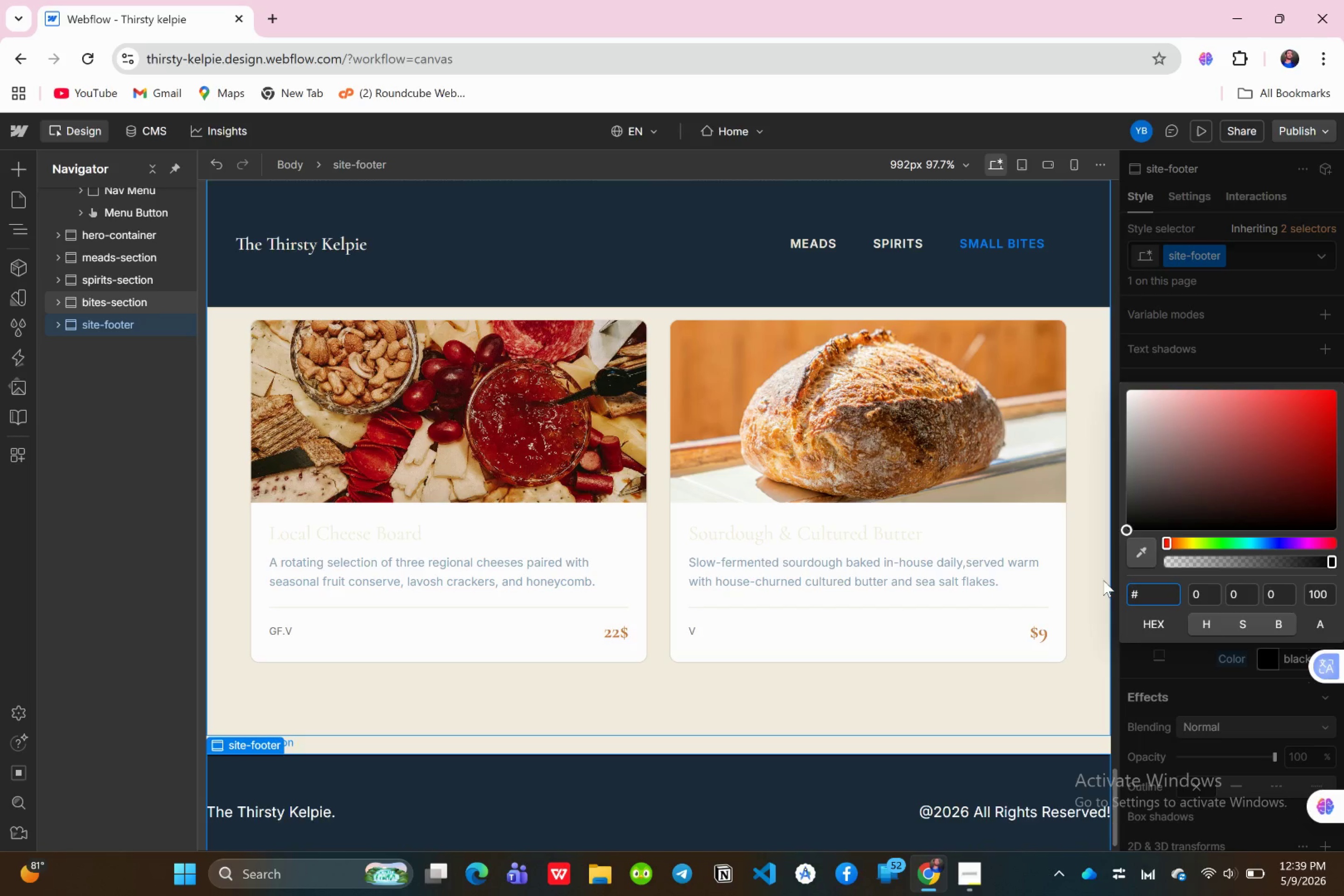 
type(c87)
 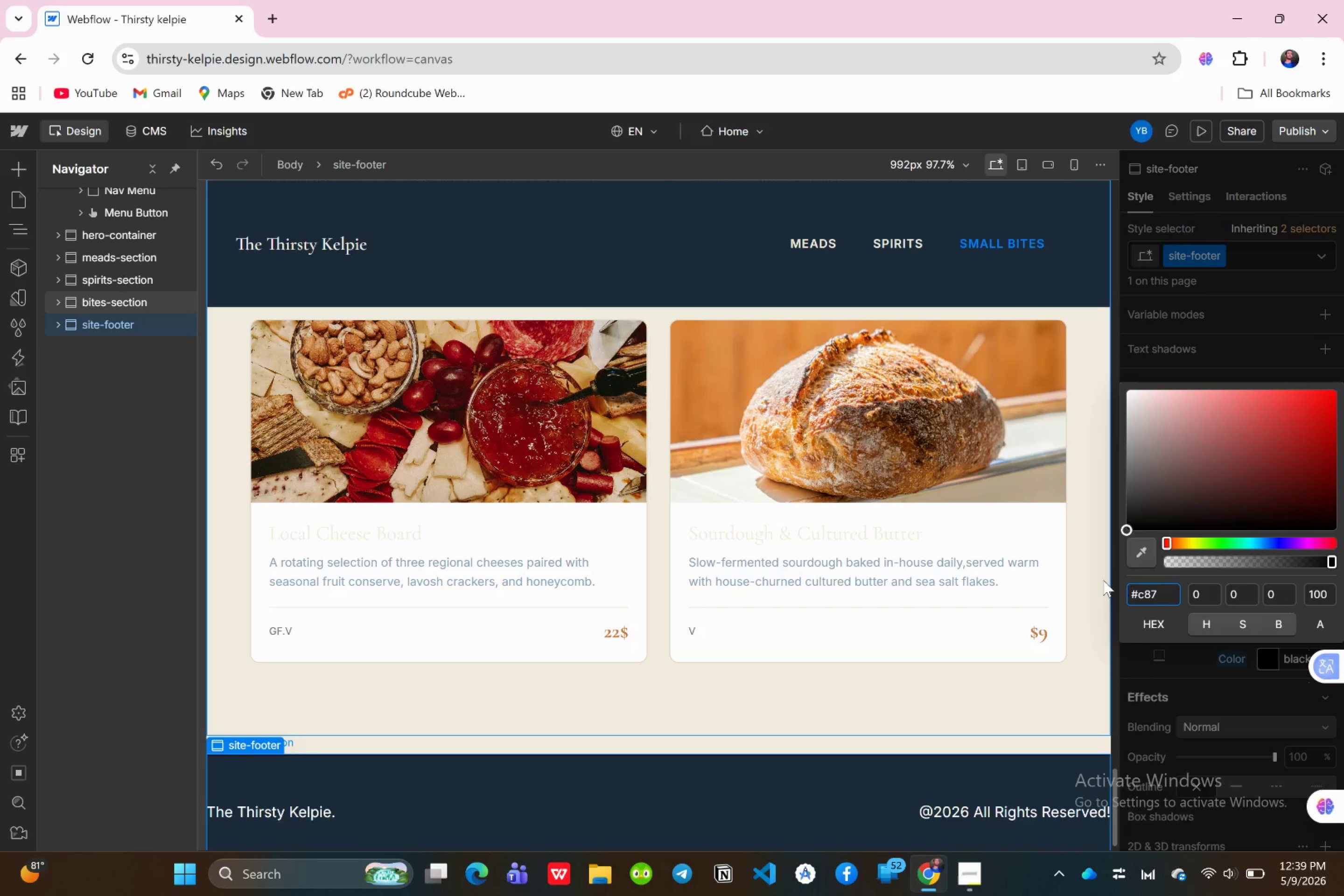 
type(83a)
 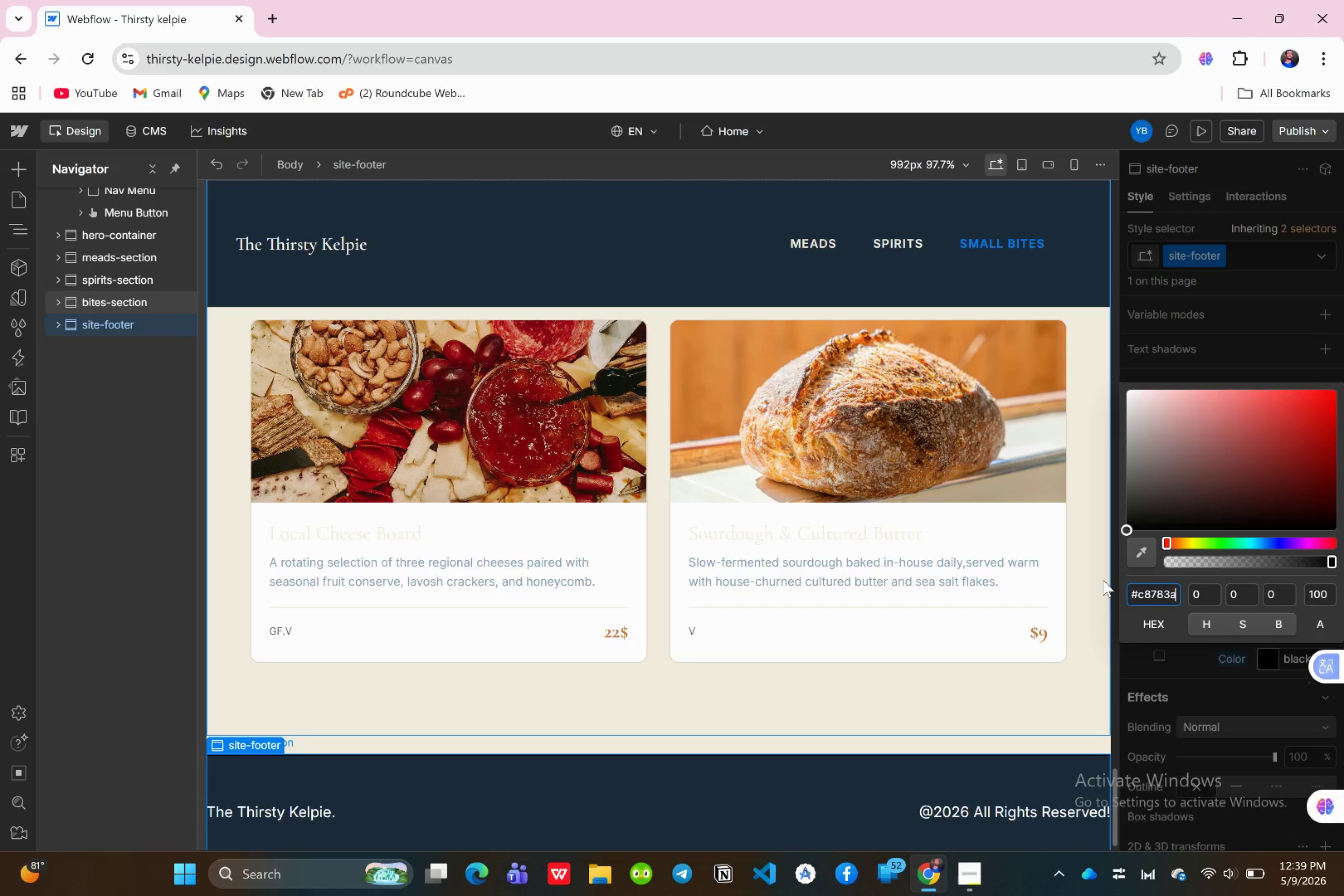 
key(Enter)
 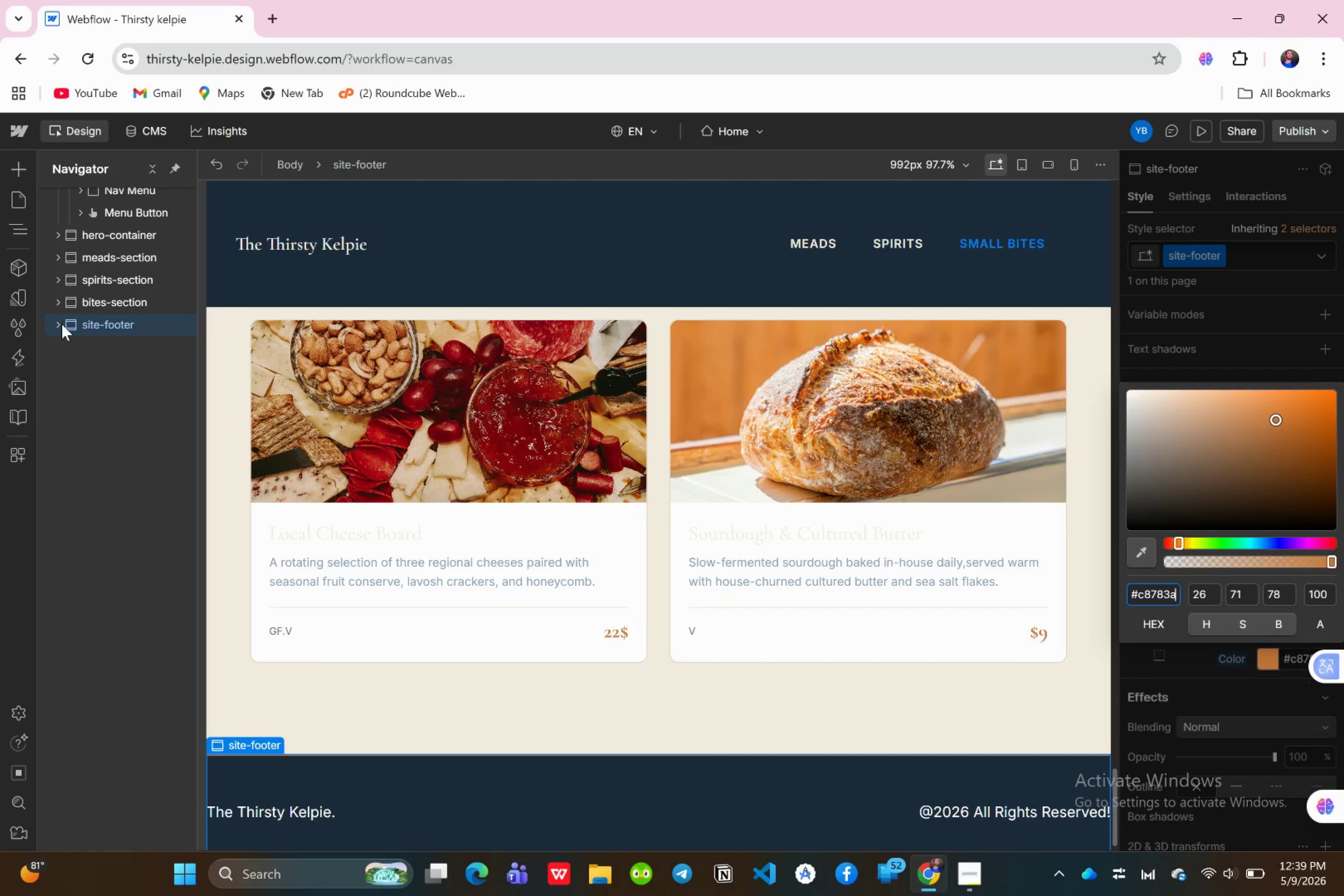 
left_click([54, 322])
 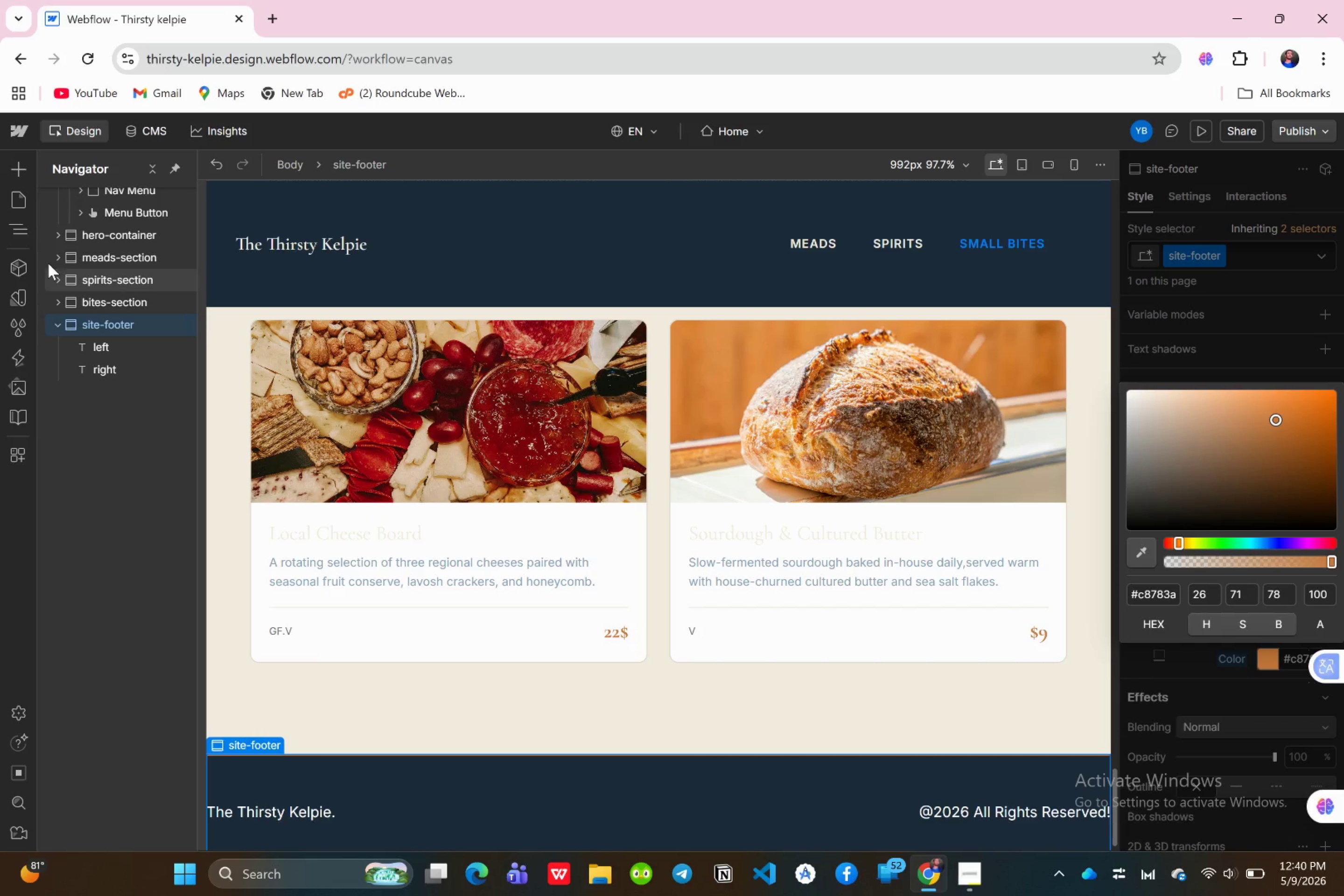 
left_click([15, 168])
 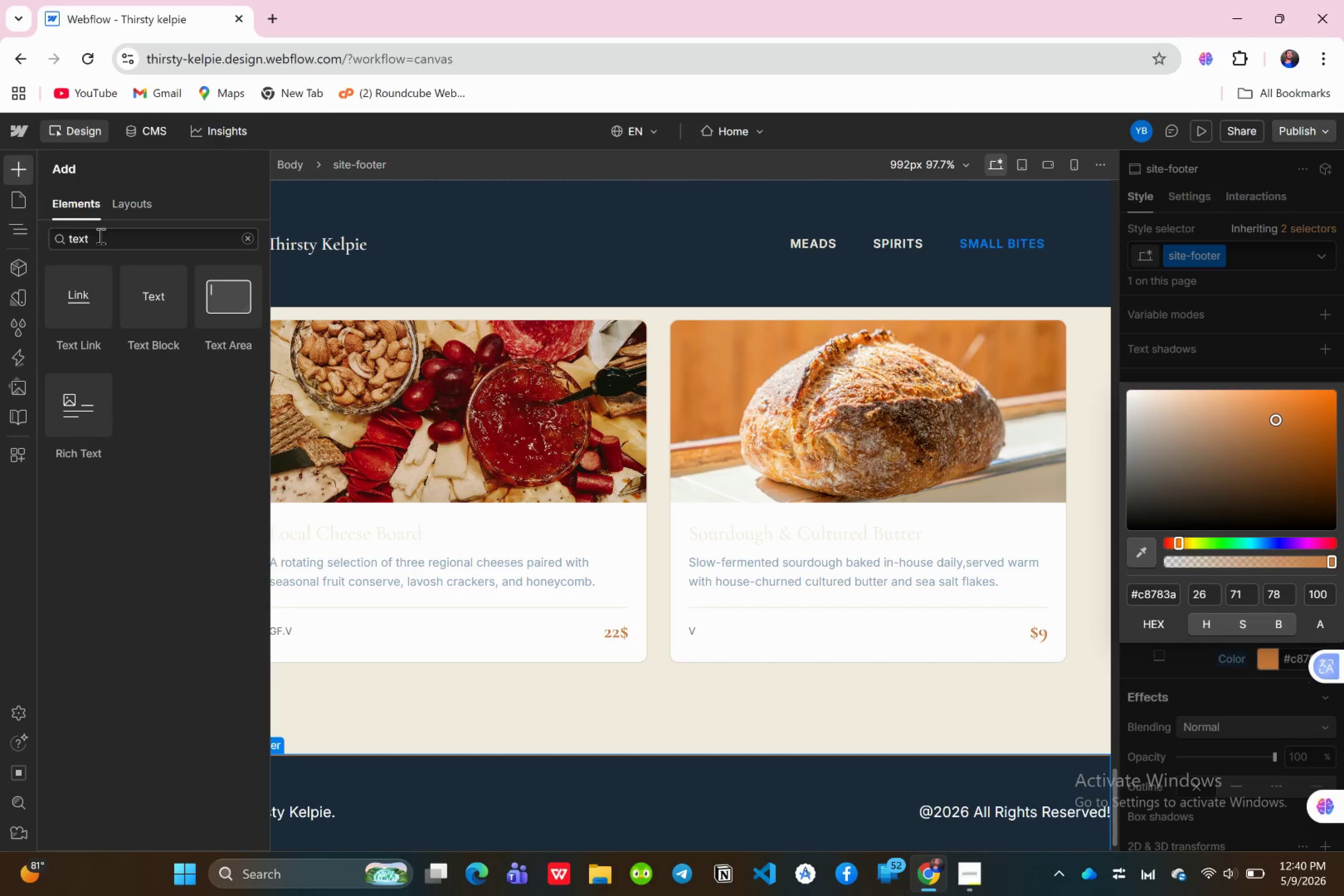 
left_click([105, 239])
 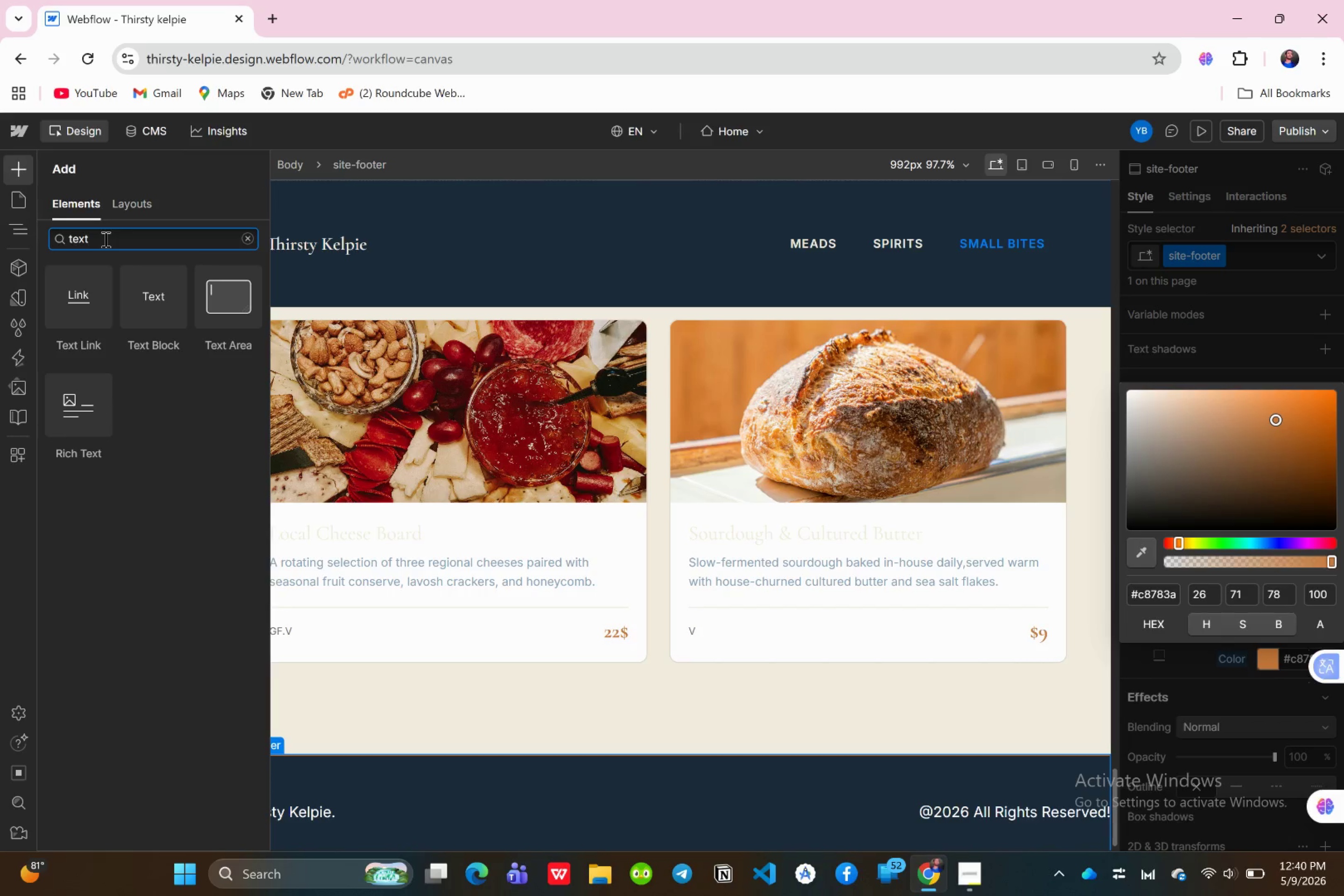 
key(Backspace)
key(Backspace)
key(Backspace)
key(Backspace)
key(Backspace)
type(div)
 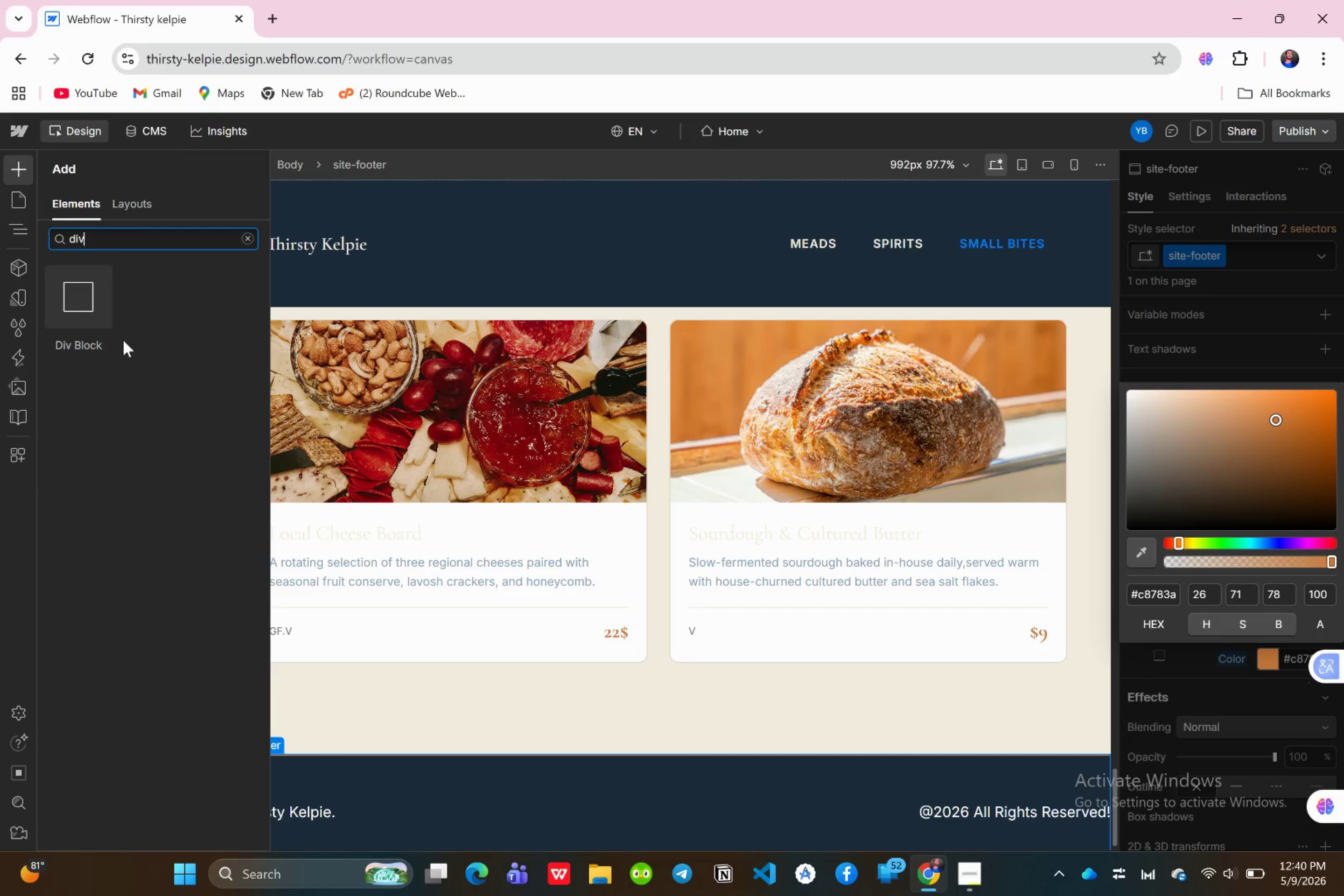 
left_click_drag(start_coordinate=[91, 326], to_coordinate=[94, 340])
 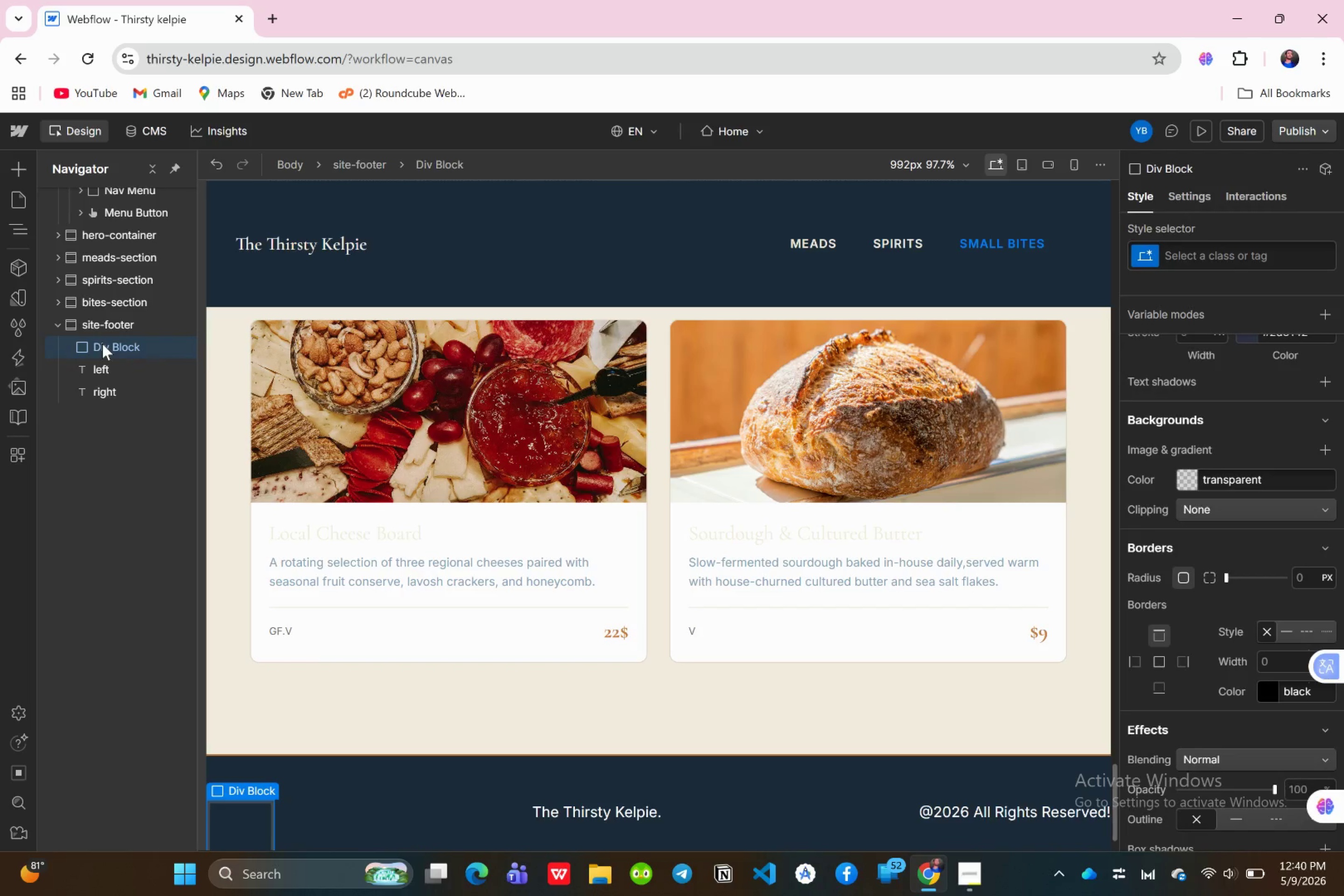 
left_click([103, 343])
 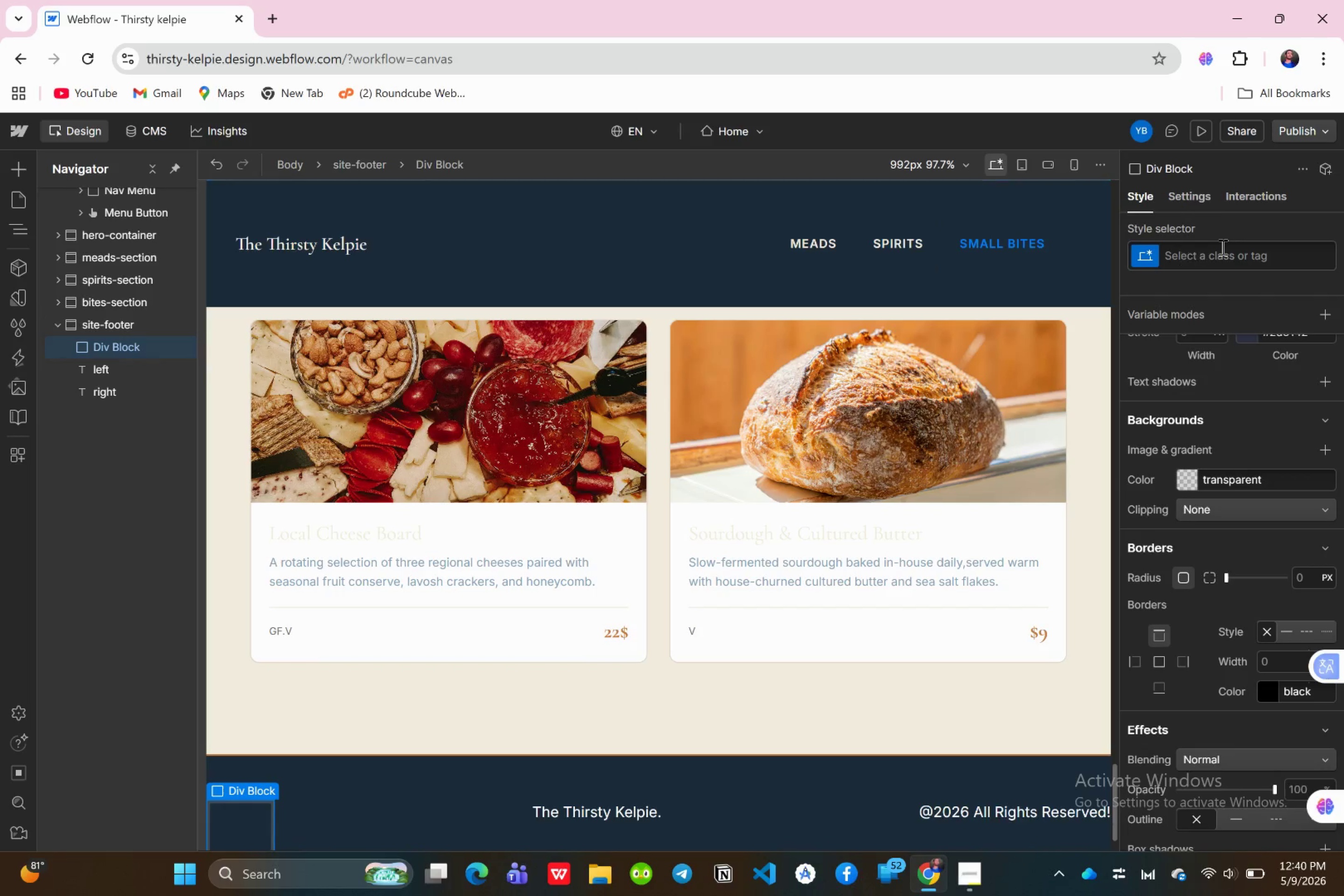 
left_click([1222, 247])
 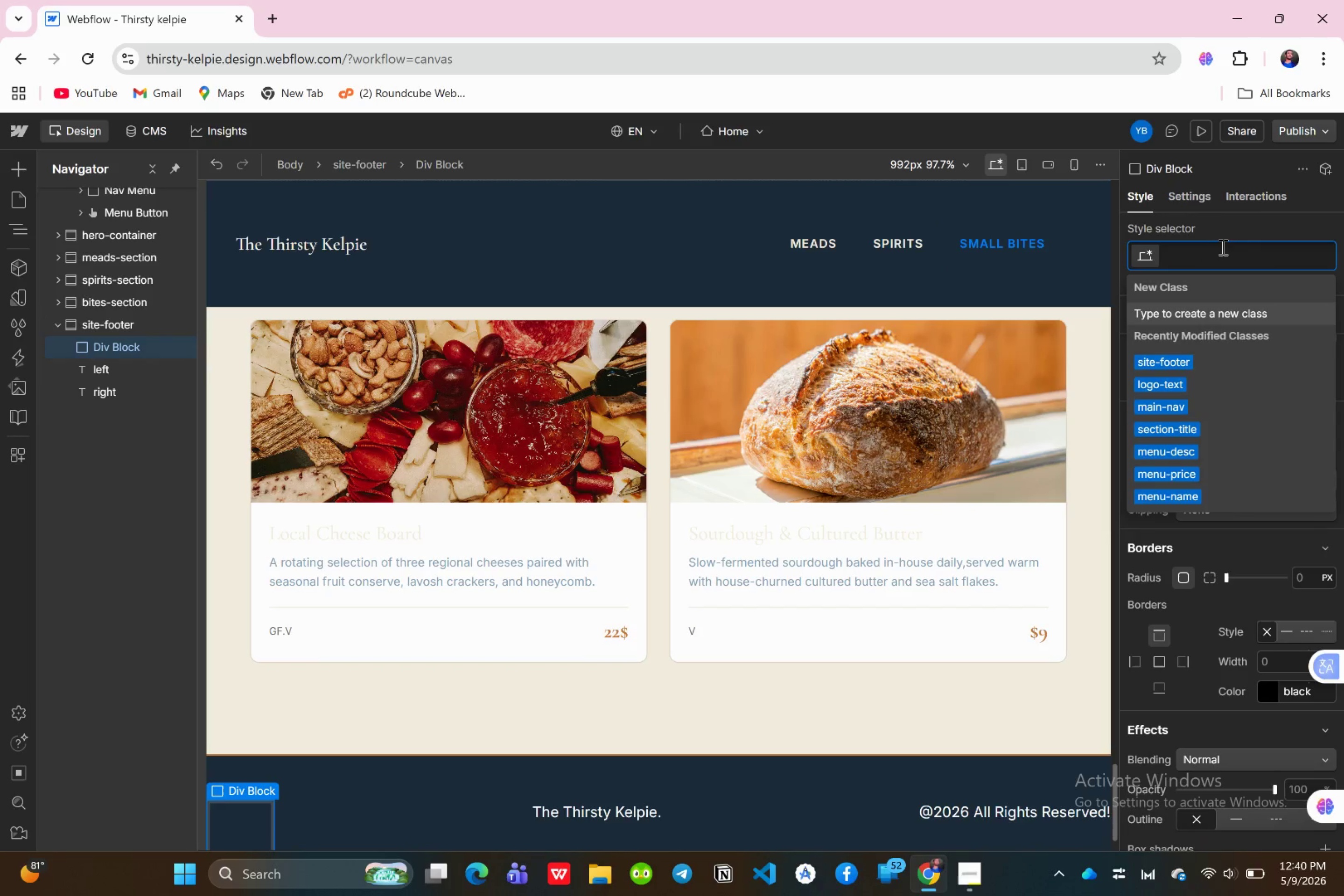 
type(conti)
key(Backspace)
 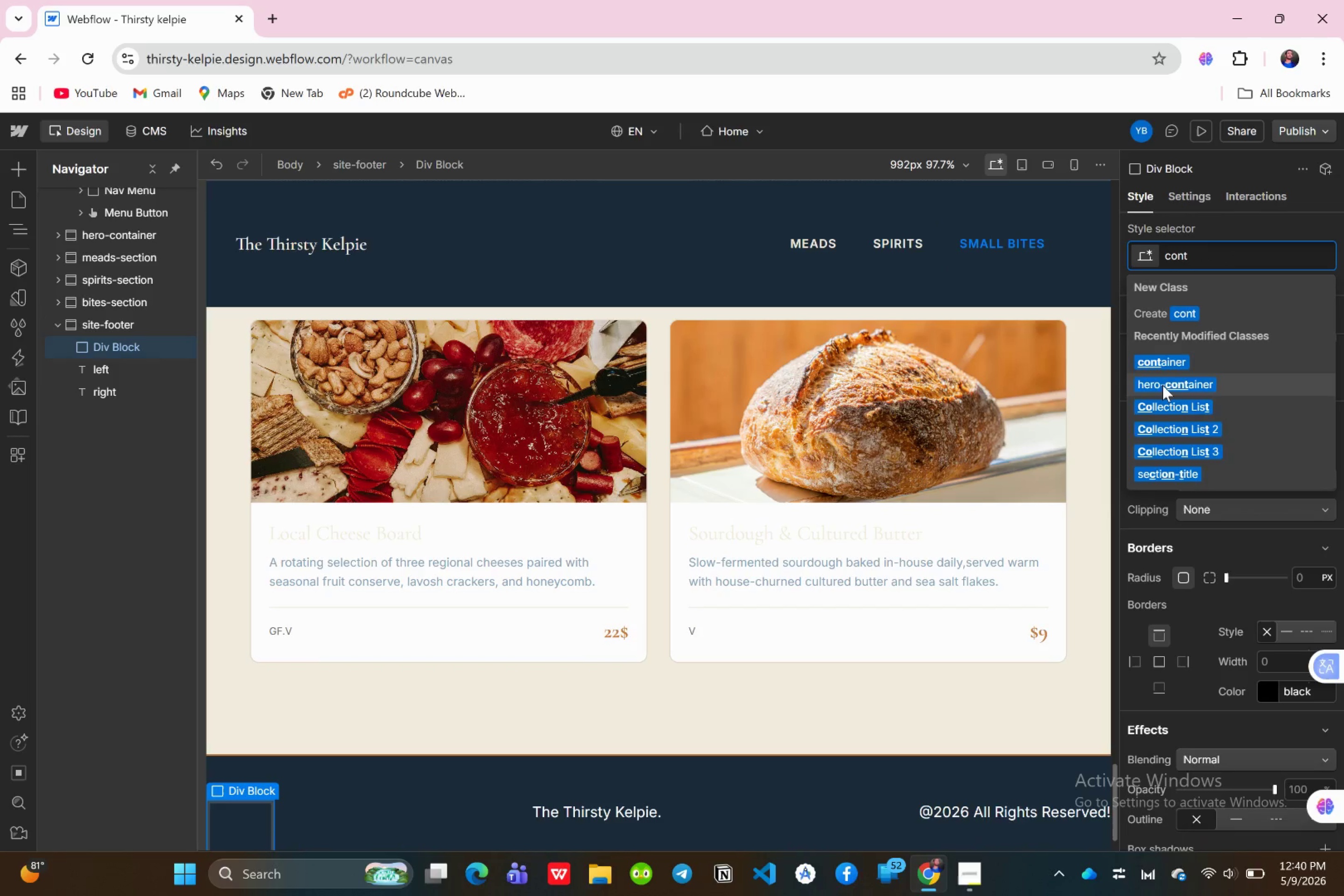 
left_click([1162, 364])
 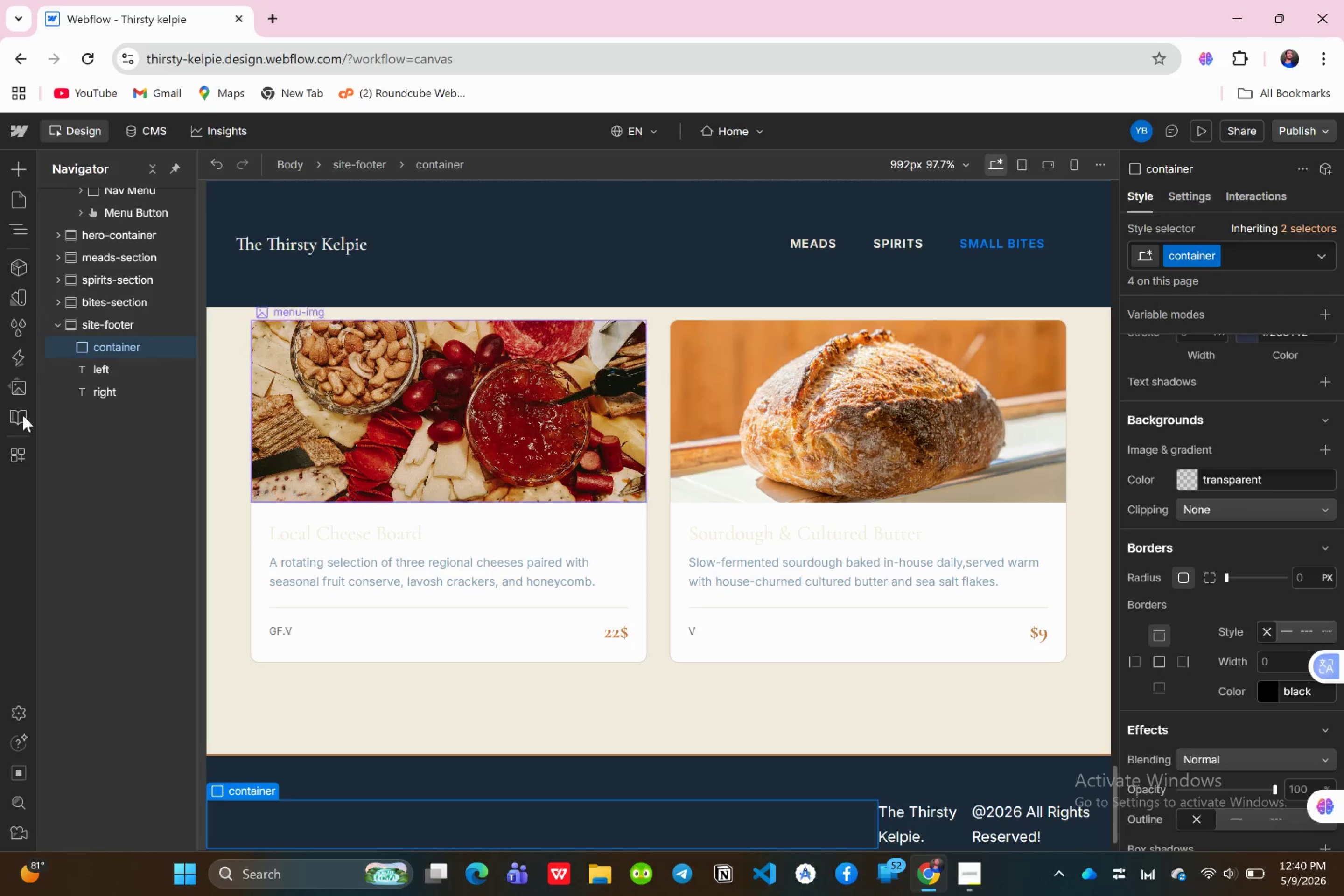 
mouse_move([20, 418])
 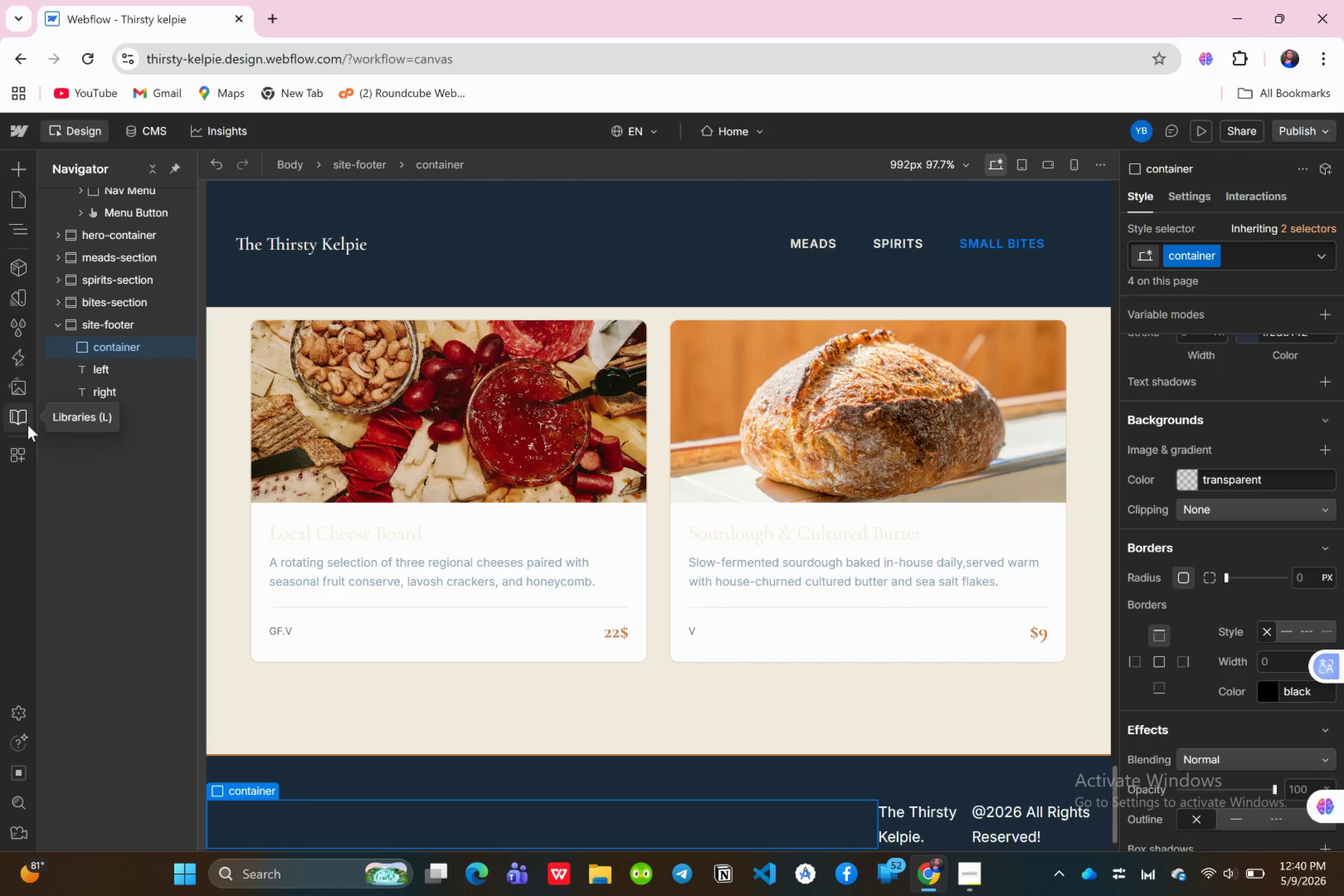 
wait(9.31)
 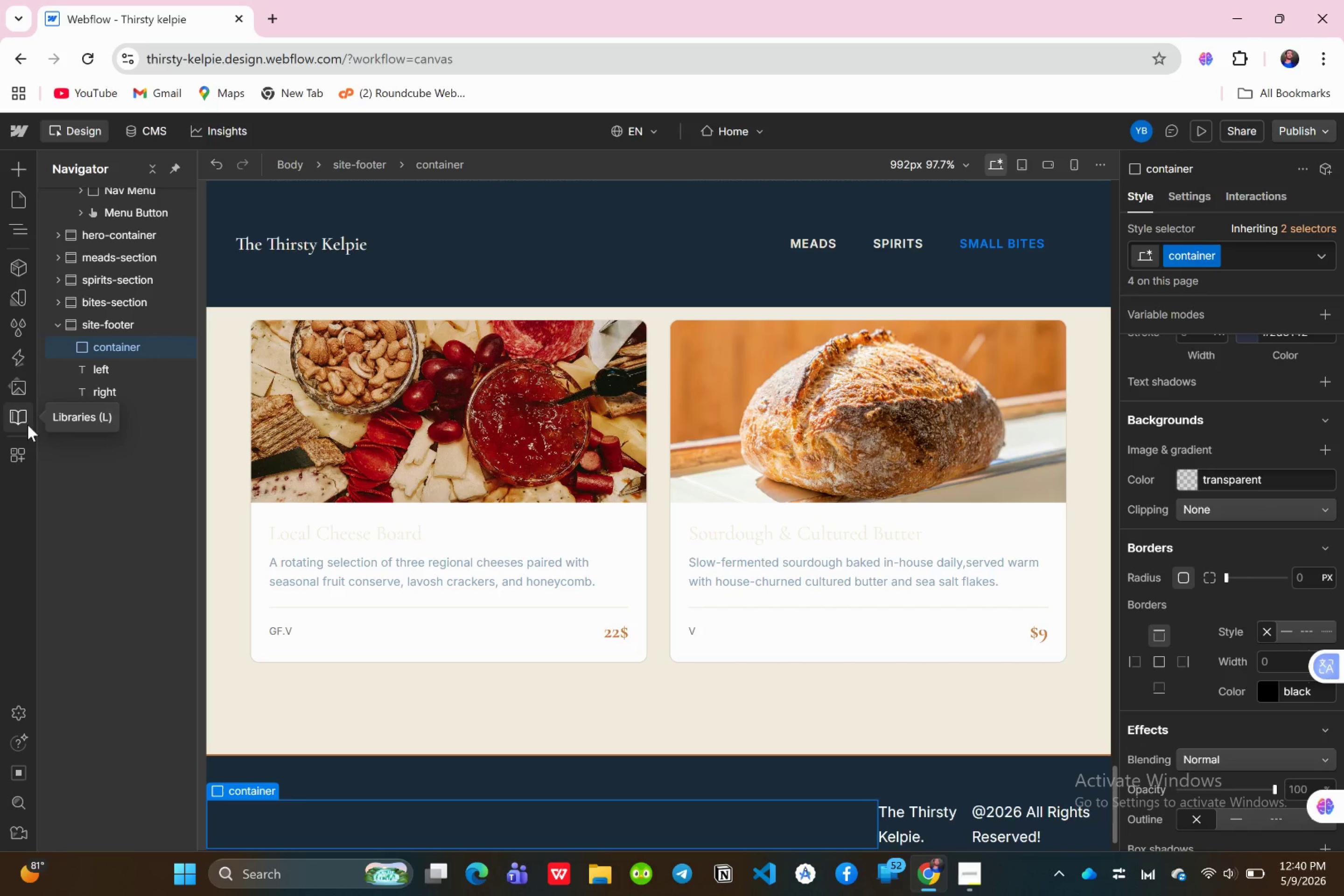 
left_click([15, 161])
 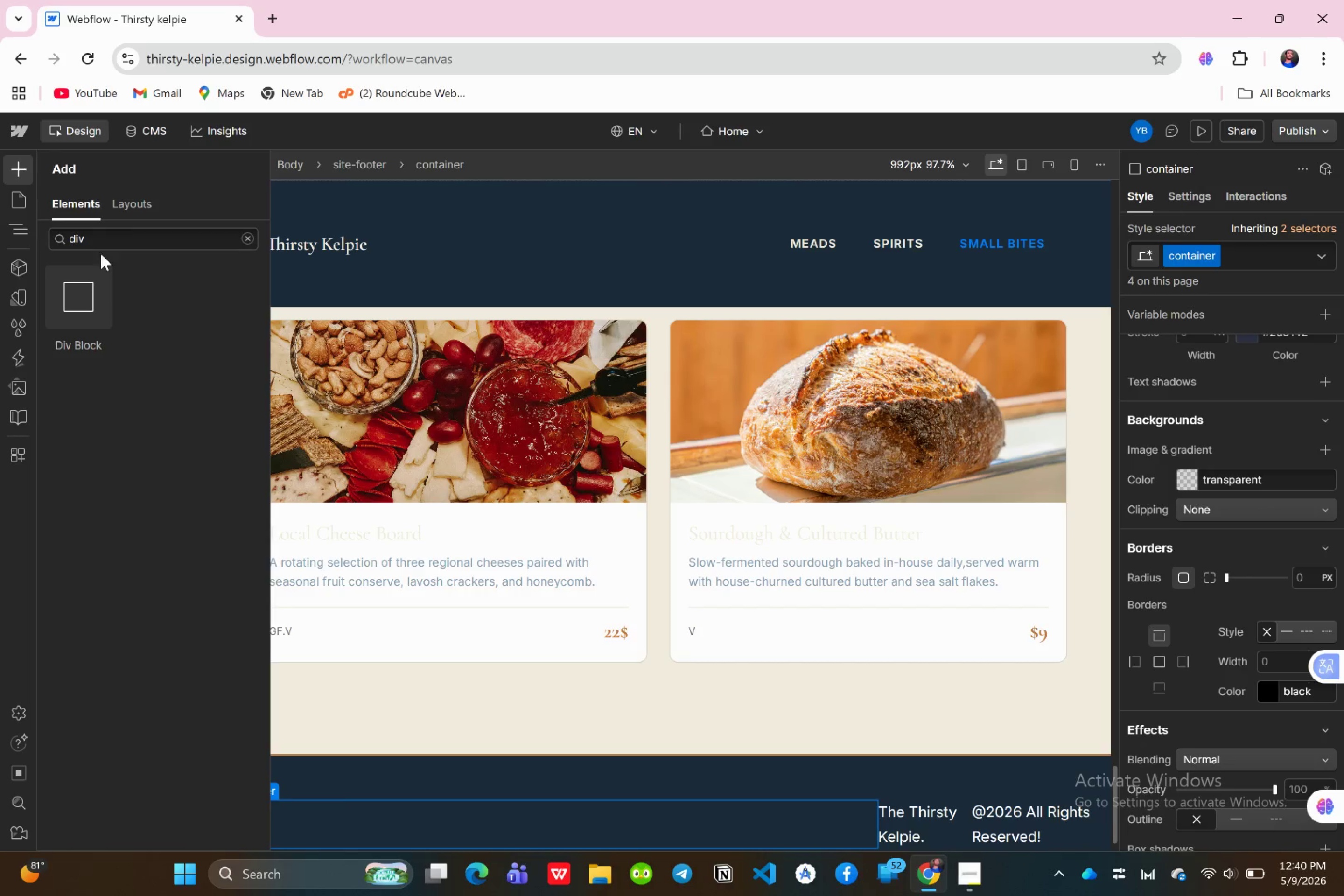 
left_click_drag(start_coordinate=[77, 294], to_coordinate=[101, 352])
 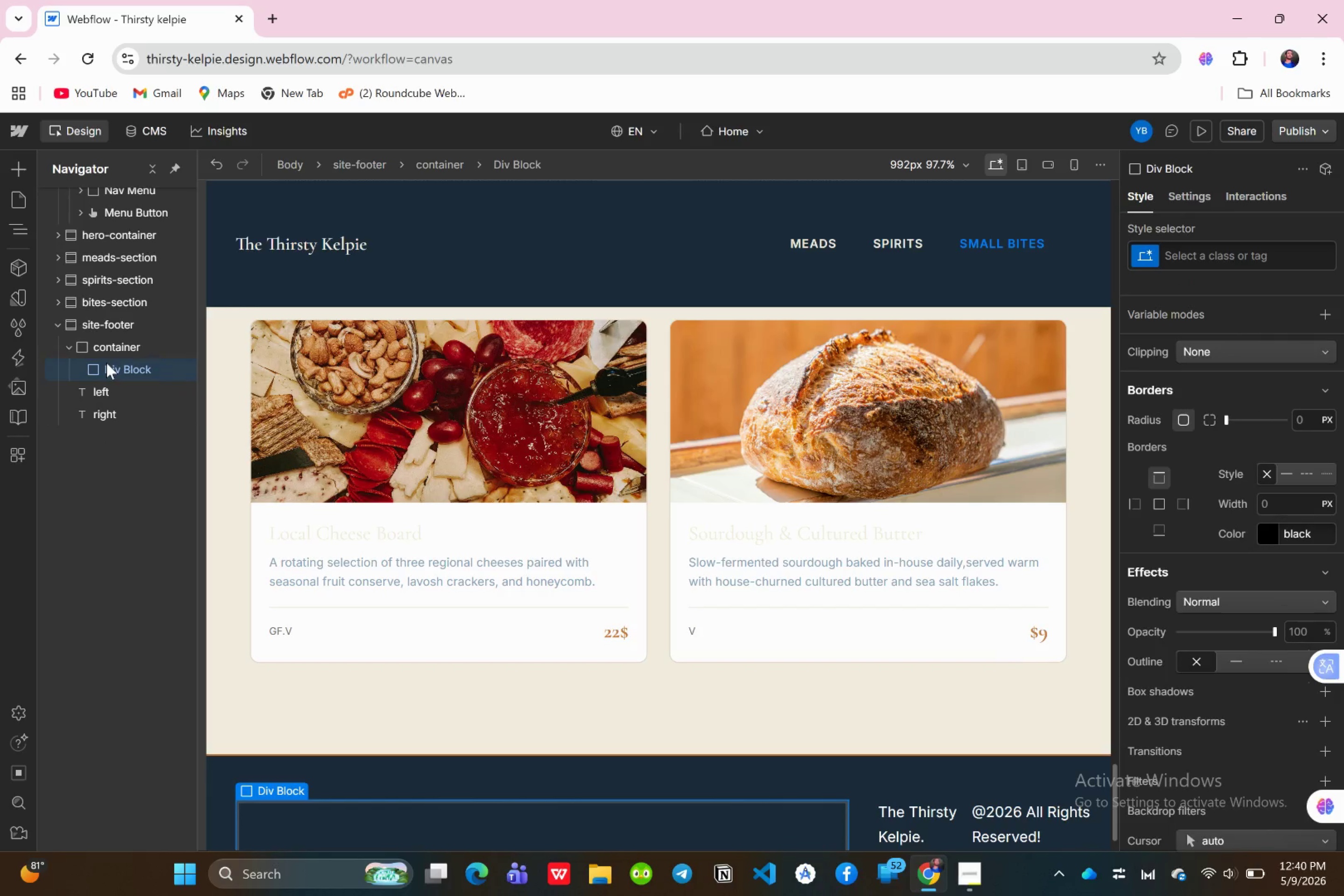 
left_click([107, 367])
 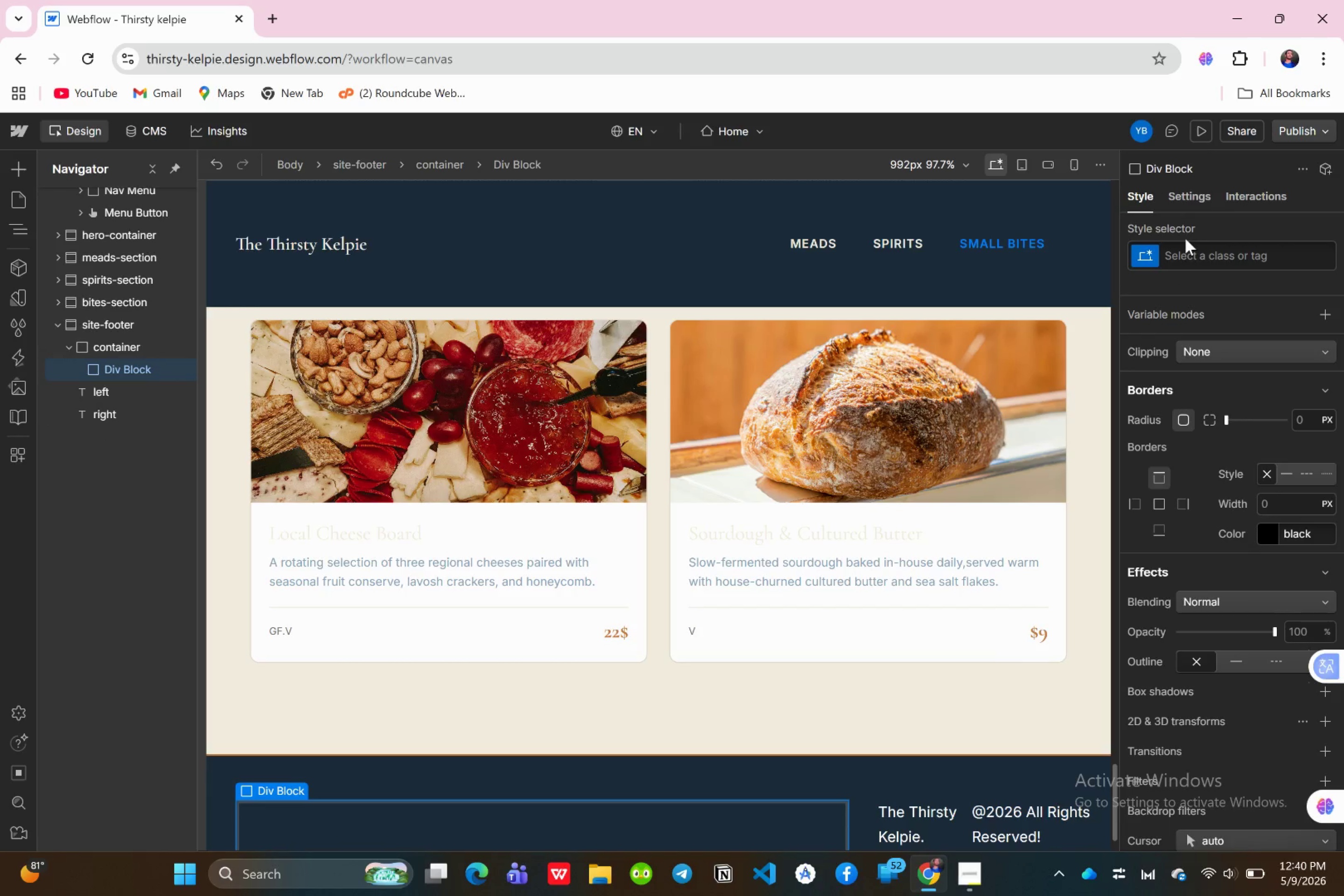 
left_click([1180, 256])
 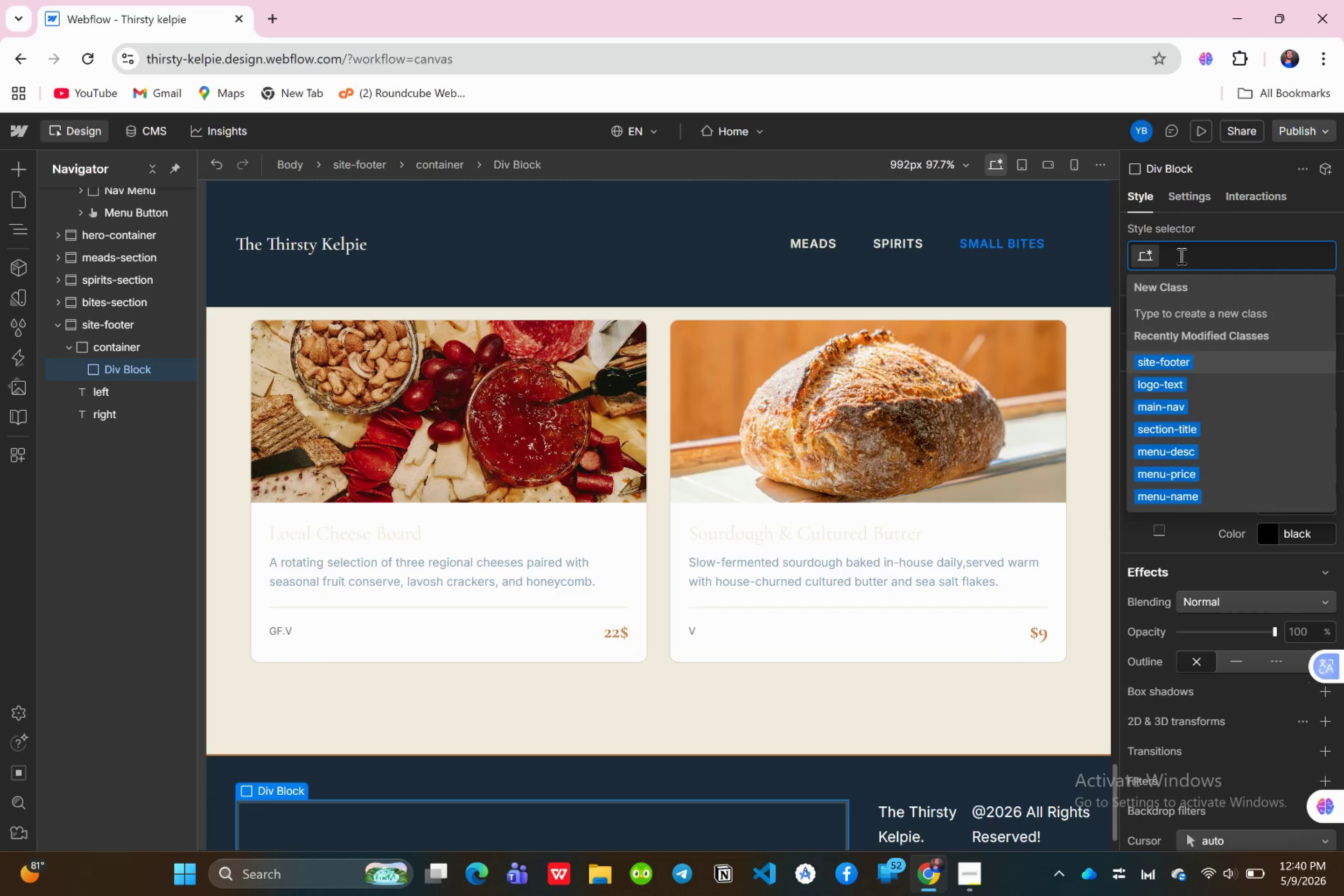 
type(footer-grid)
 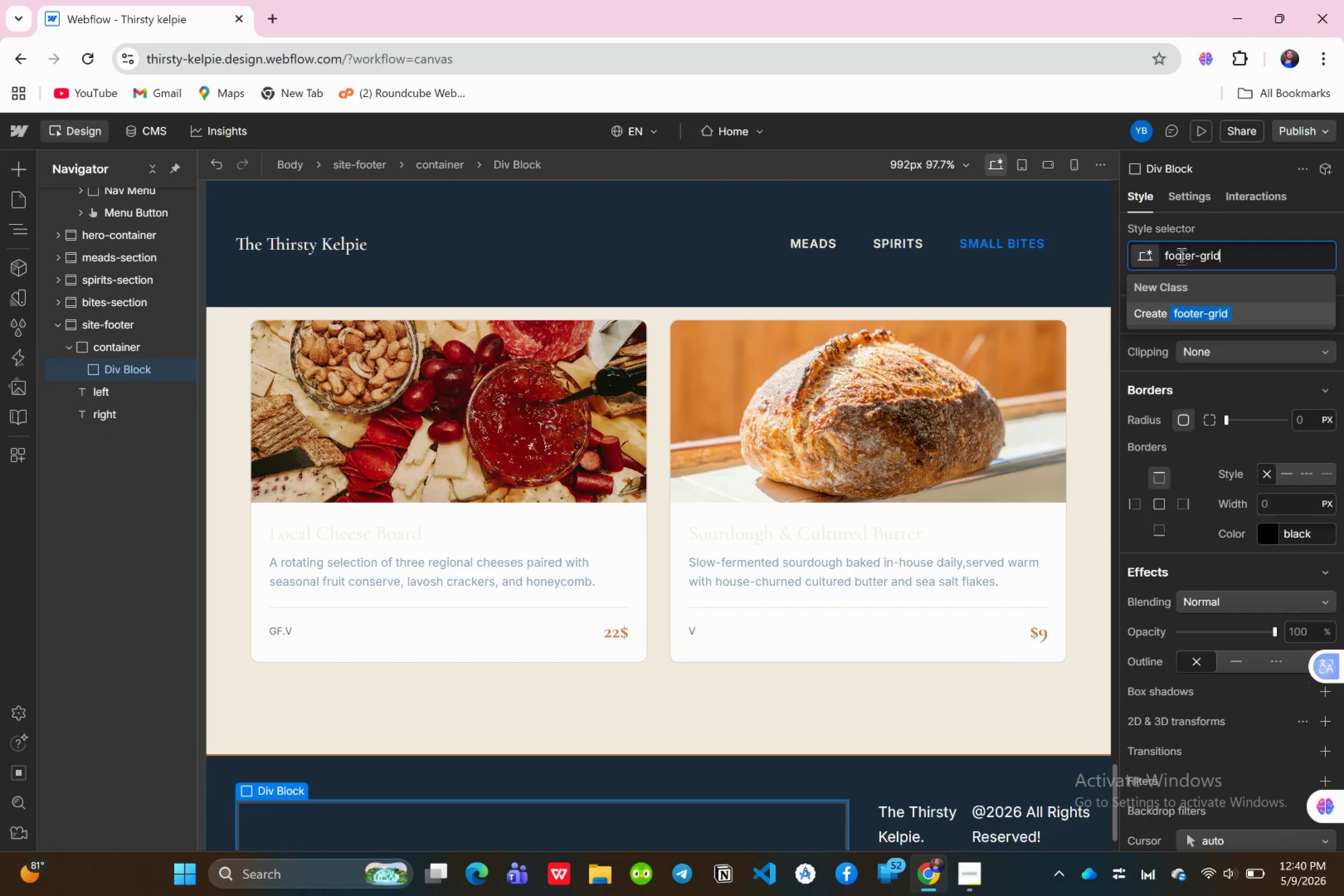 
key(Enter)
 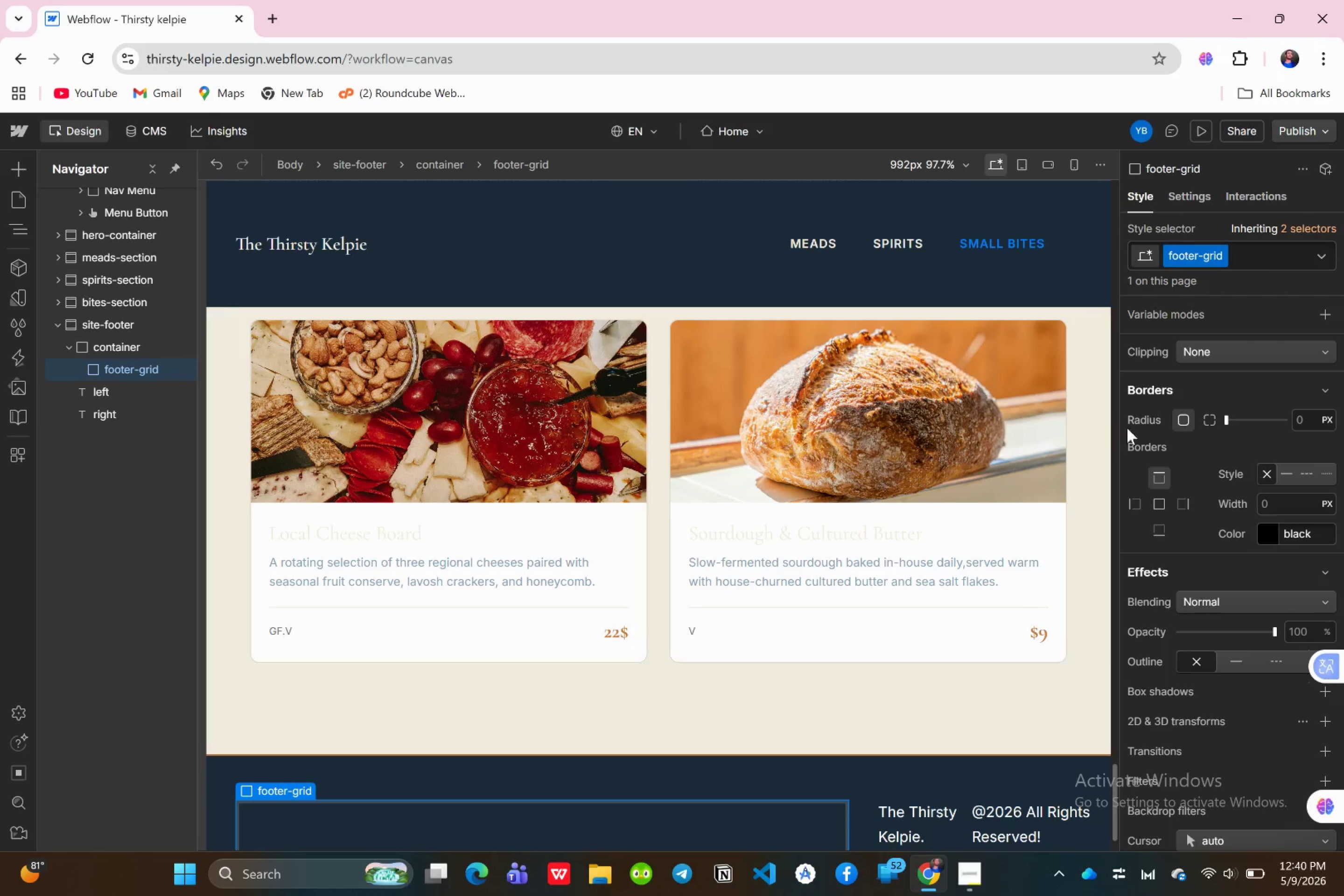 
scroll: coordinate [1263, 515], scroll_direction: up, amount: 18.0
 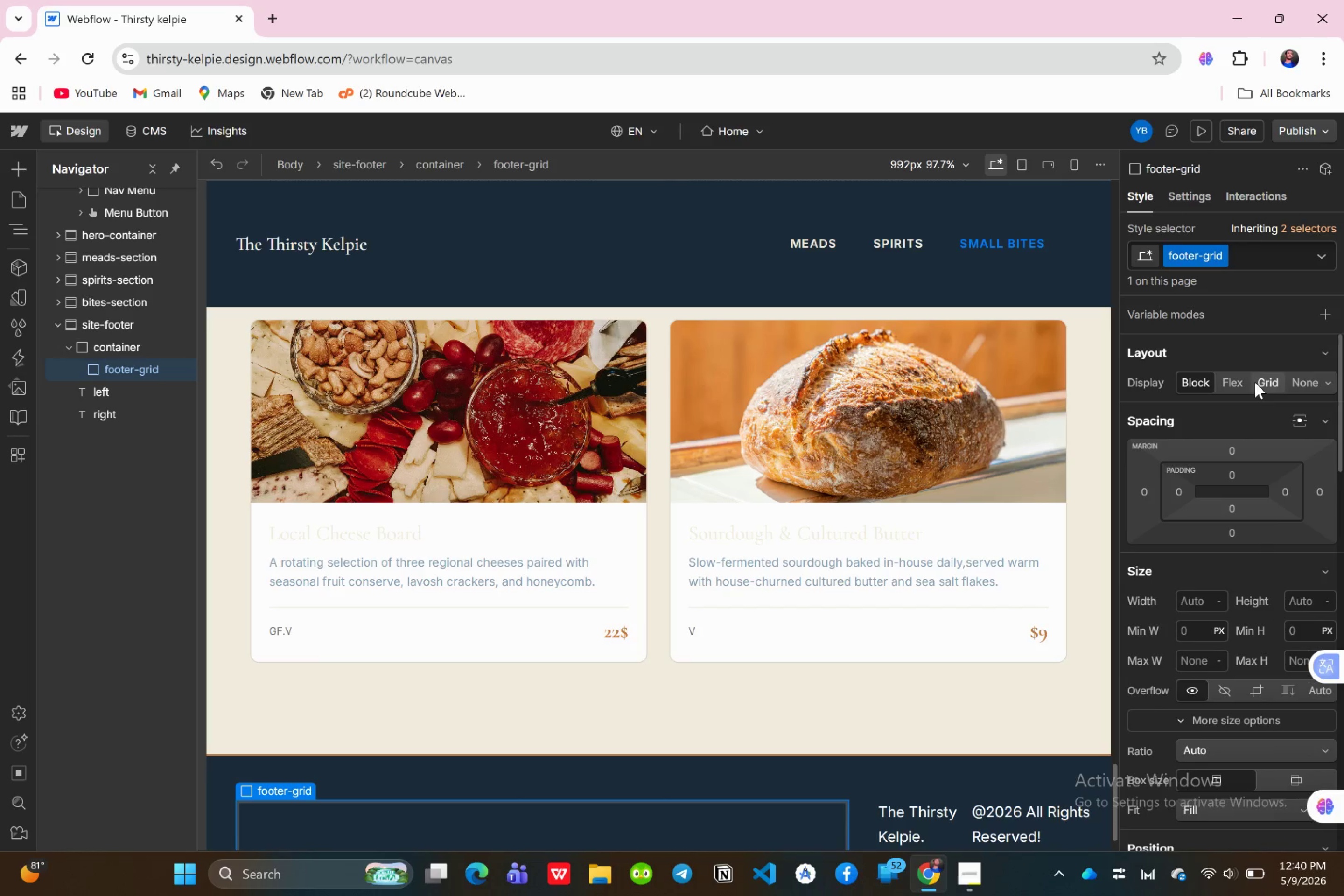 
left_click([1263, 380])
 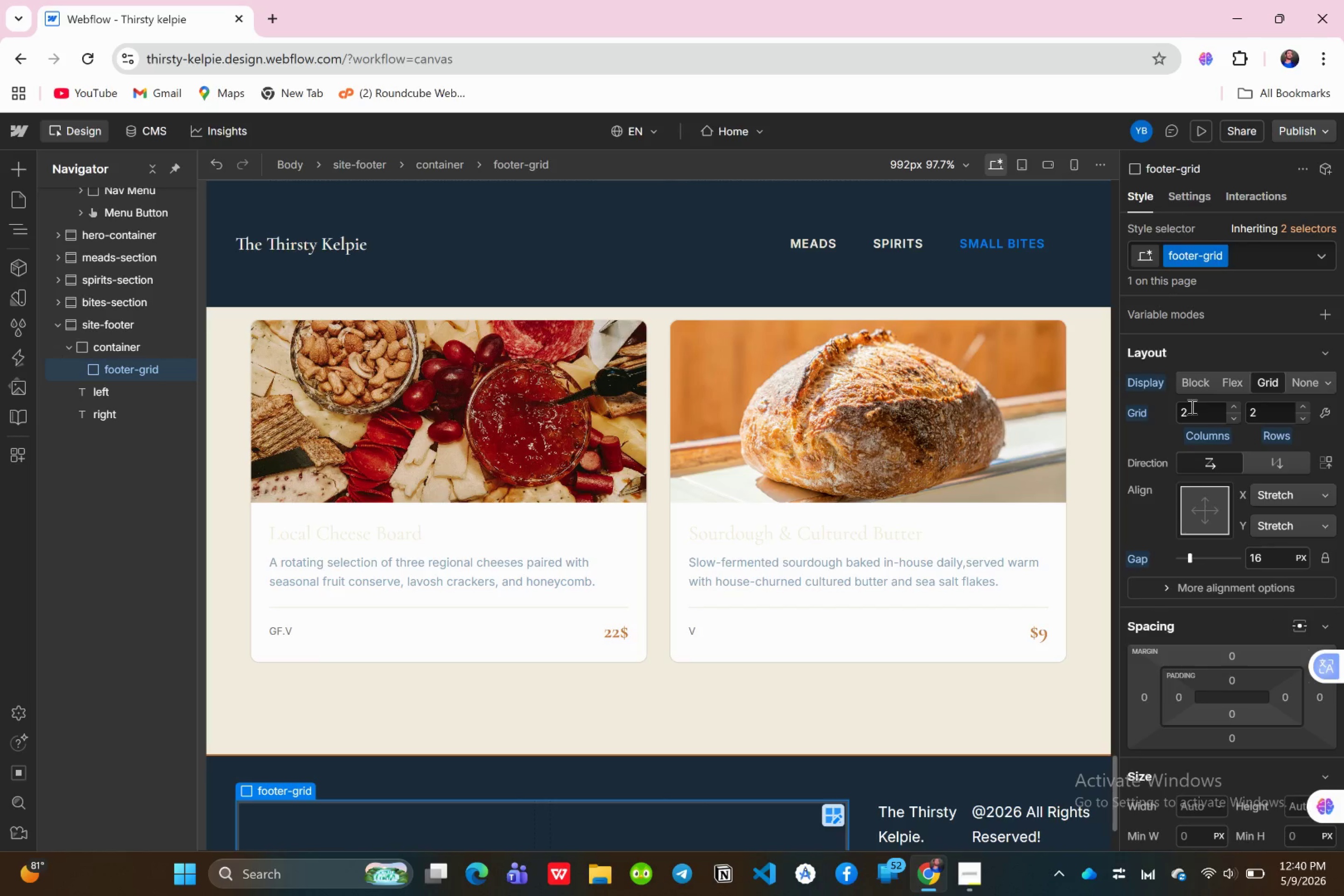 
wait(9.84)
 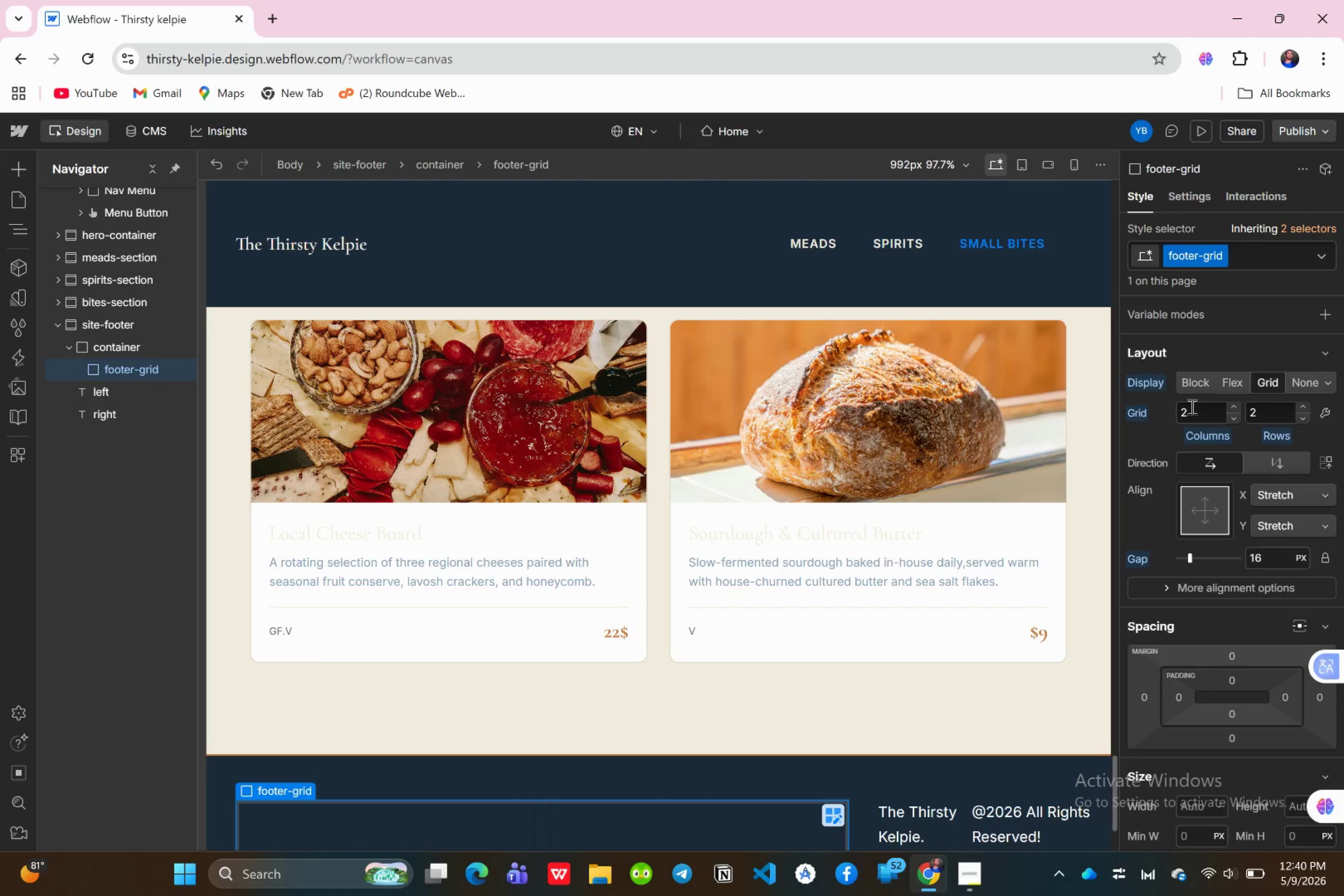 
left_click([1197, 419])
 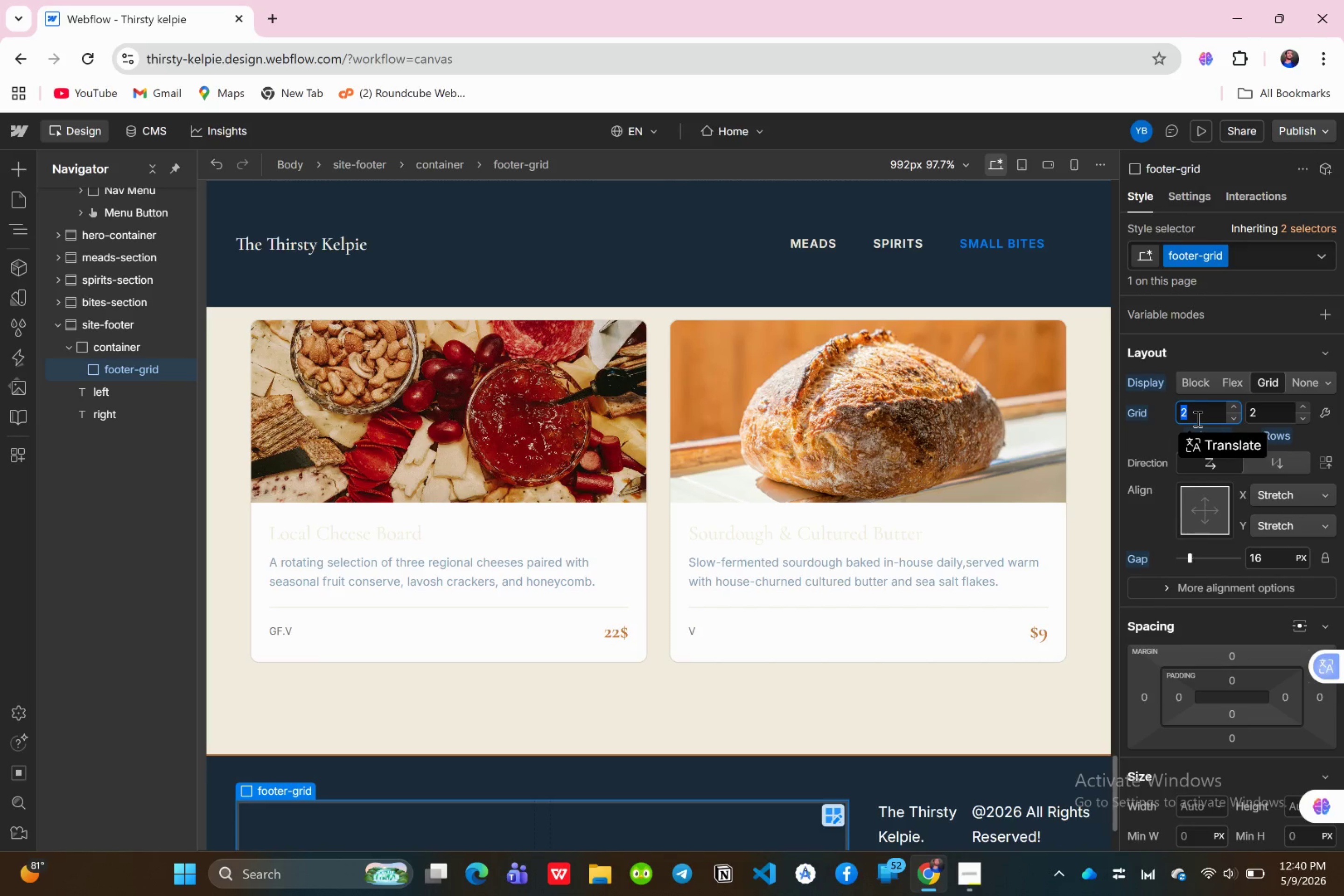 
key(3)
 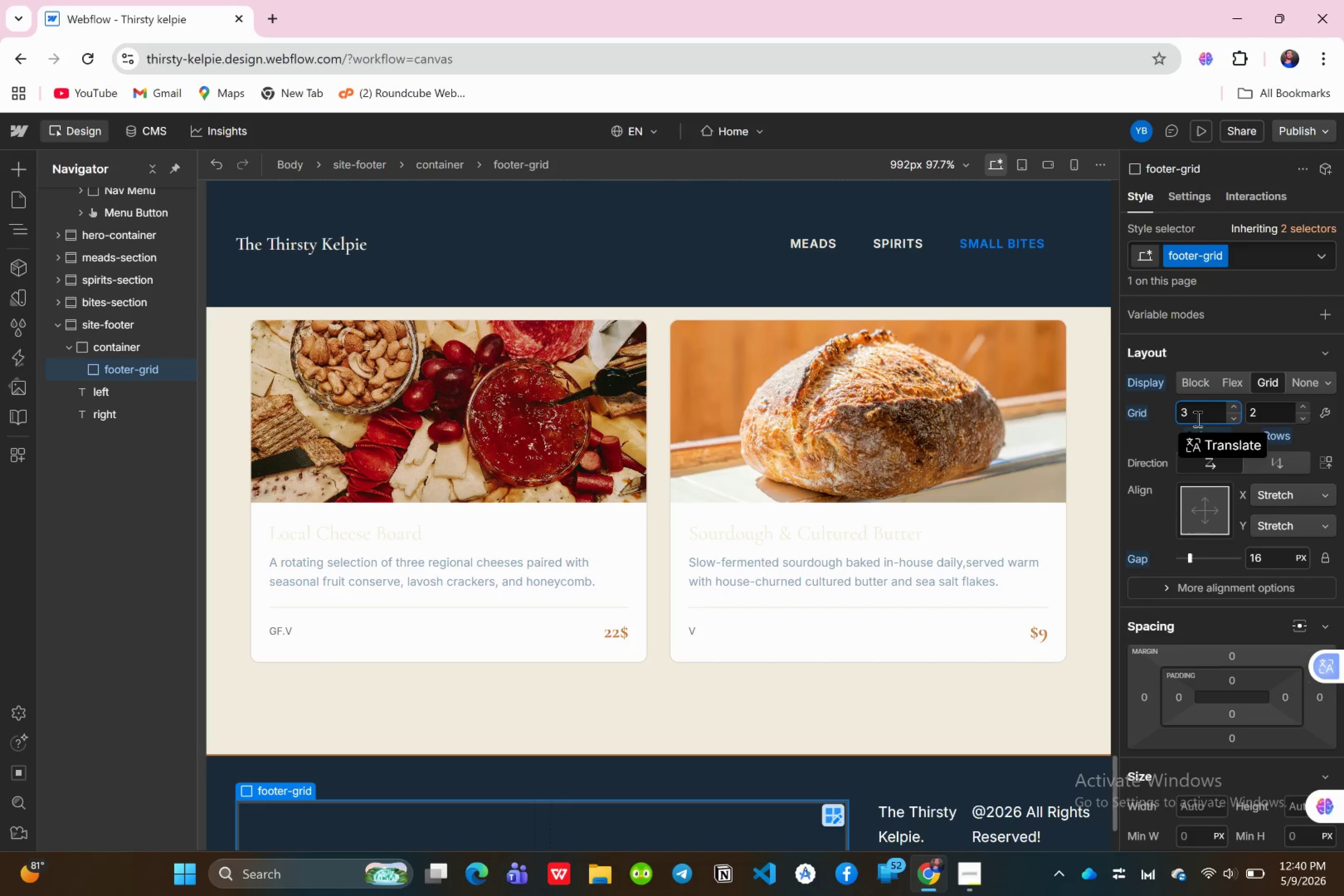 
key(Enter)
 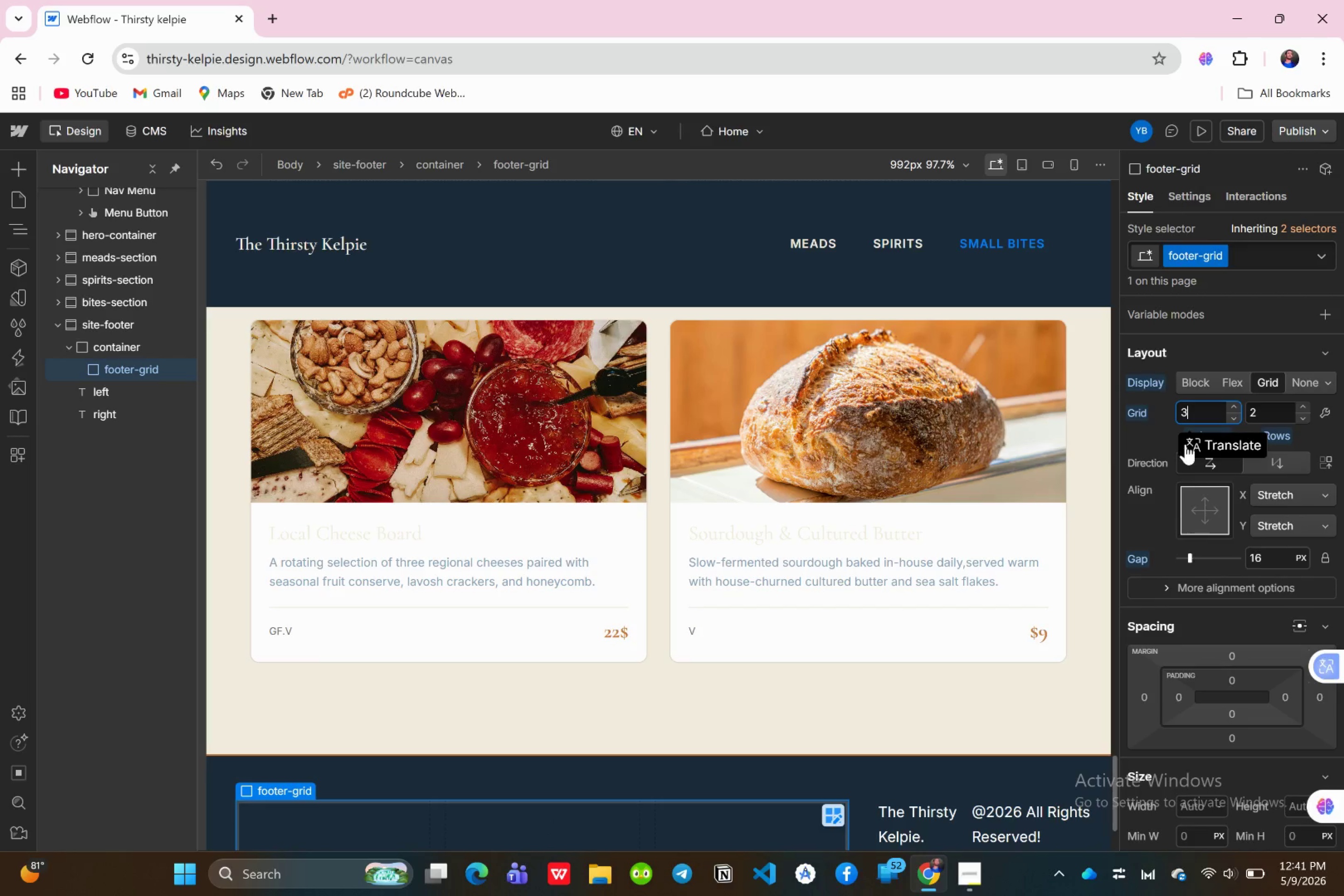 
wait(5.24)
 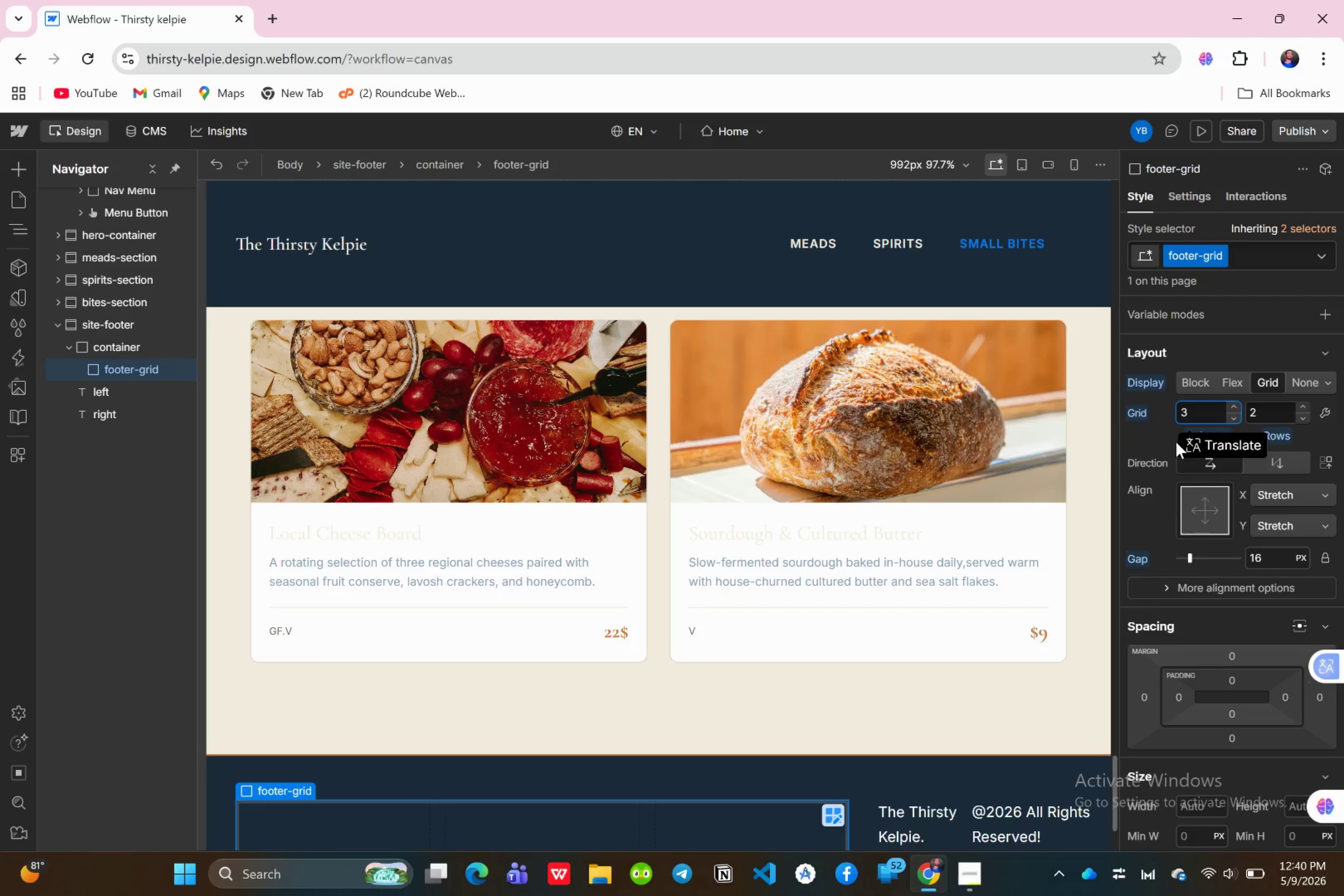 
left_click([1275, 553])
 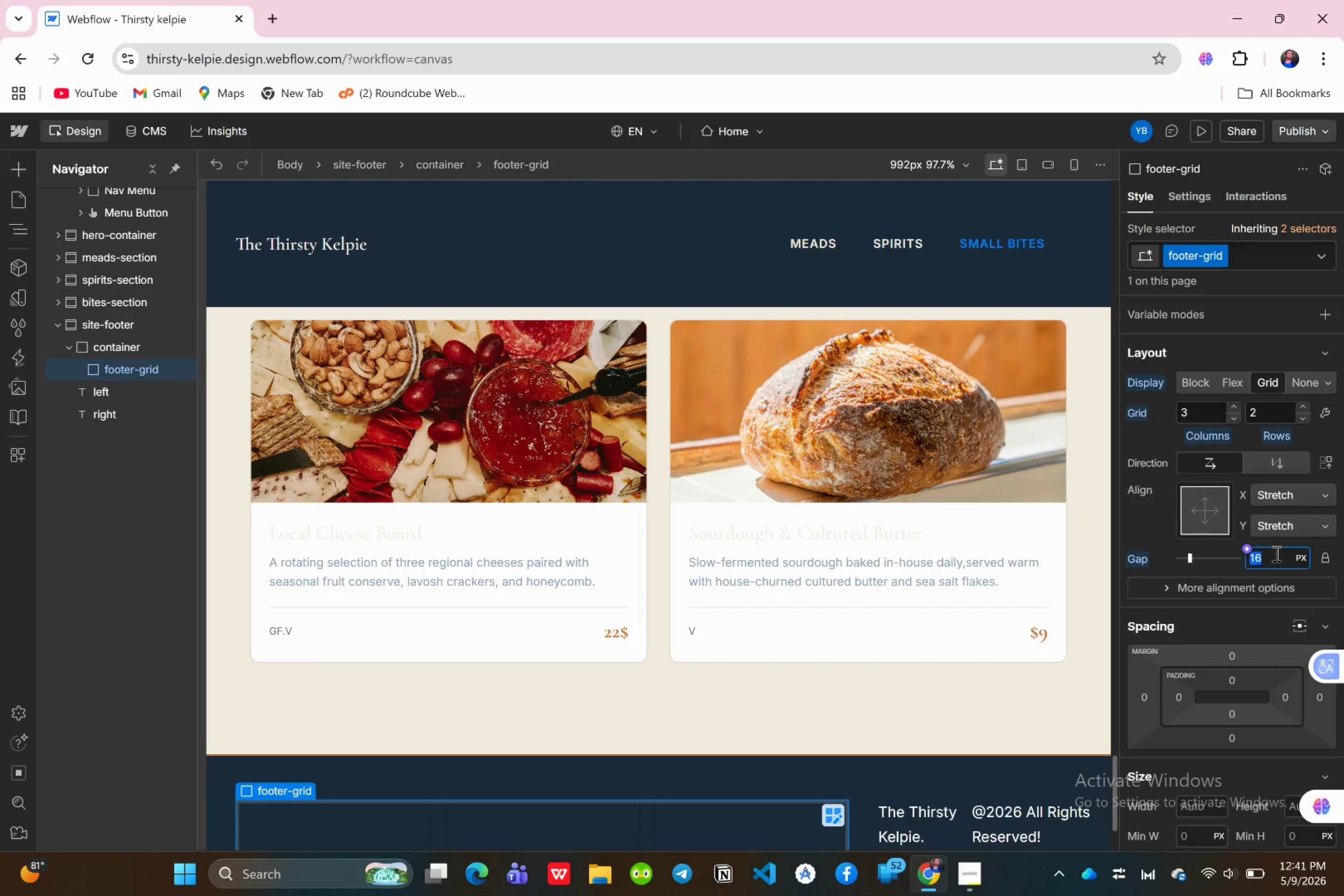 
type(32)
 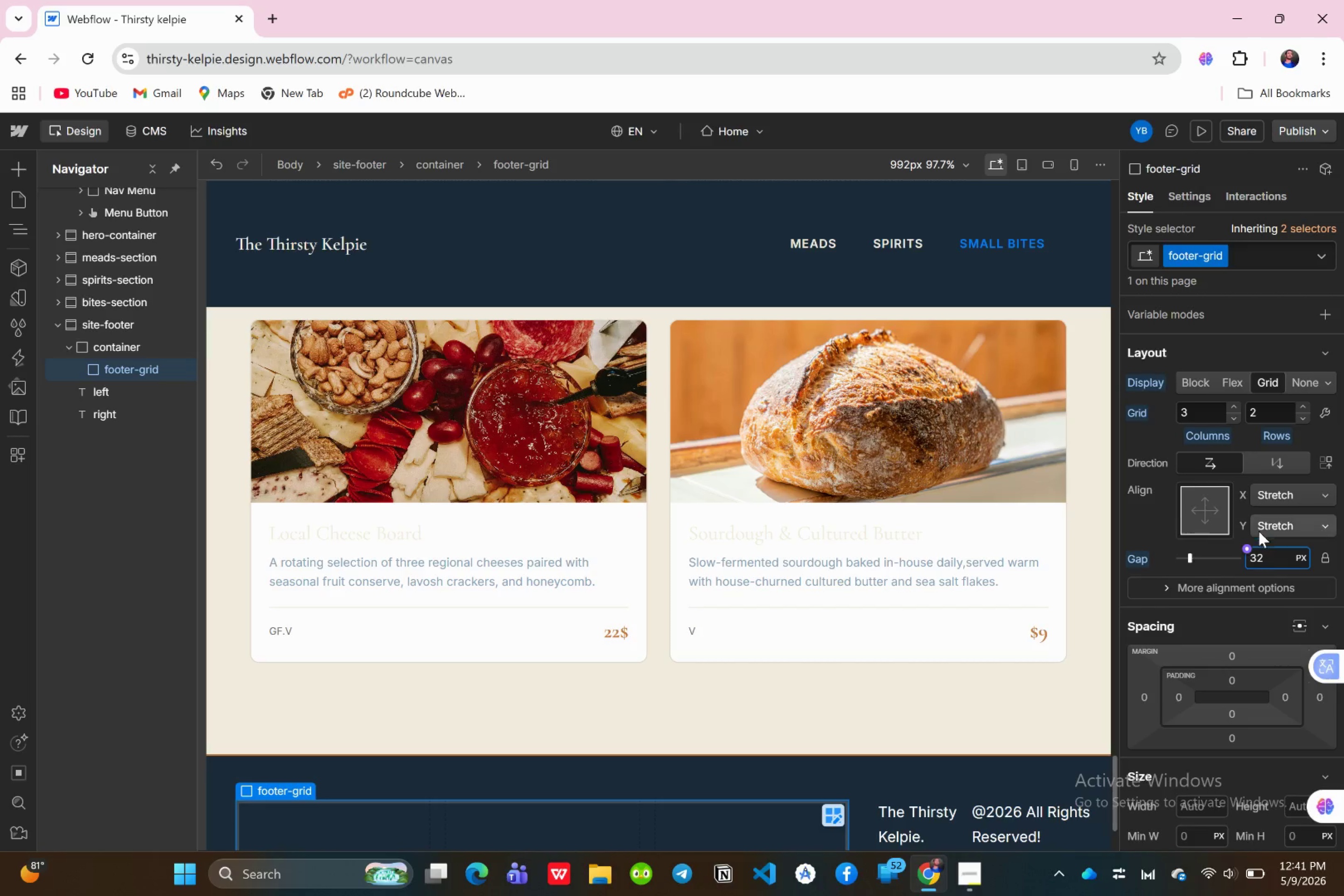 
key(Enter)
 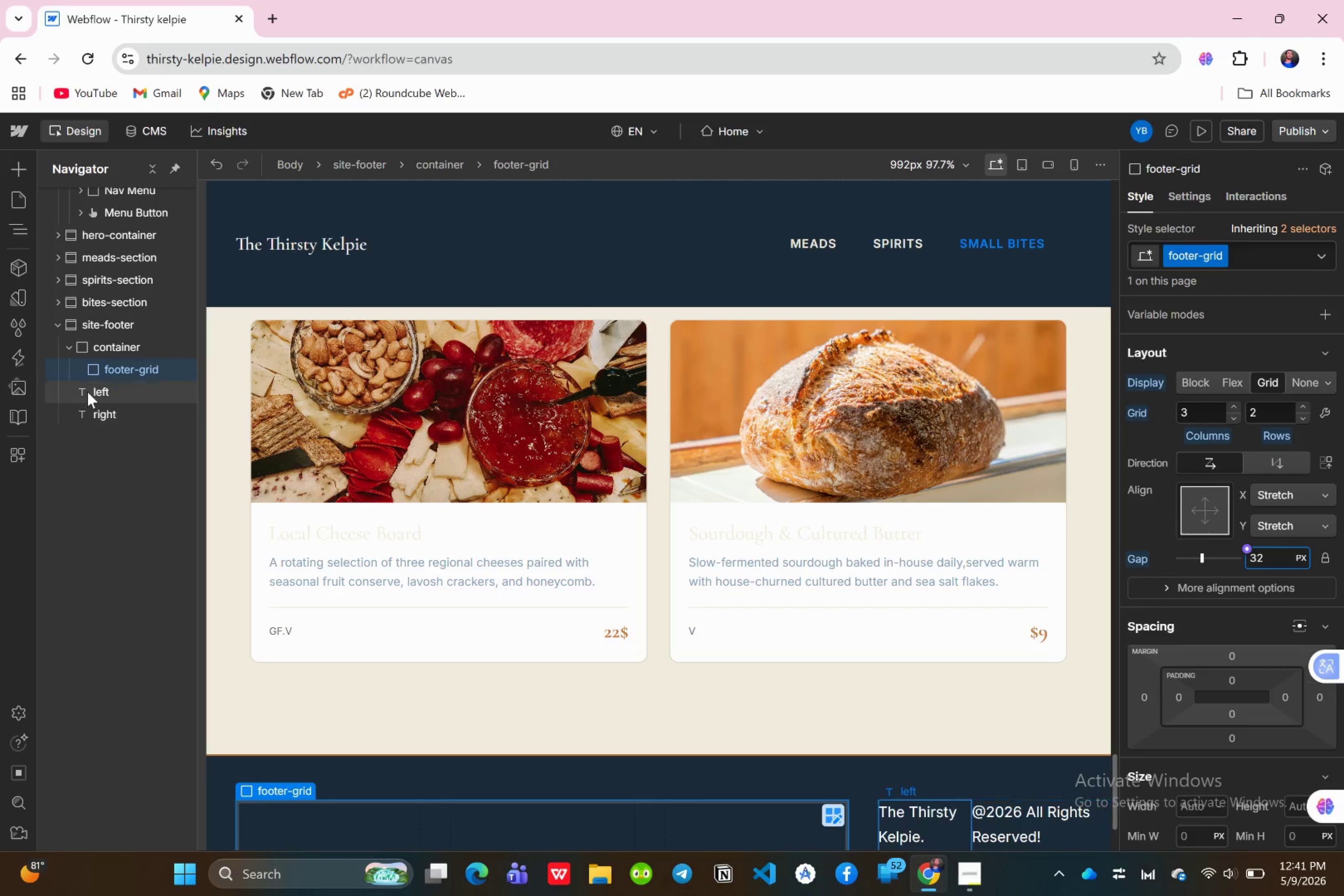 
left_click([88, 391])
 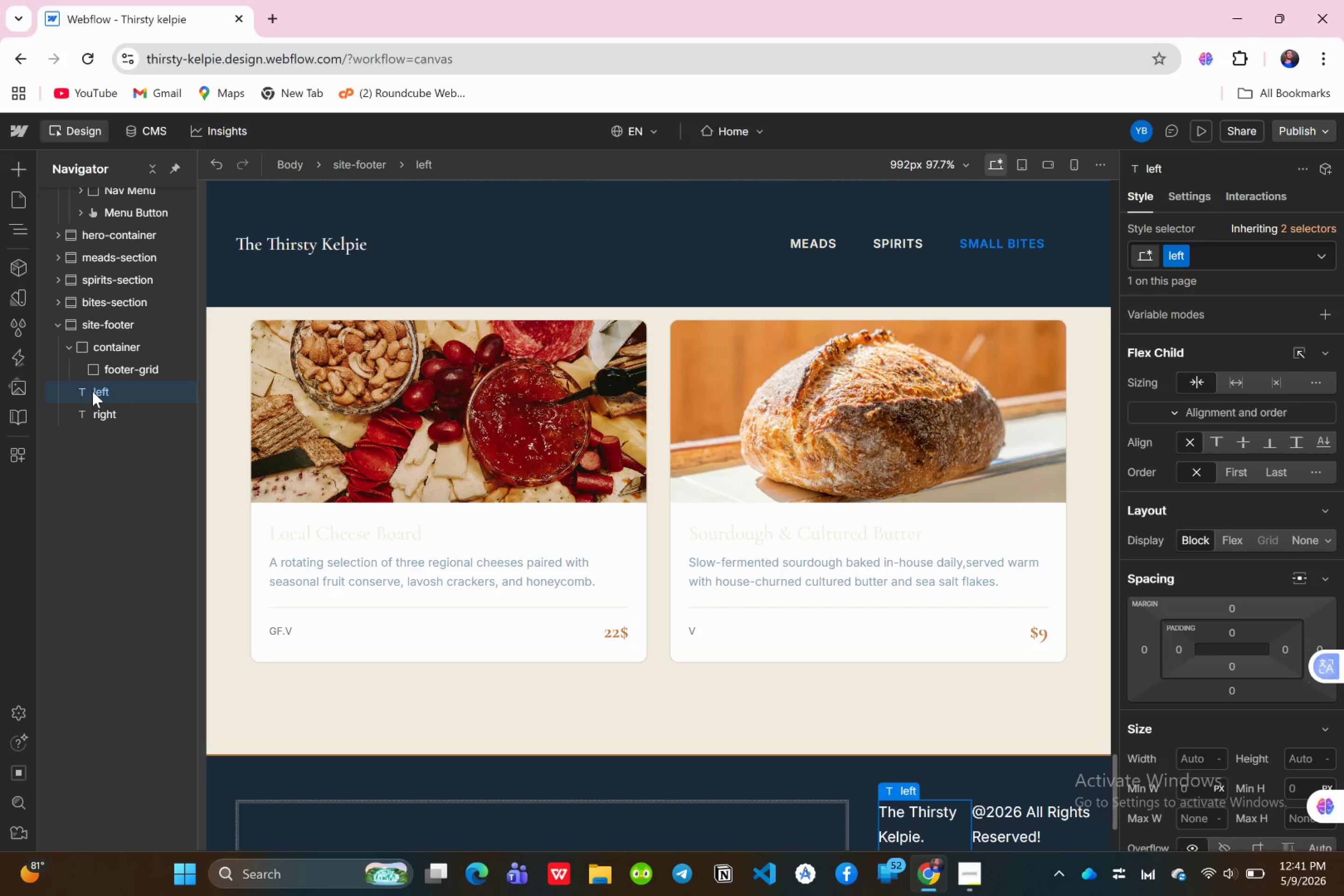 
key(Delete)
 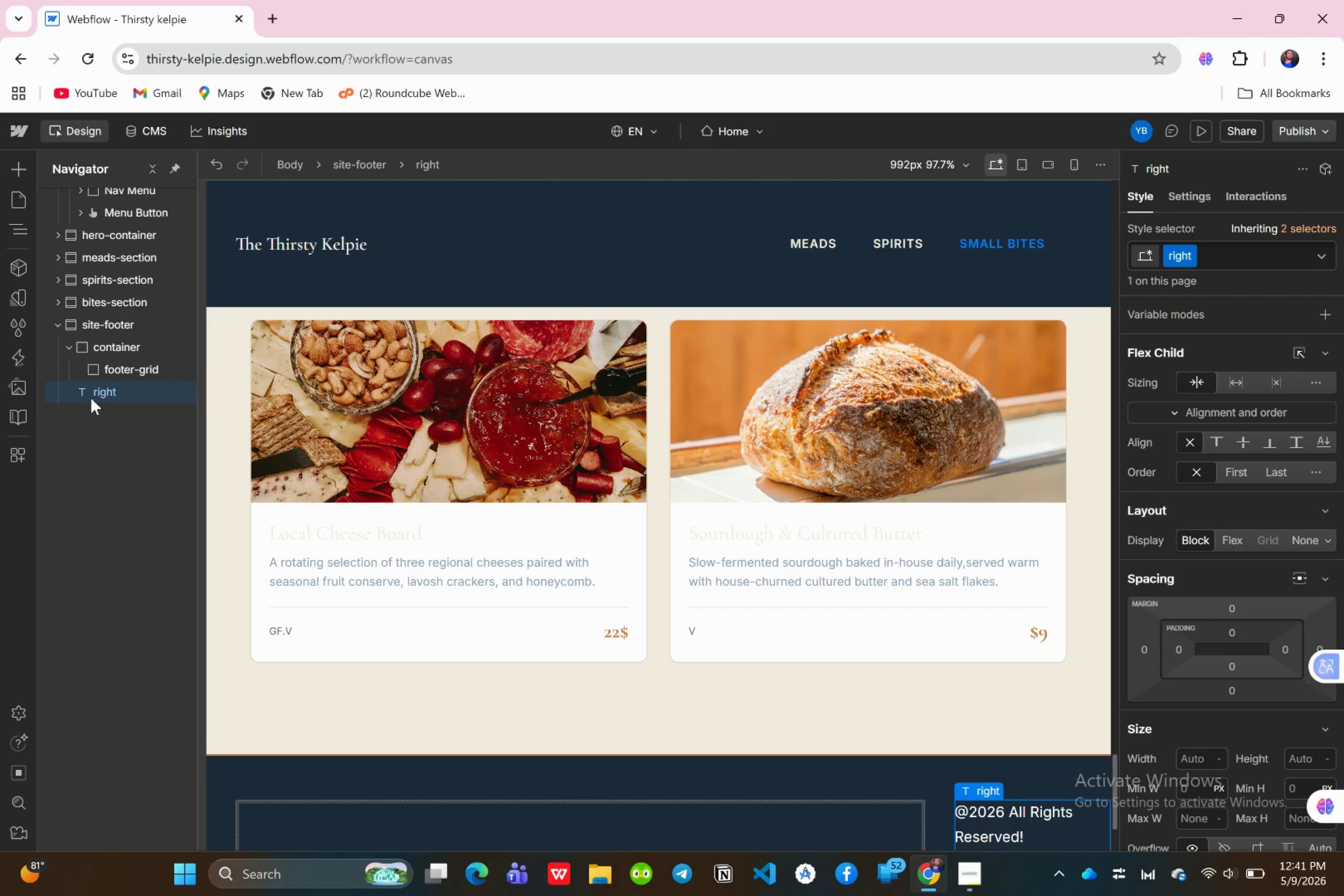 
left_click([91, 393])
 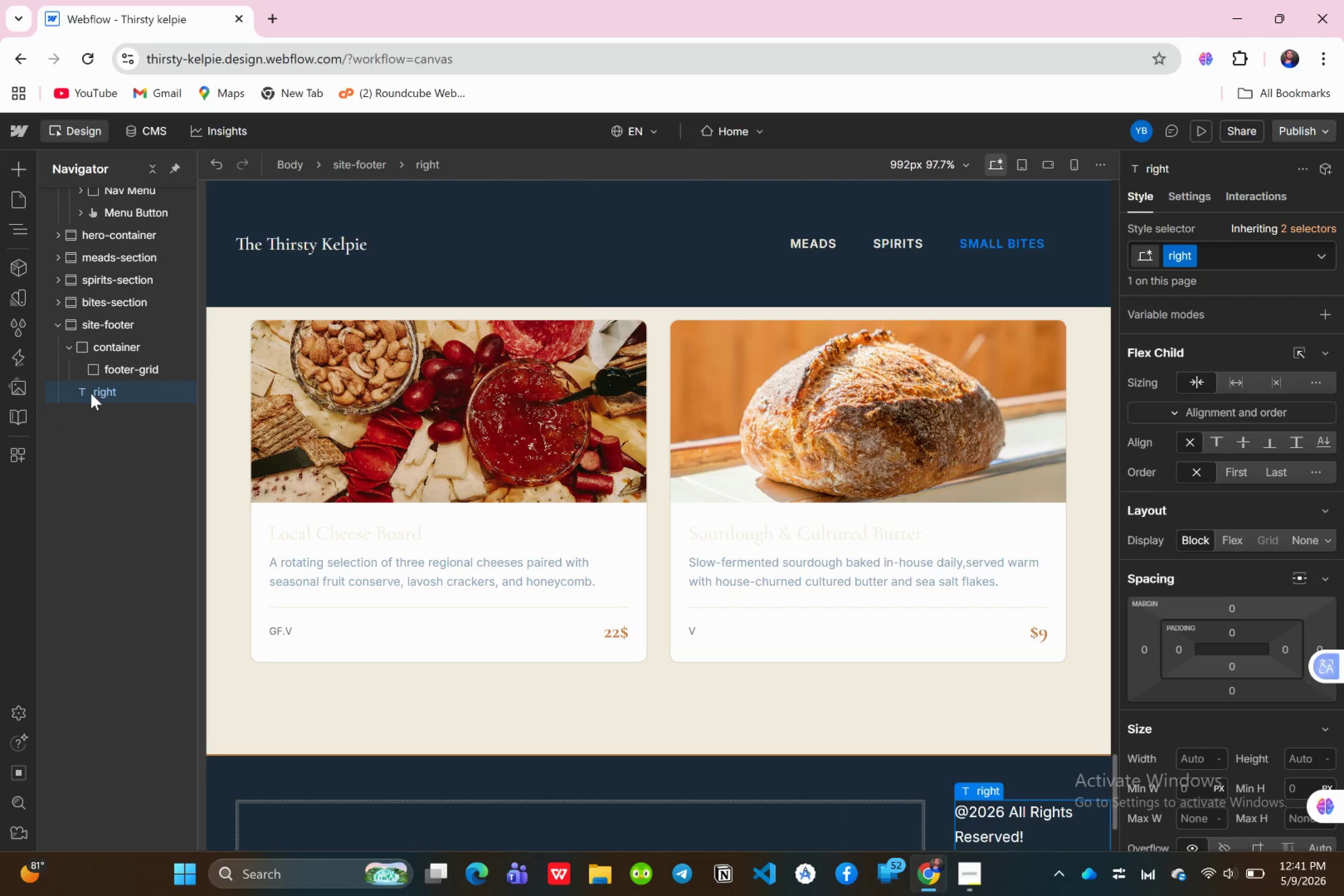 
key(Delete)
 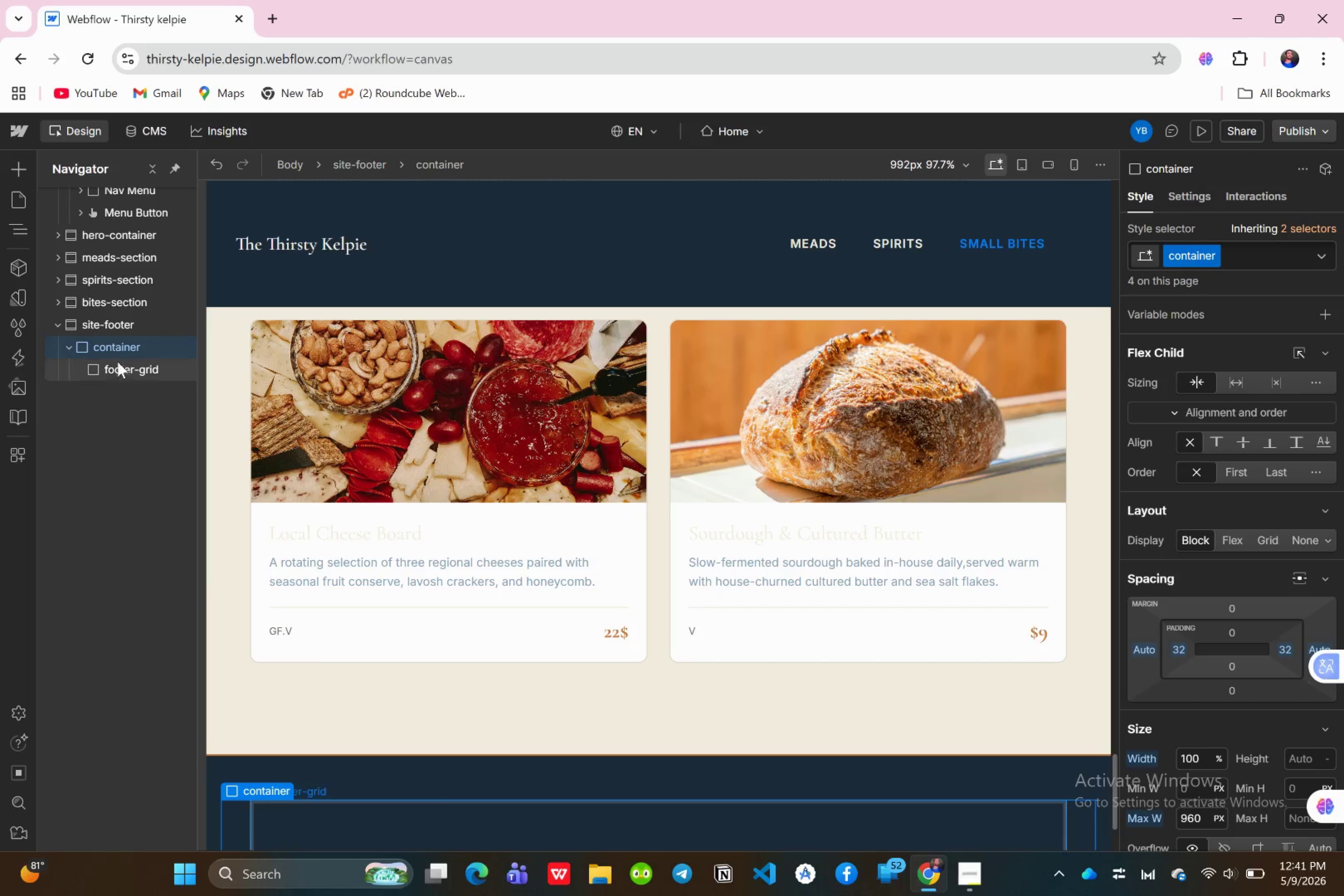 
left_click([115, 361])
 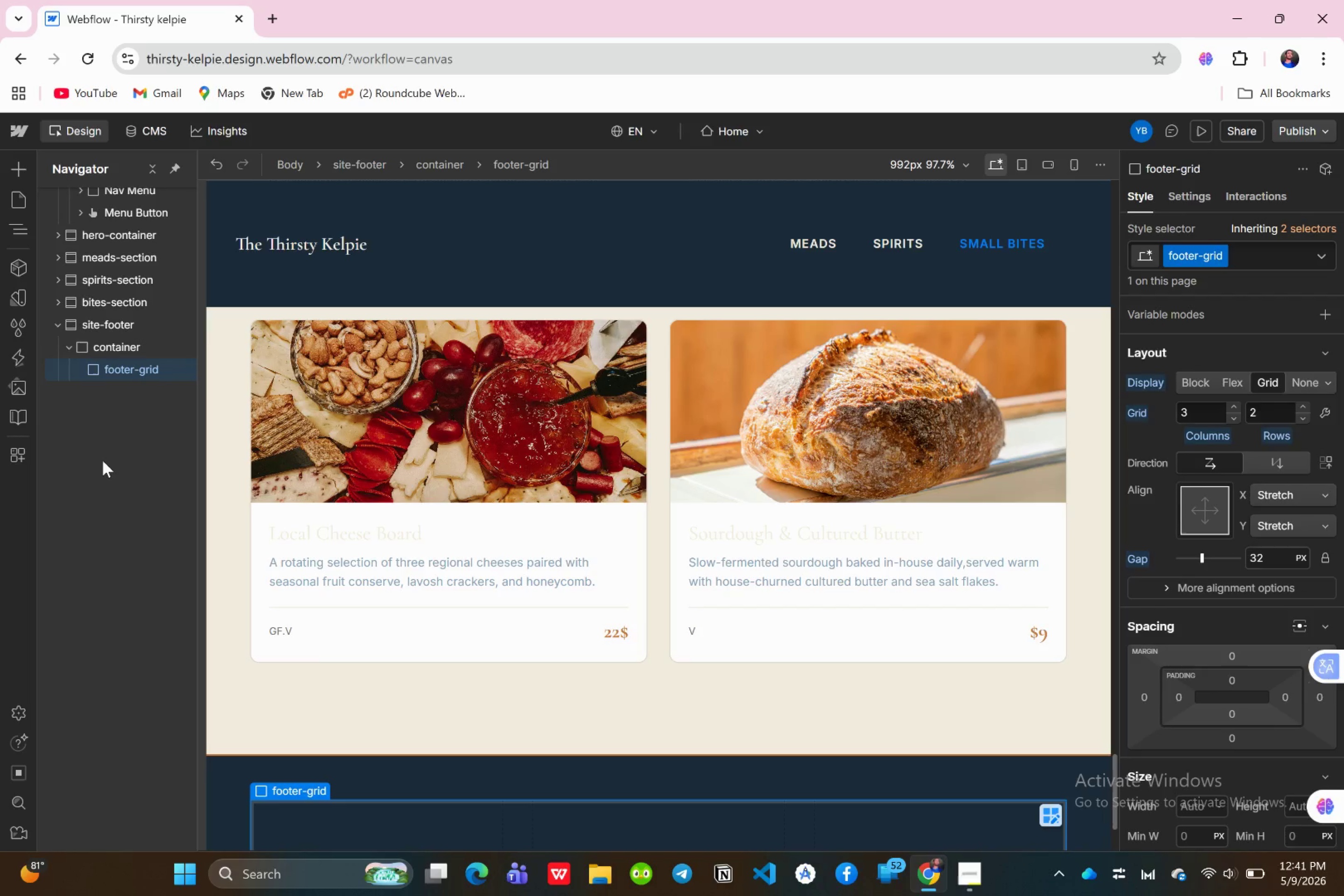 
wait(10.06)
 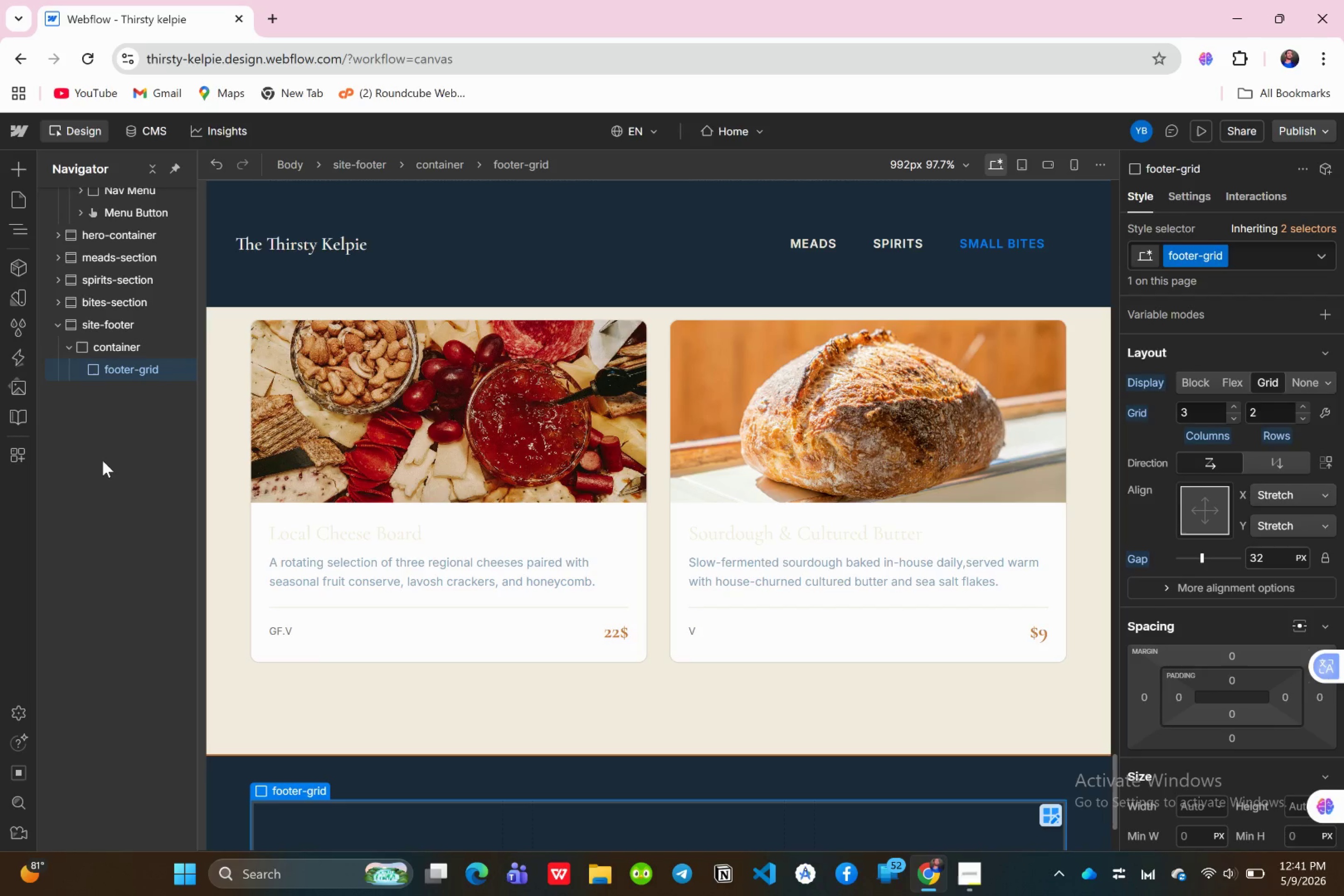 
left_click([17, 182])
 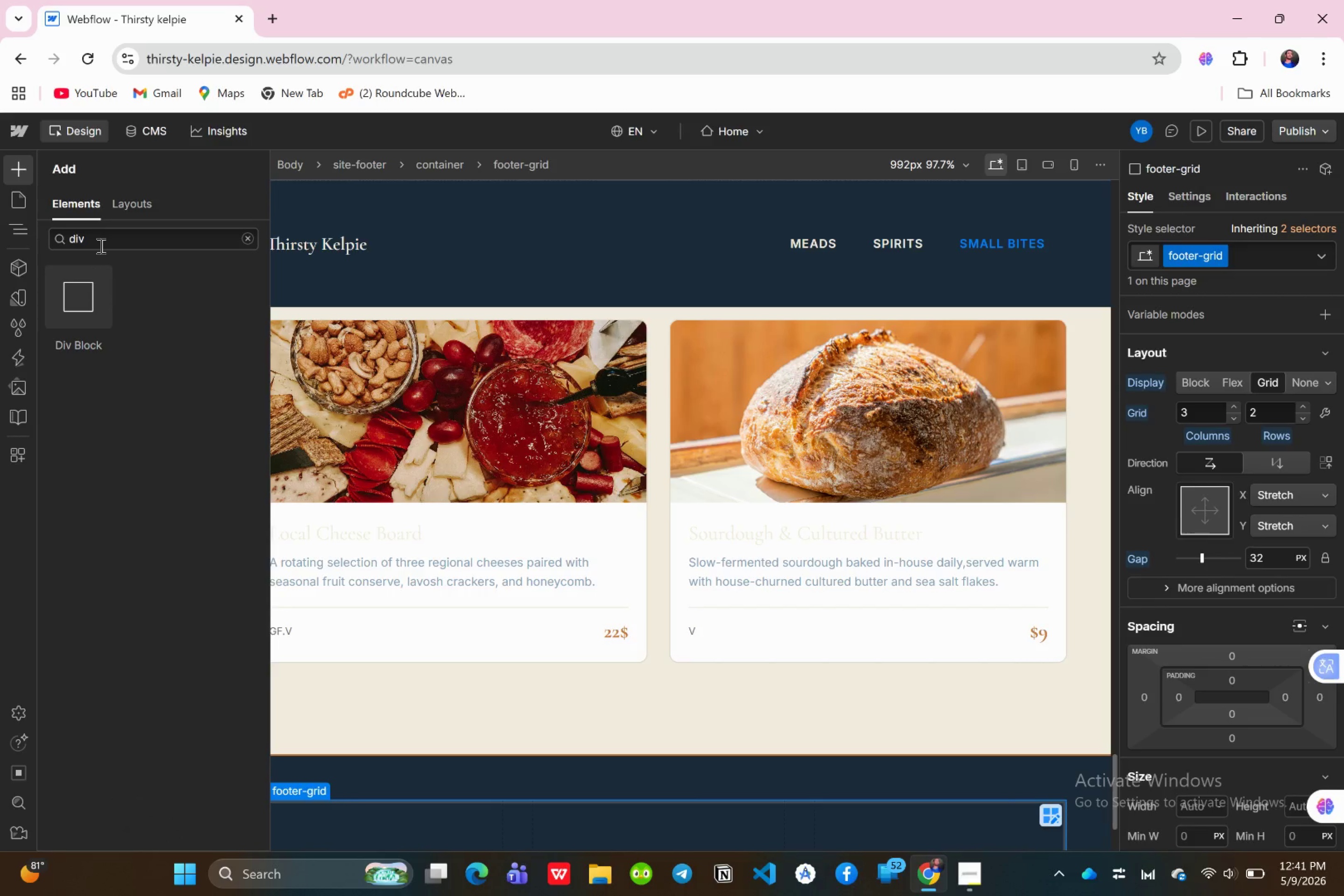 
left_click([100, 245])
 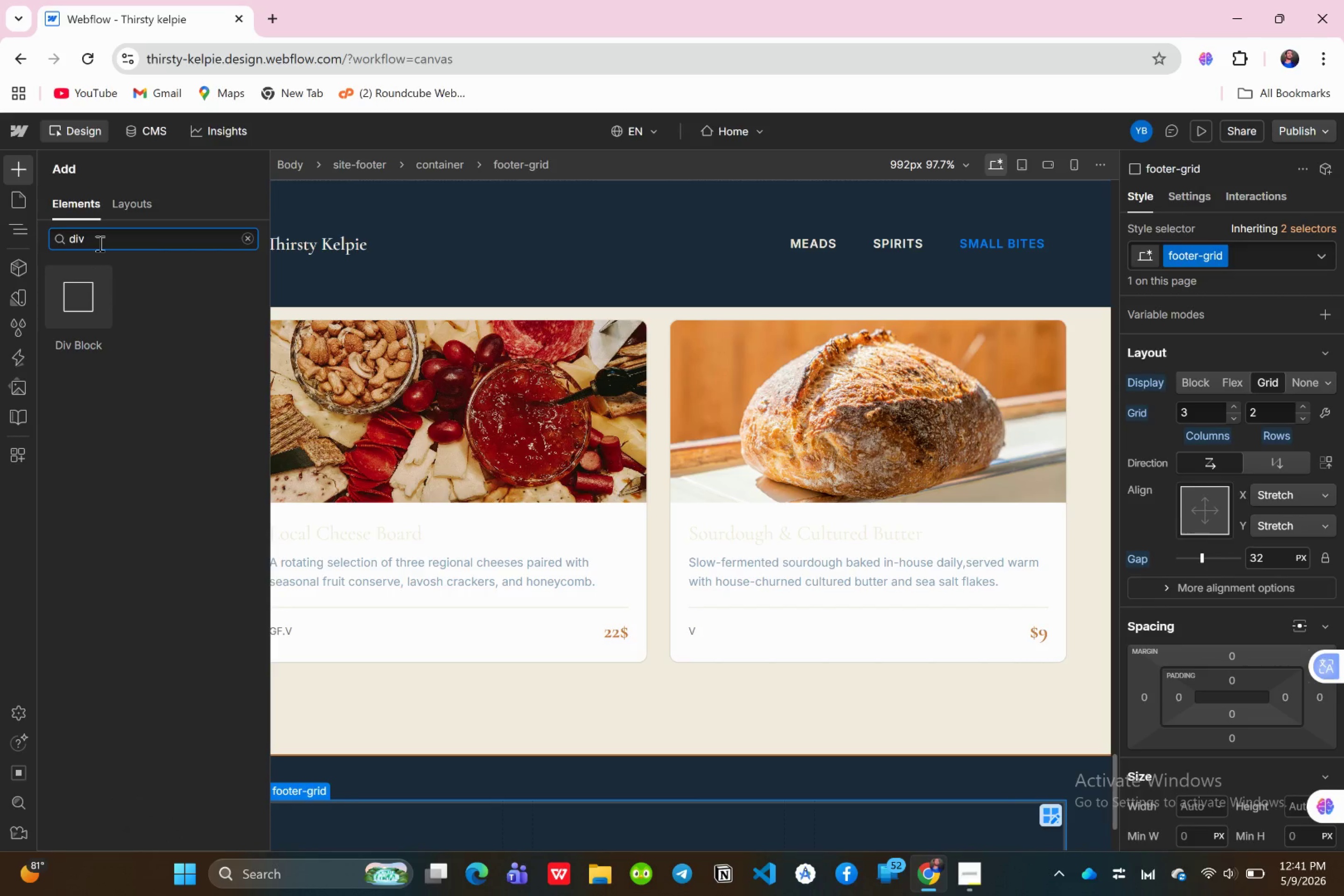 
key(Backspace)
key(Backspace)
key(Backspace)
key(Backspace)
type(text)
 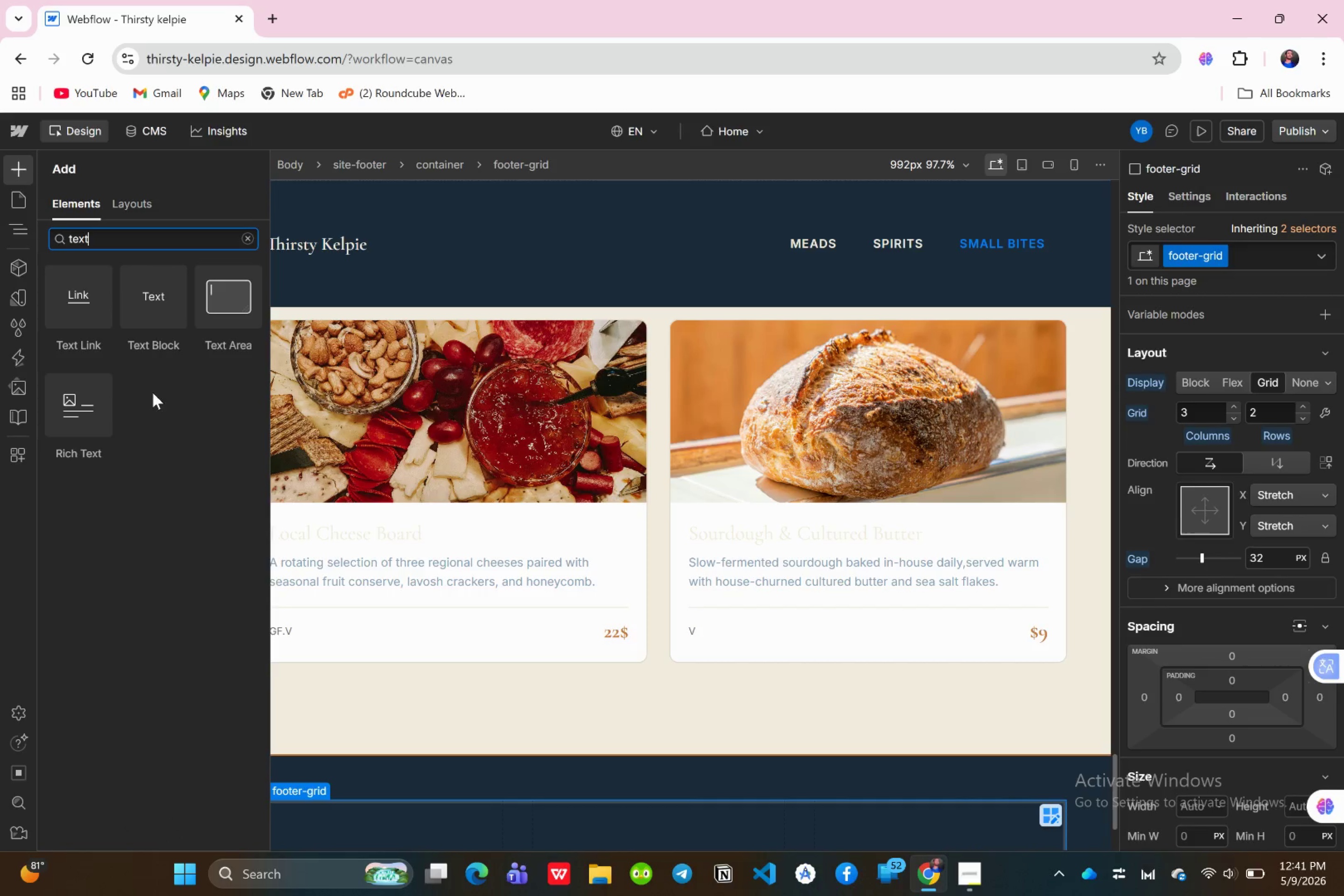 
left_click_drag(start_coordinate=[147, 295], to_coordinate=[131, 392])
 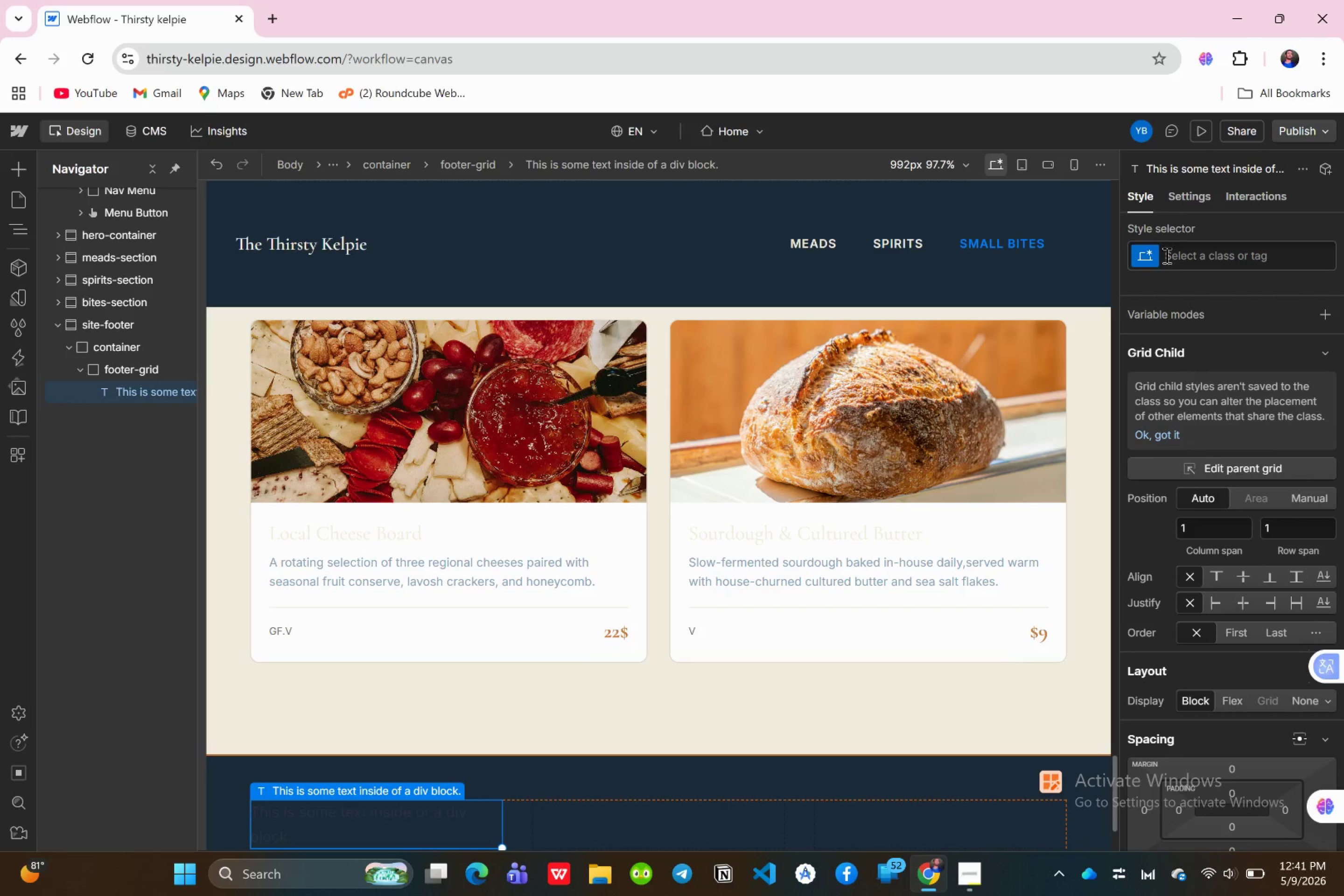 
left_click([1197, 250])
 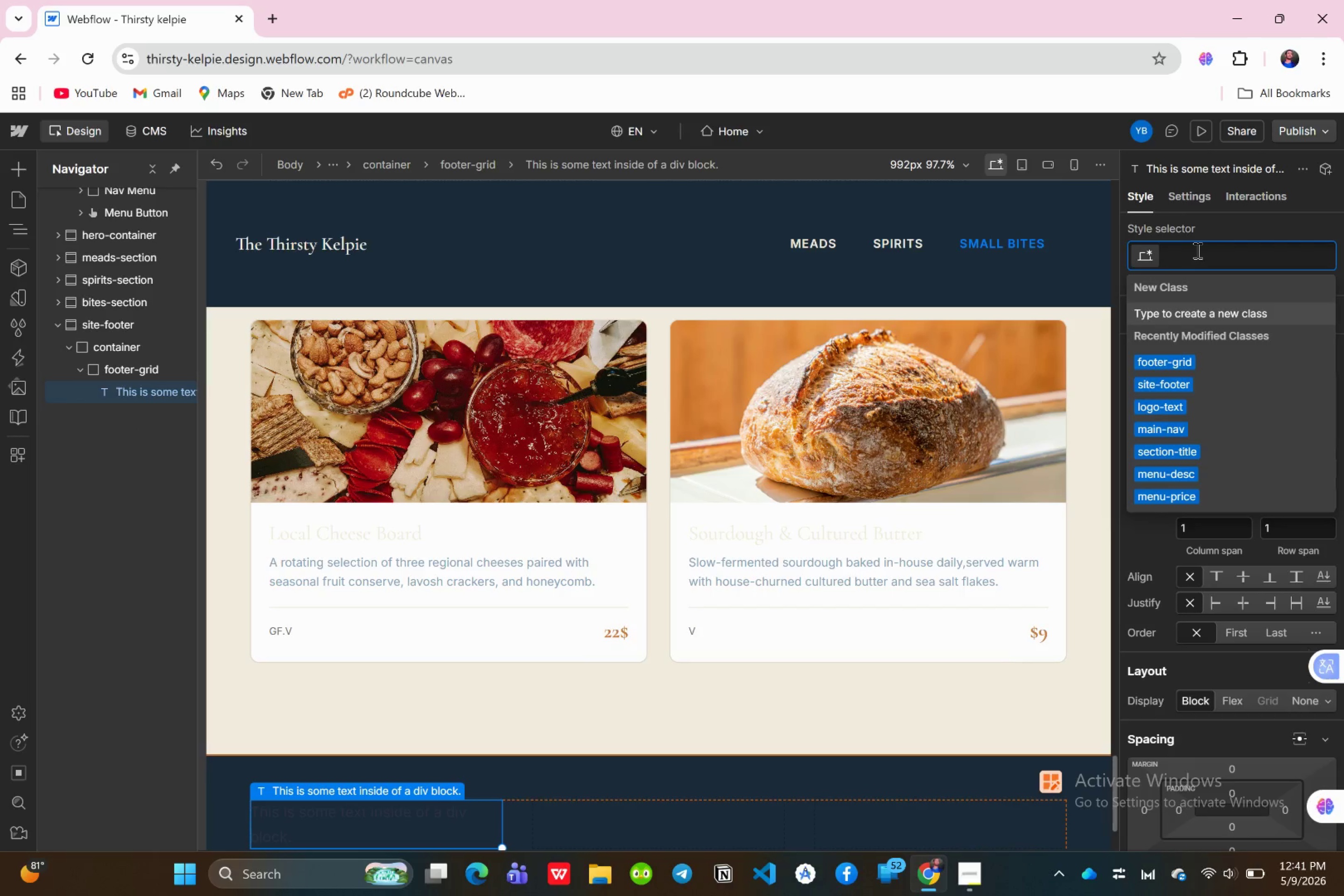 
type(footer-logo)
 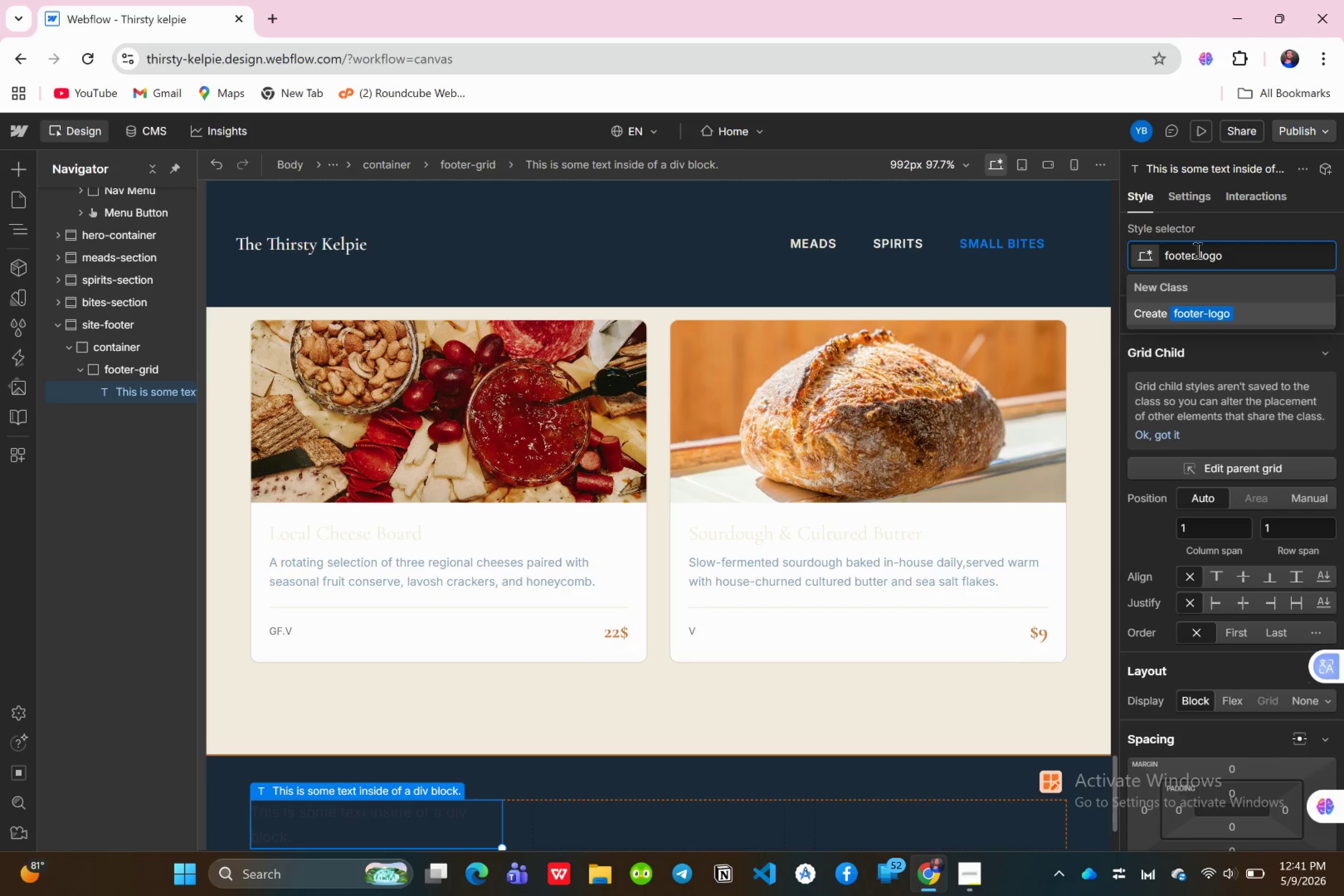 
key(Enter)
 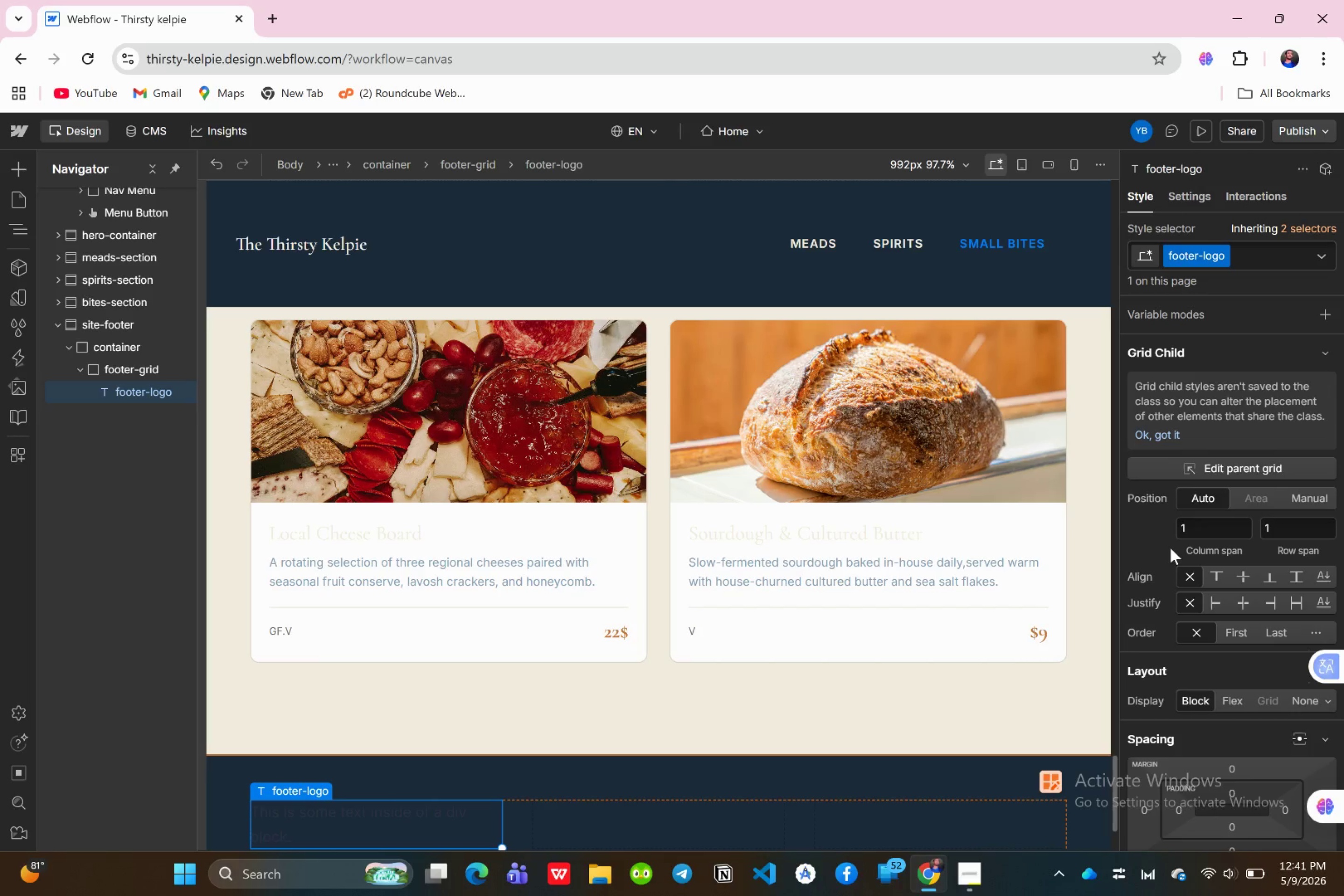 
wait(9.37)
 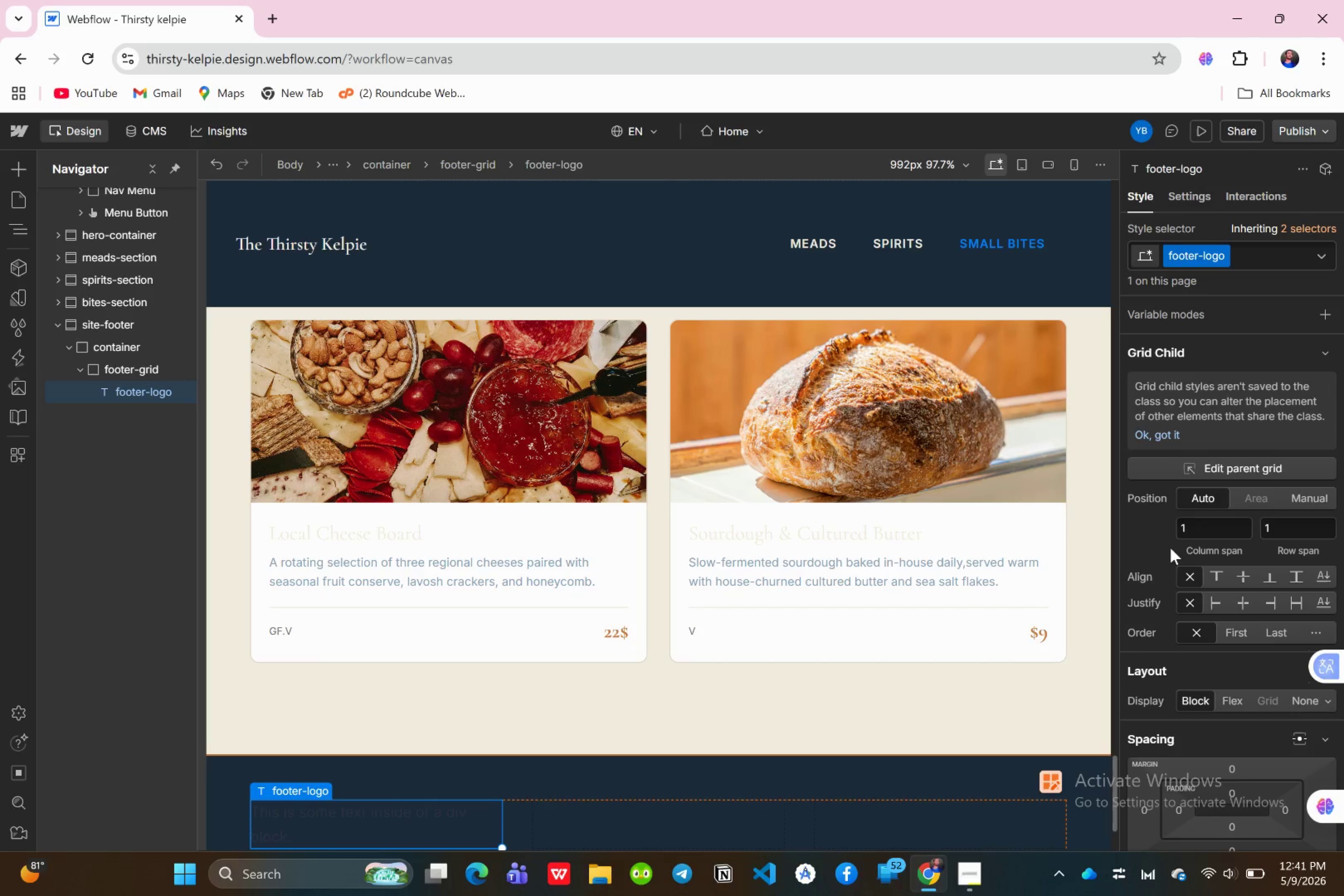 
scroll: coordinate [1218, 525], scroll_direction: down, amount: 9.0
 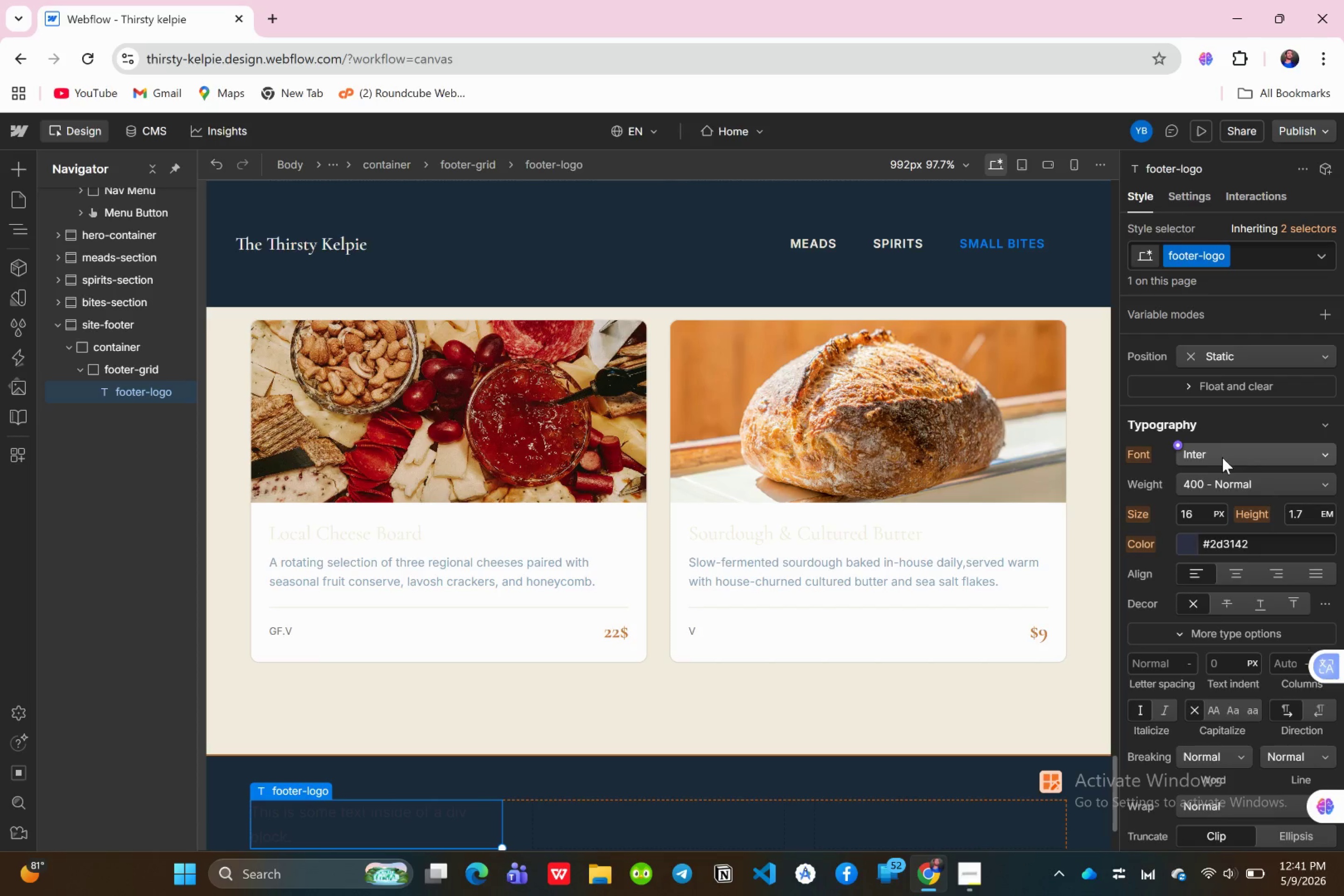 
left_click([1222, 457])
 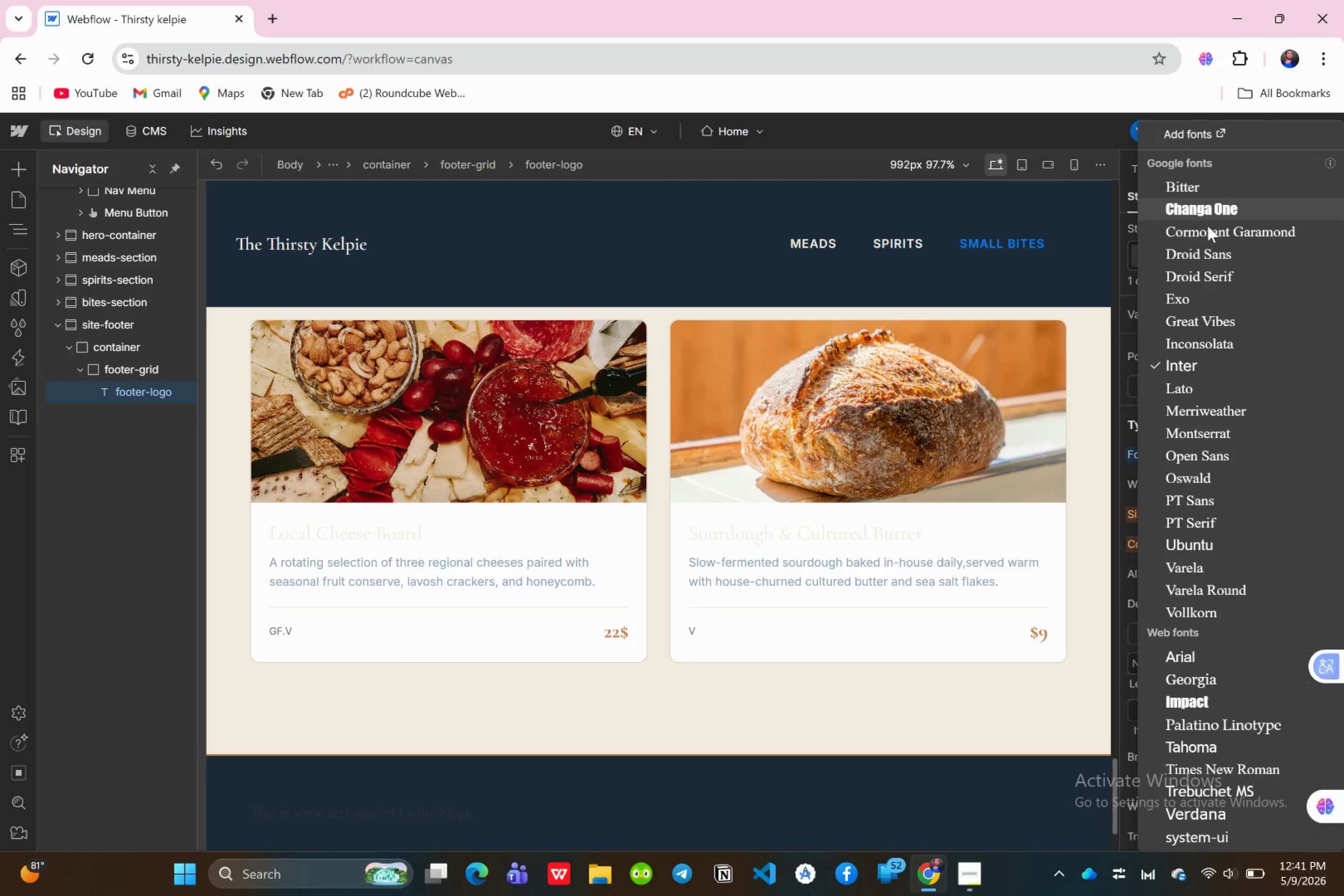 
left_click([1208, 233])
 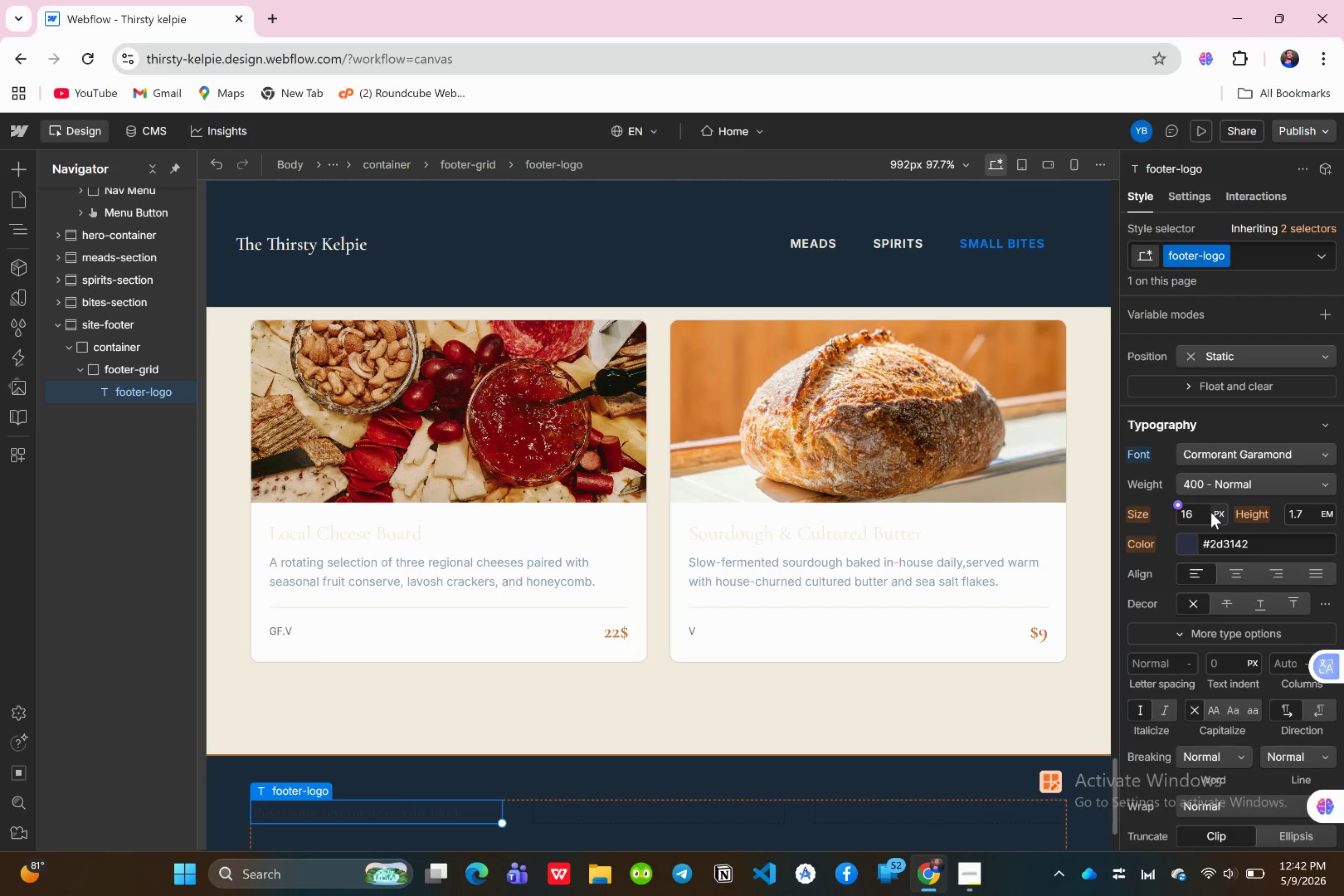 
left_click([1198, 509])
 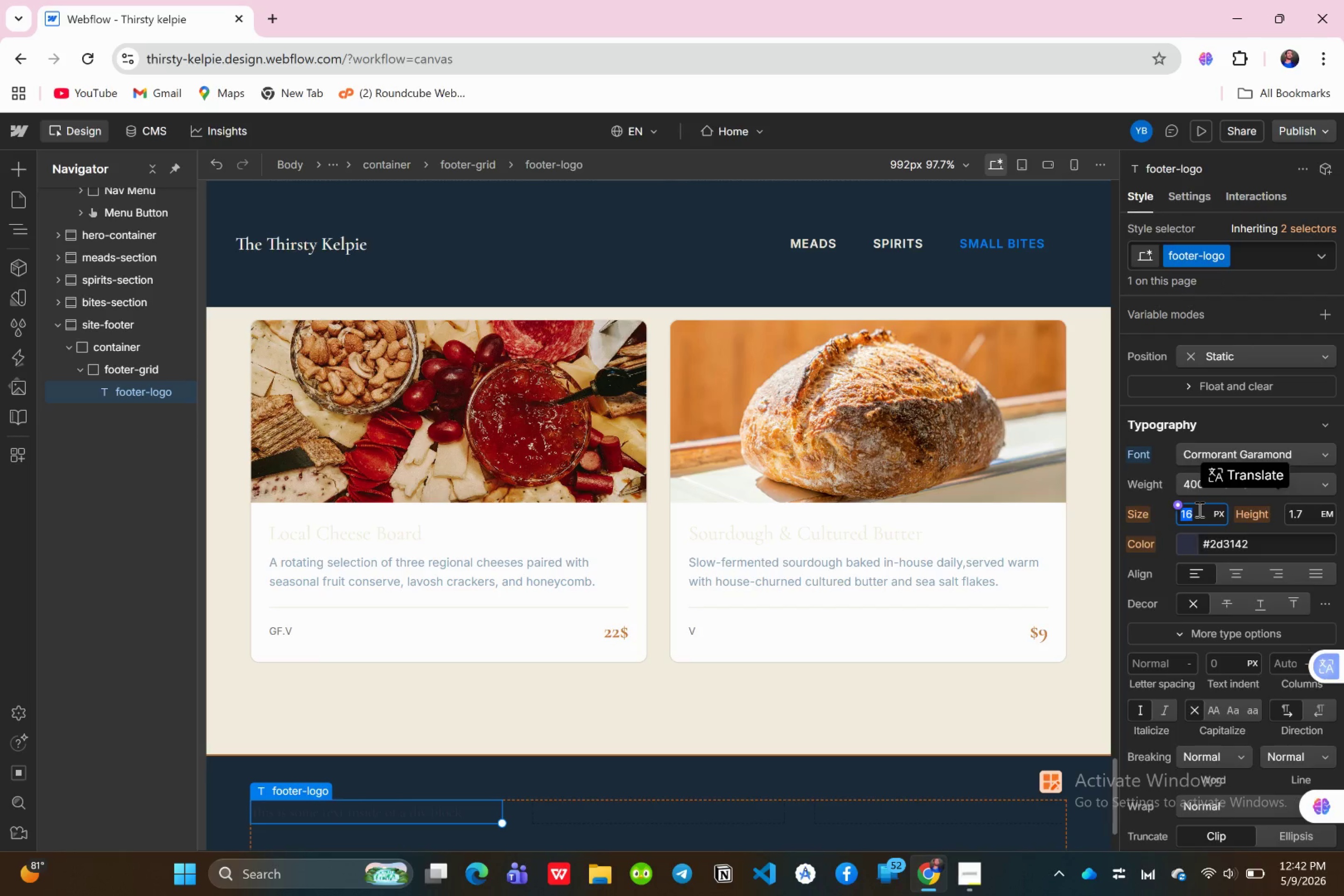 
type(22)
 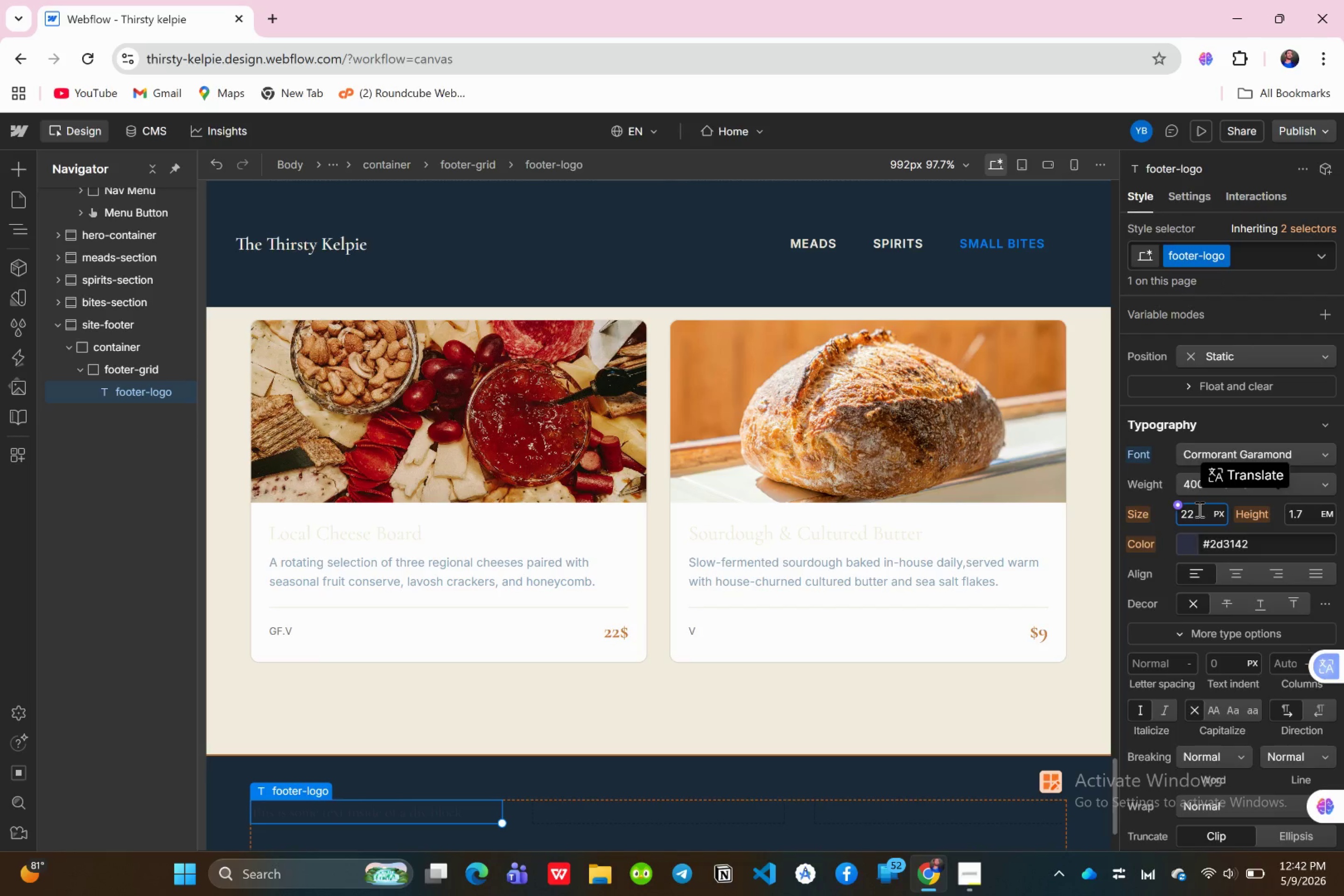 
key(Enter)
 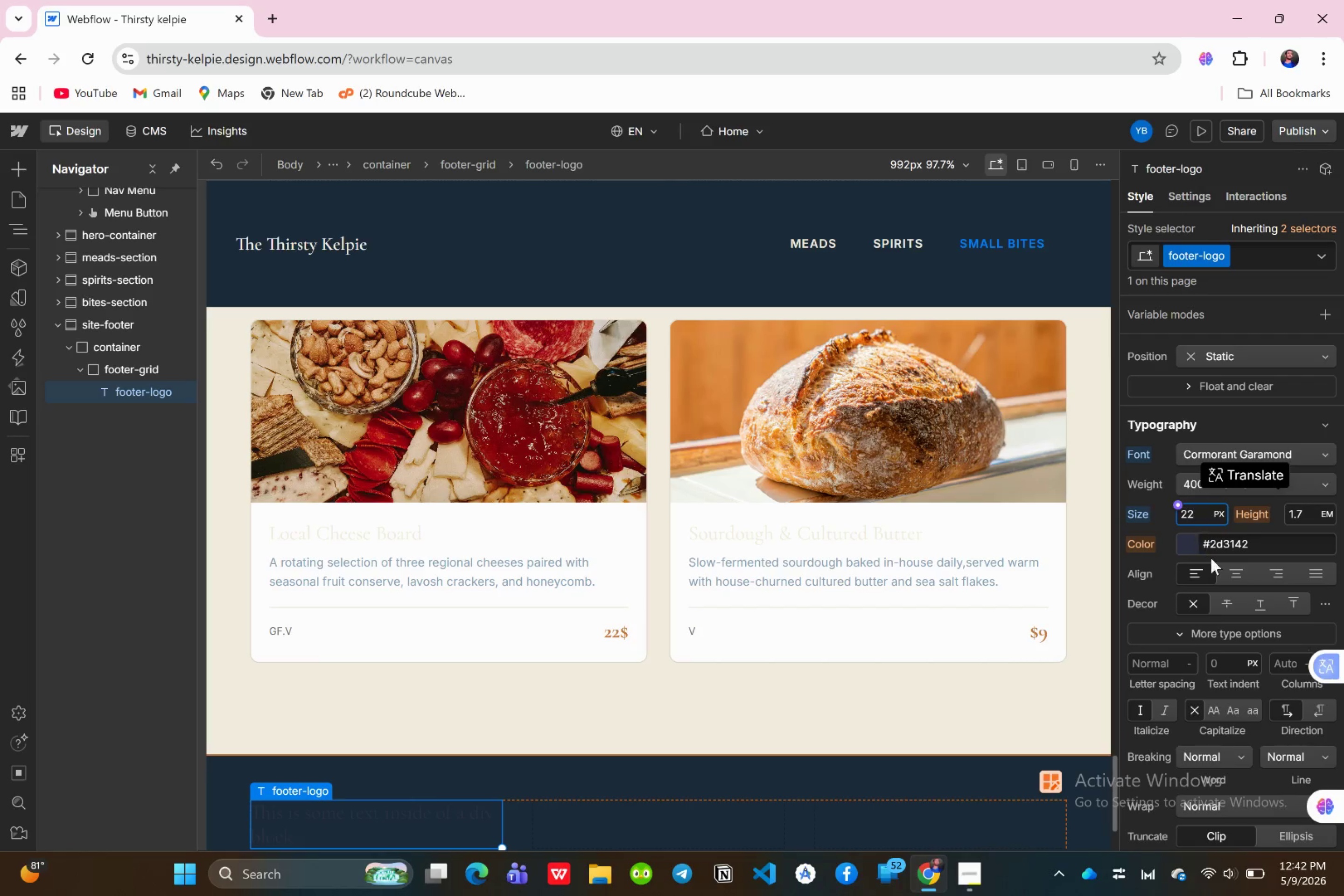 
left_click([1257, 544])
 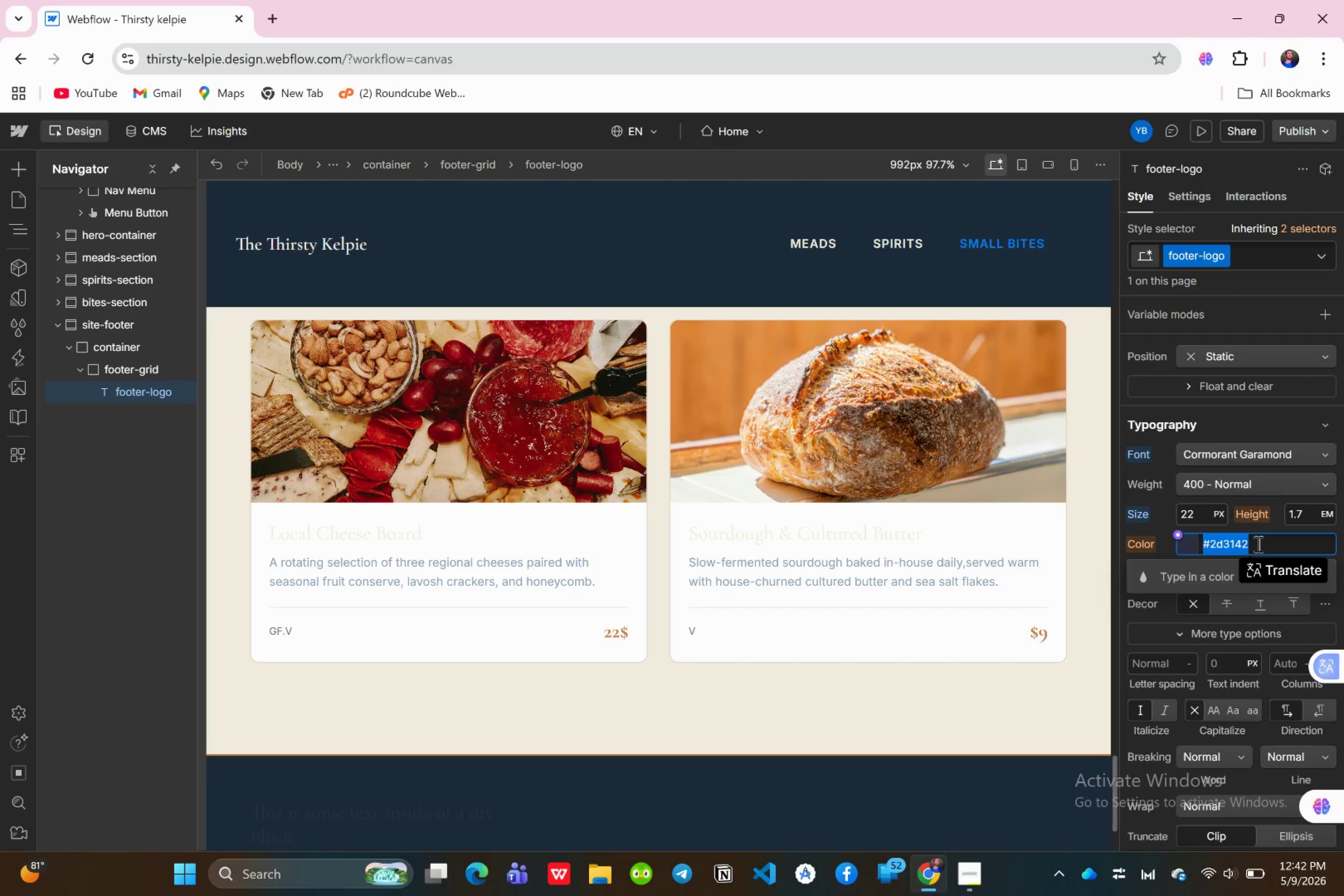 
key(Shift+3)
 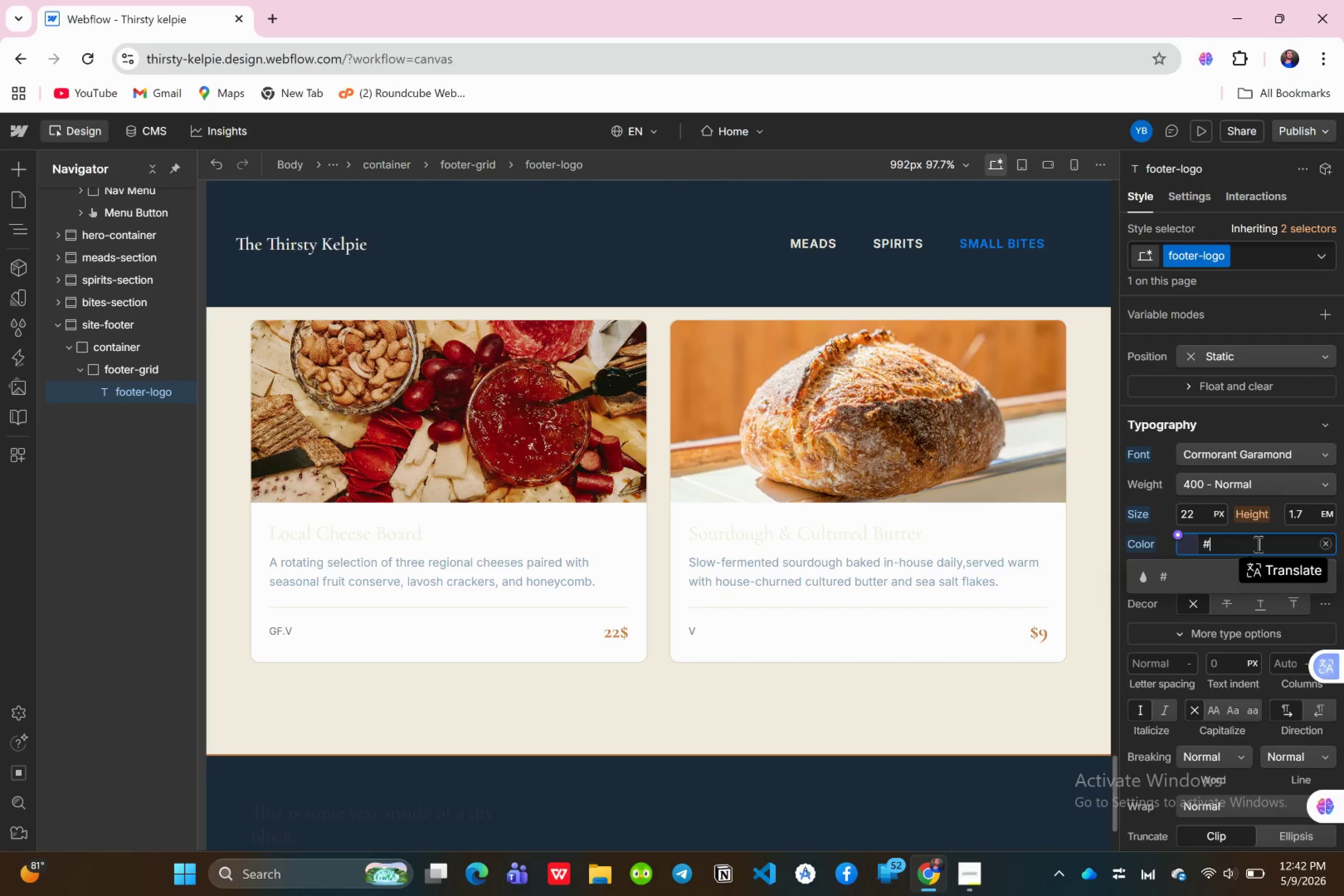 
type(f4ede0)
 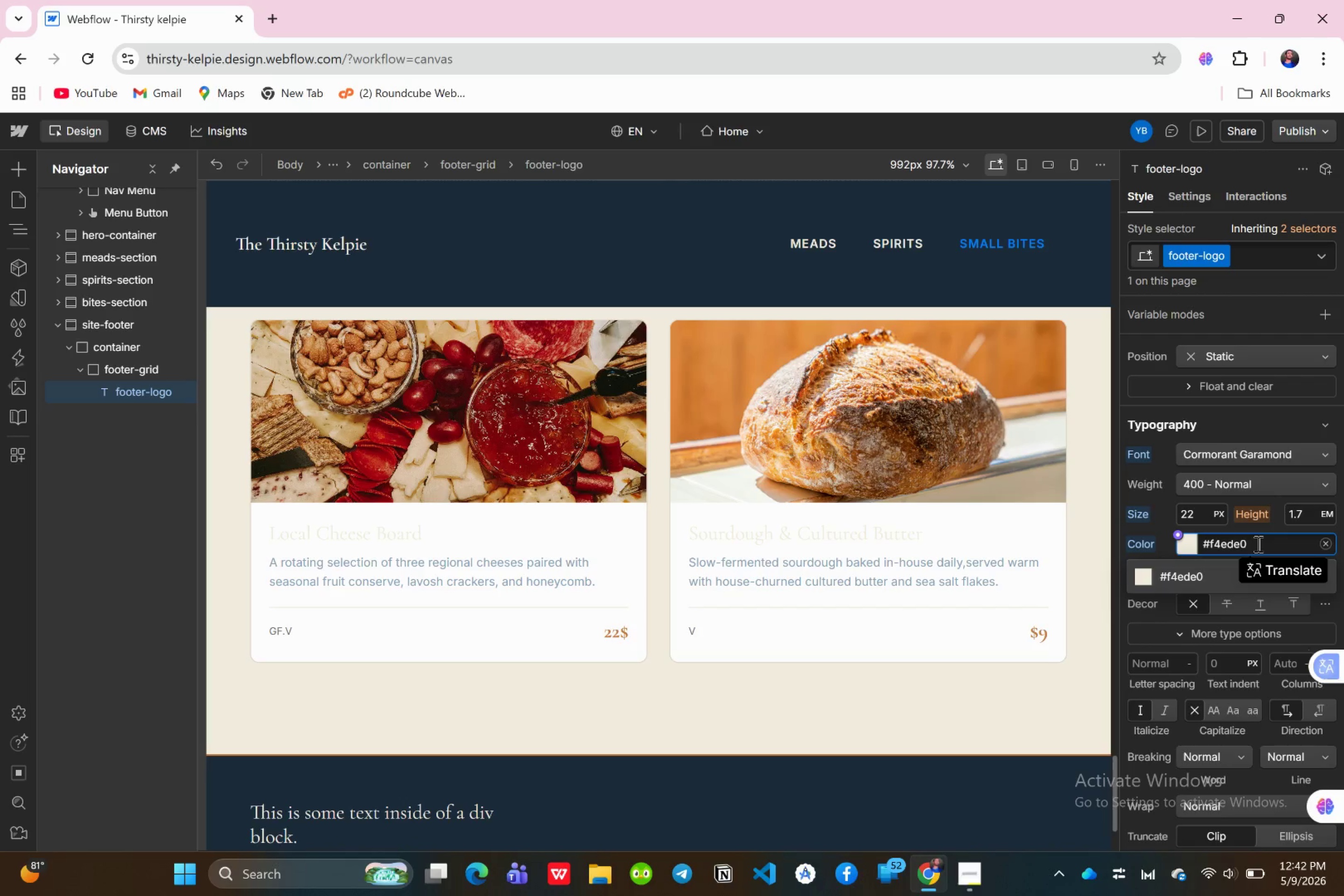 
key(Enter)
 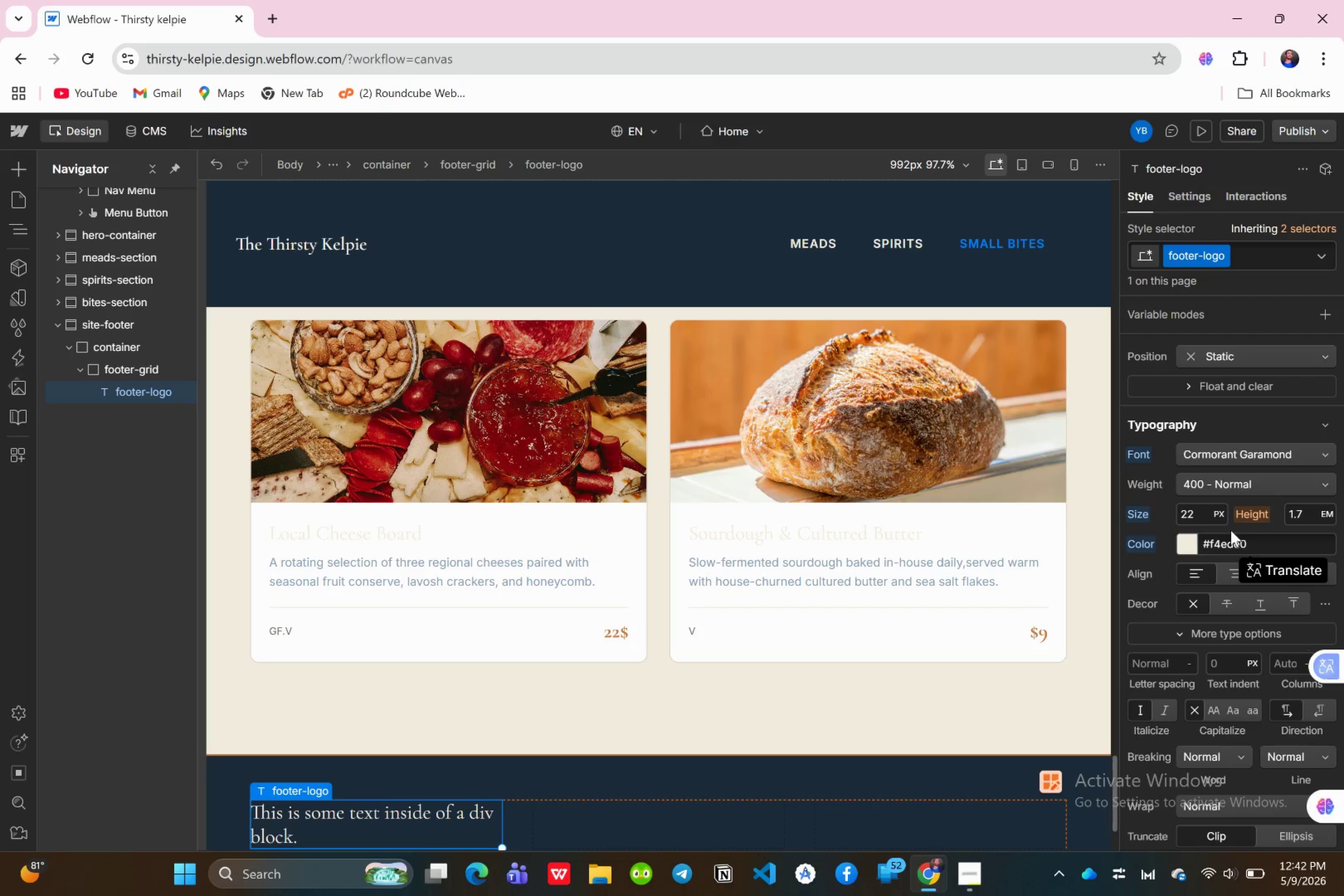 
wait(9.36)
 